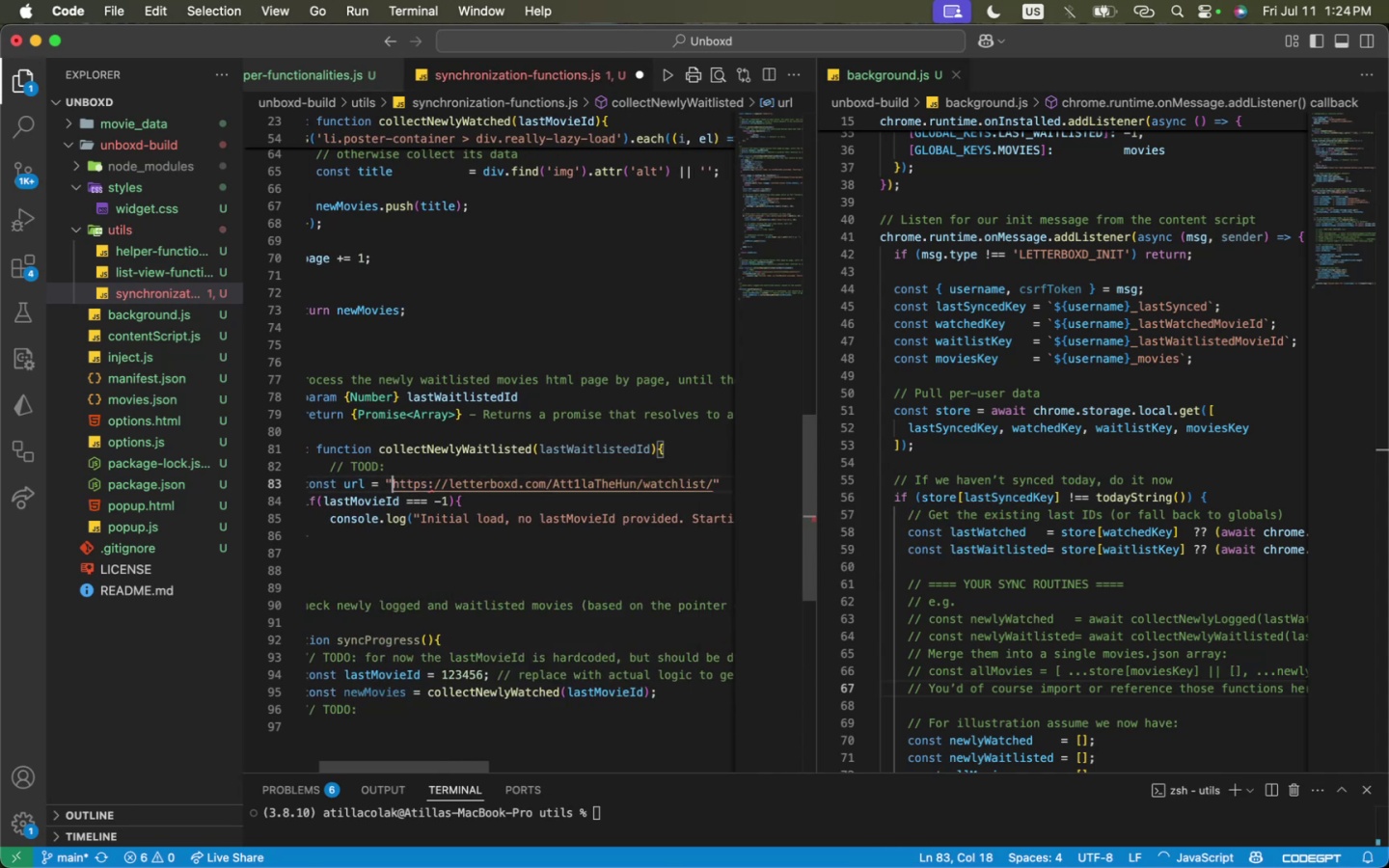 
key(Meta+ArrowRight)
 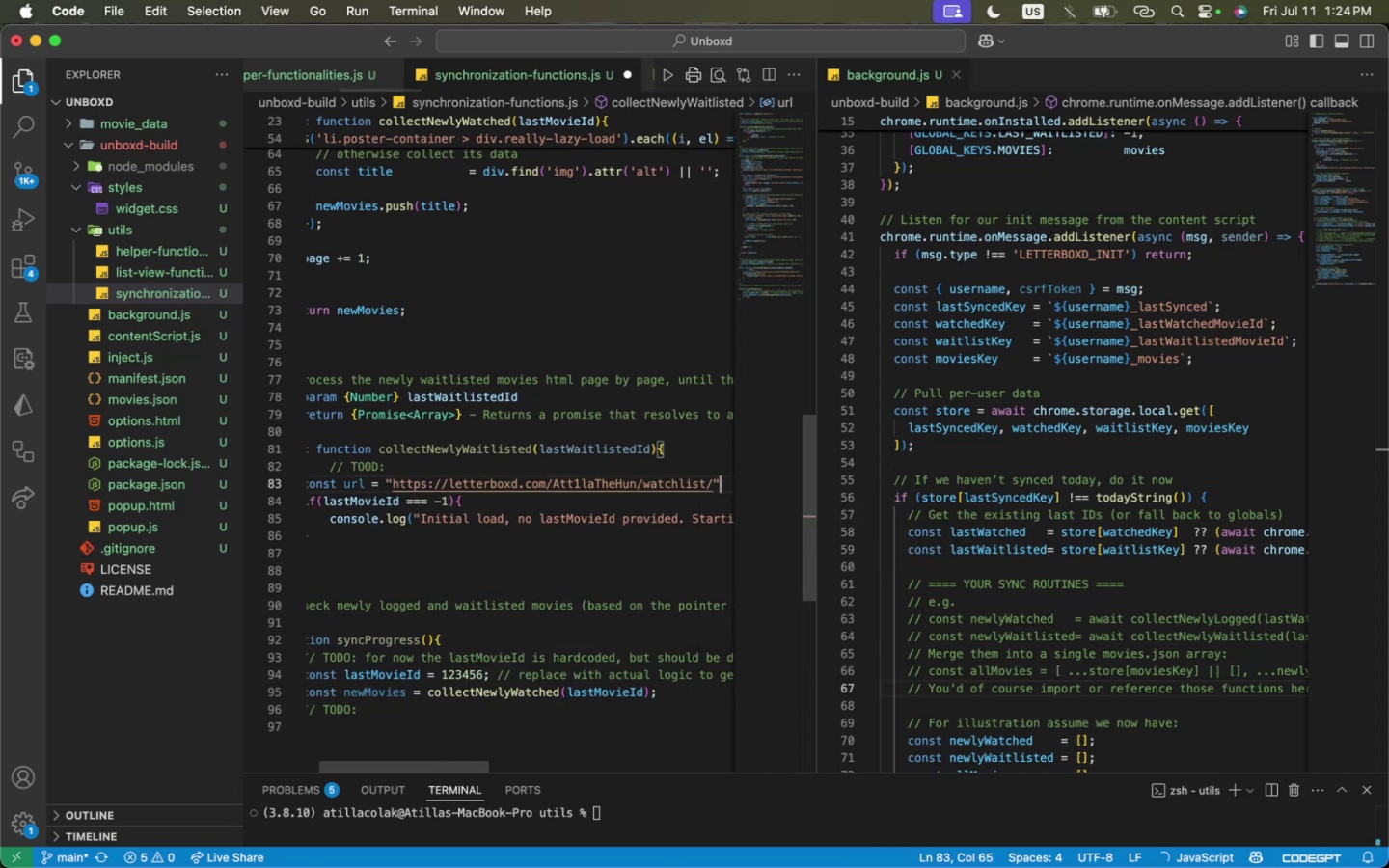 
key(Semicolon)
 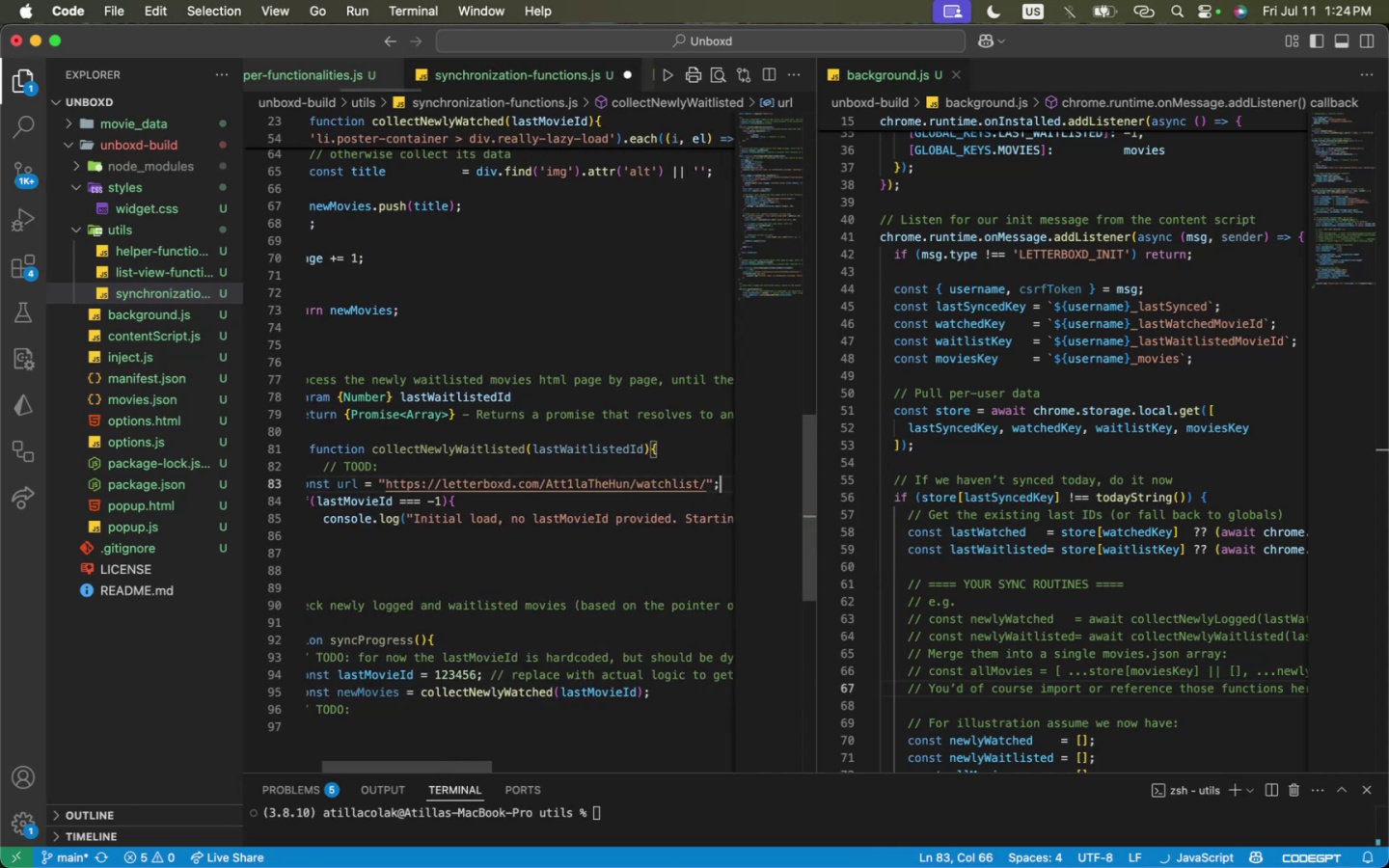 
key(Space)
 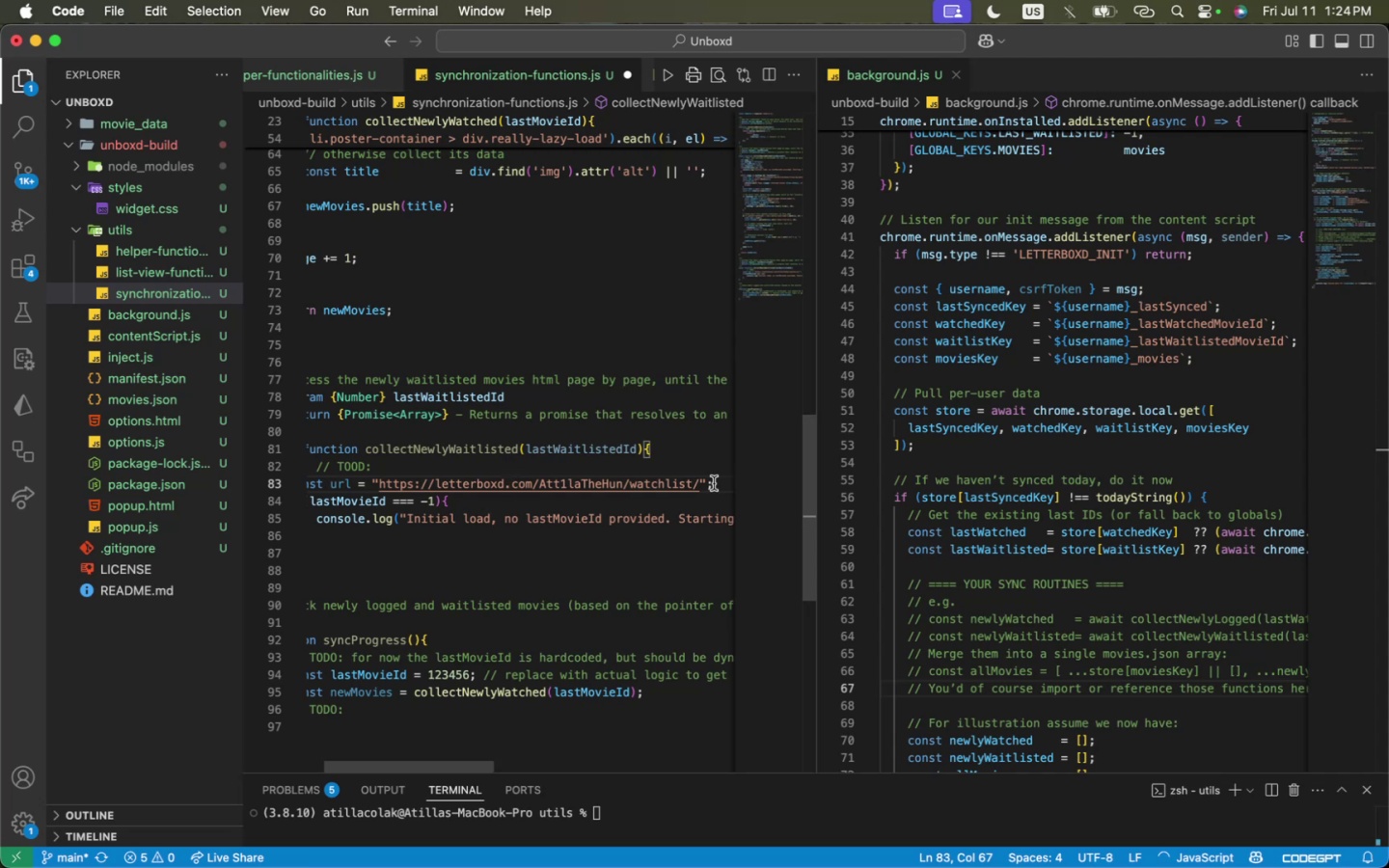 
left_click([701, 484])
 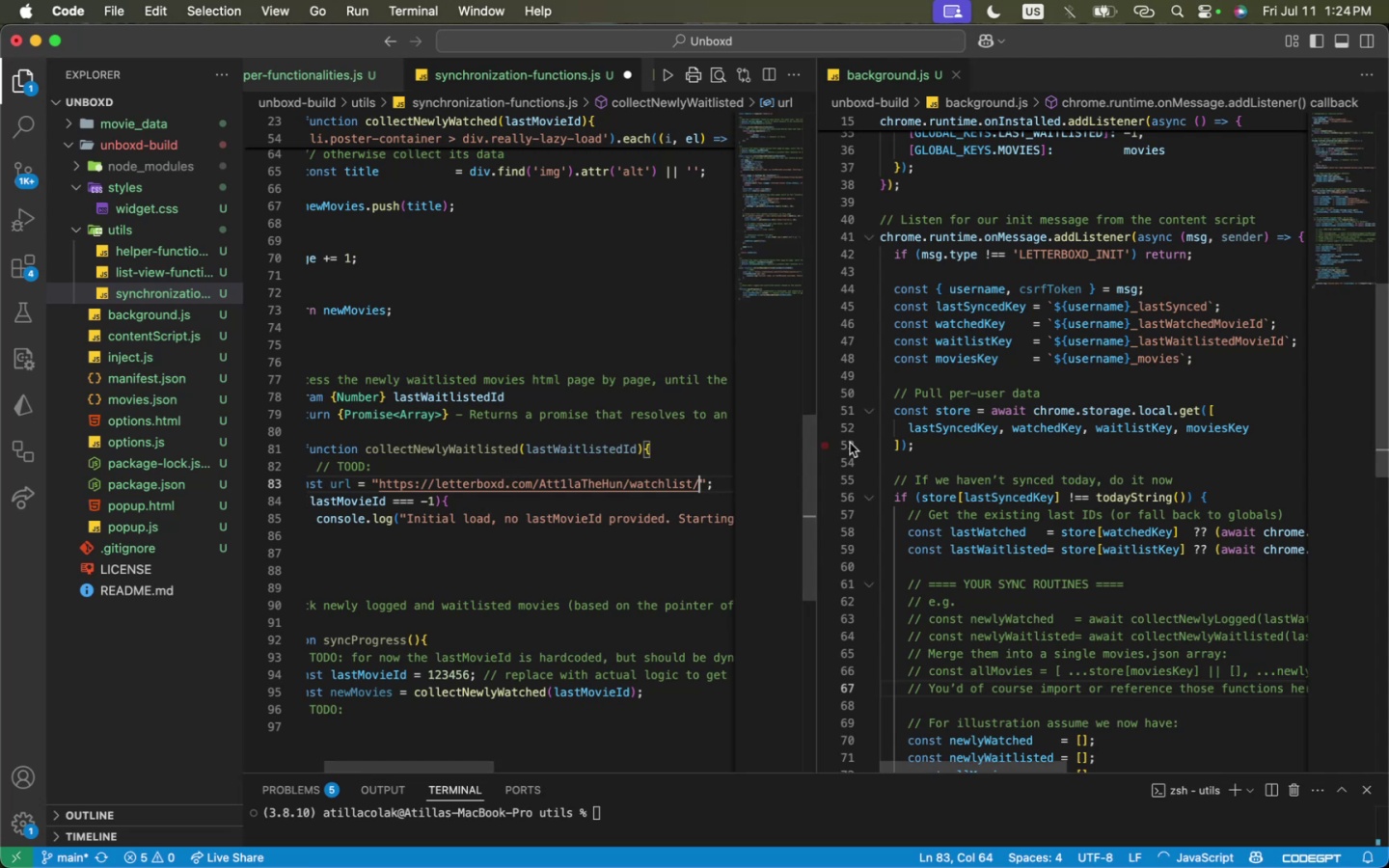 
key(Meta+CommandLeft)
 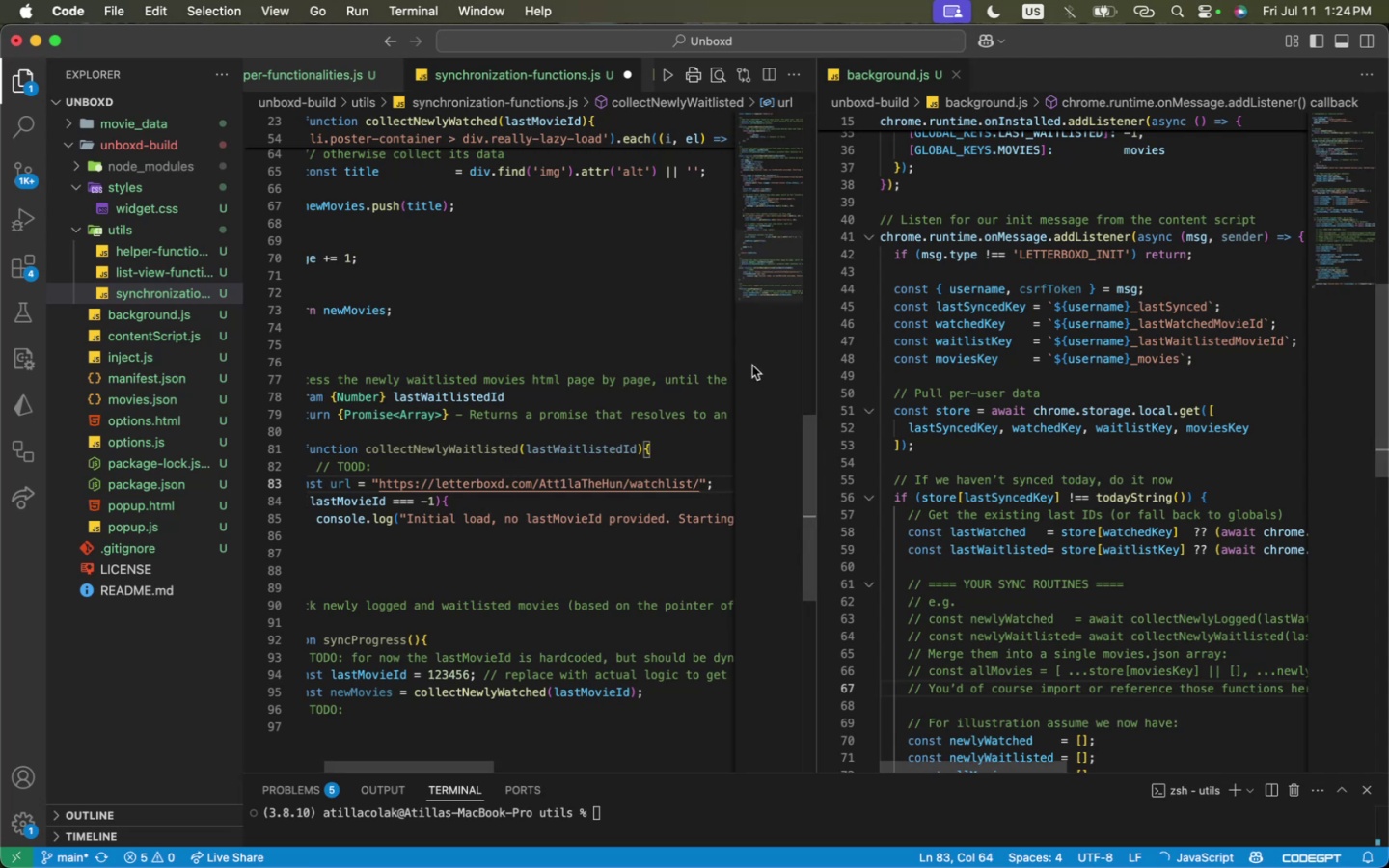 
key(Meta+Tab)
 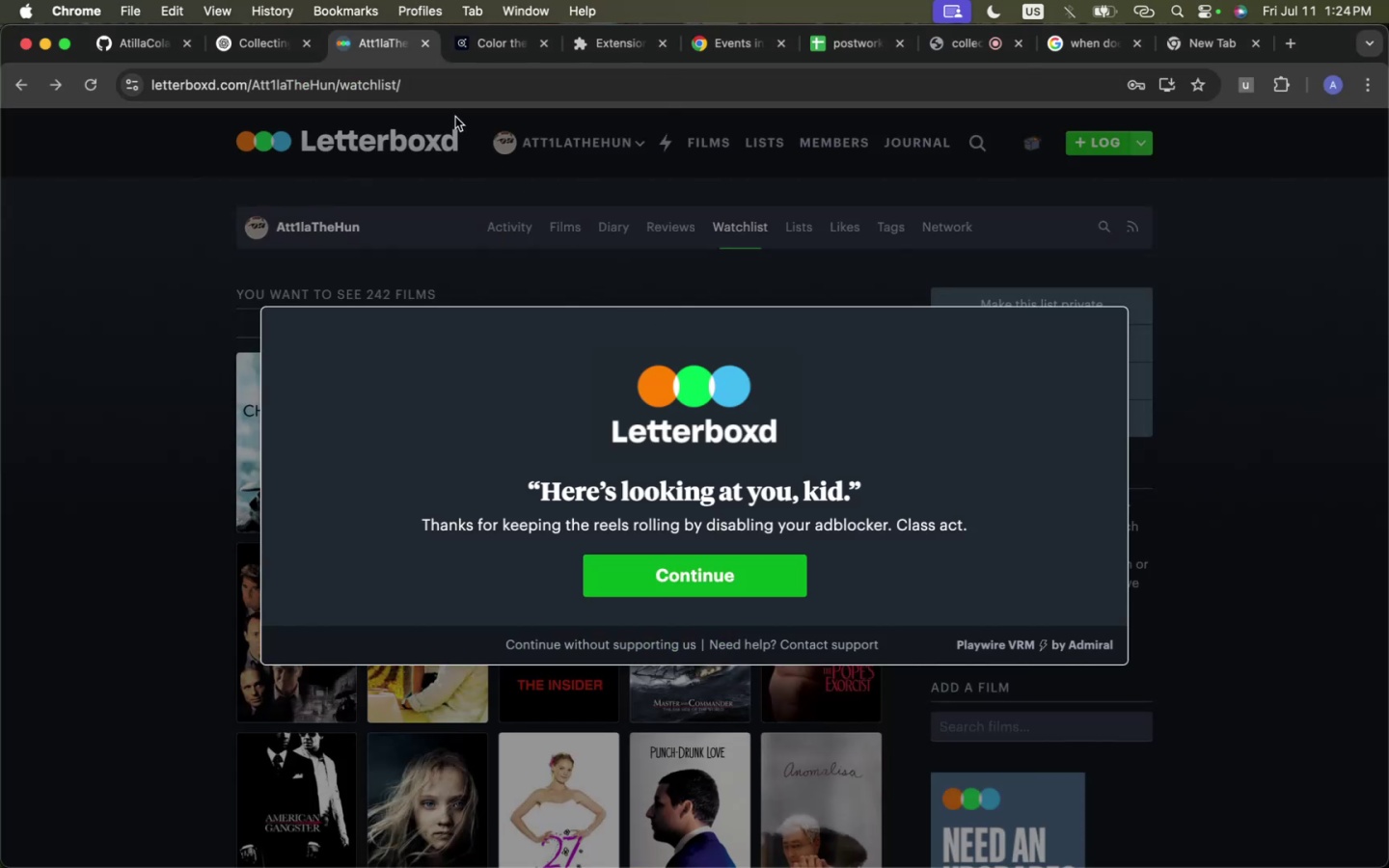 
left_click([455, 99])
 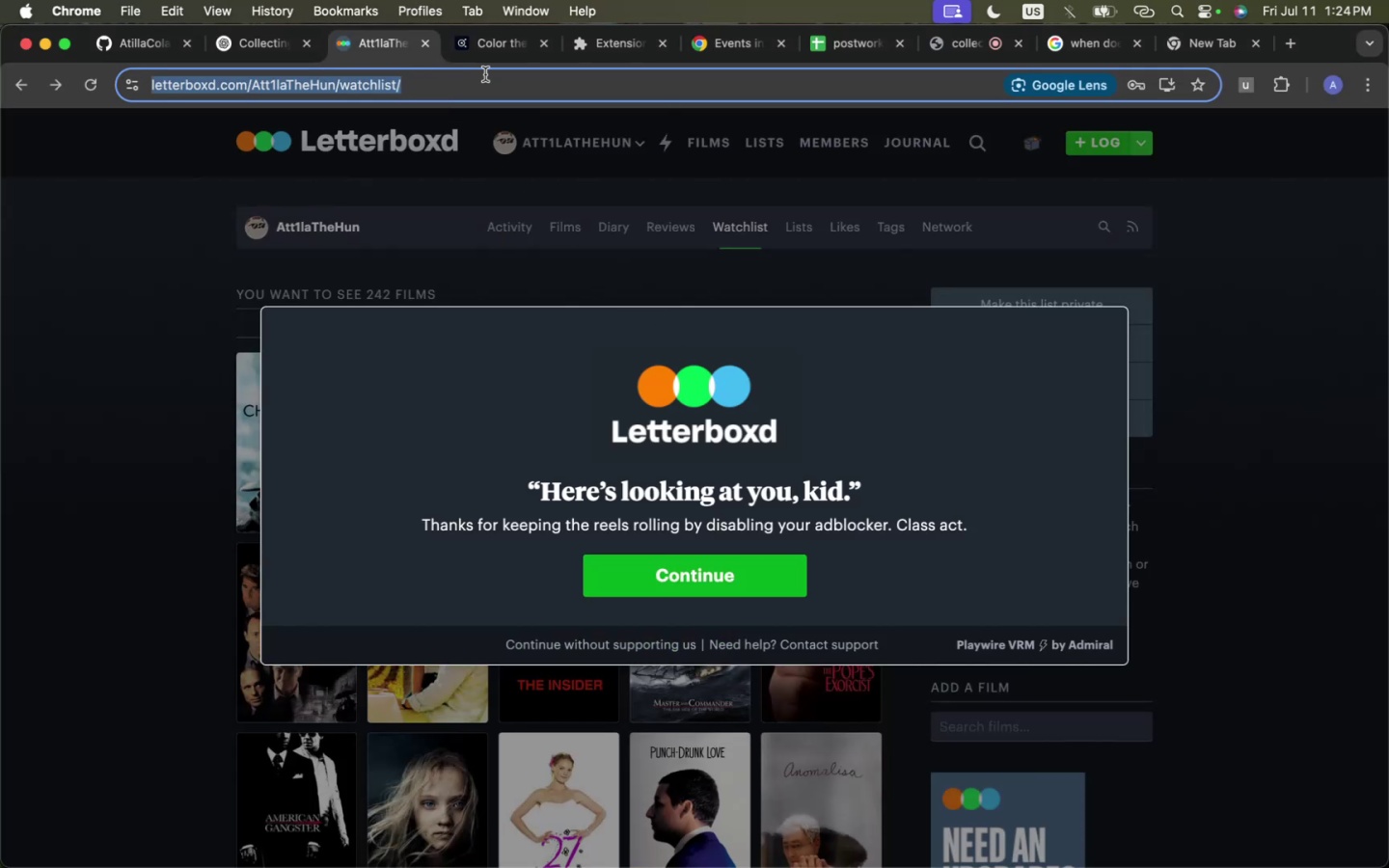 
key(ArrowRight)
 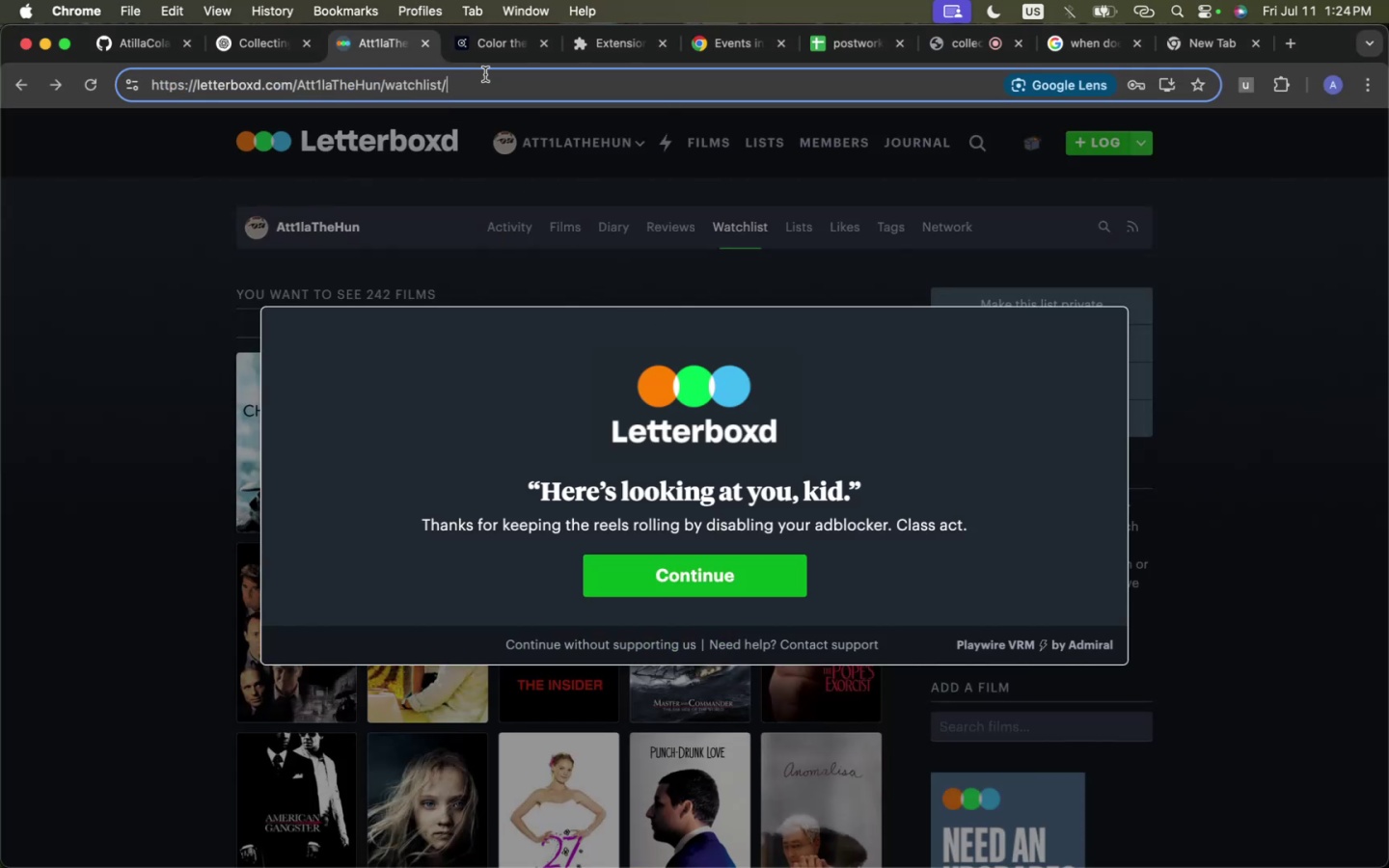 
type(page/1)
 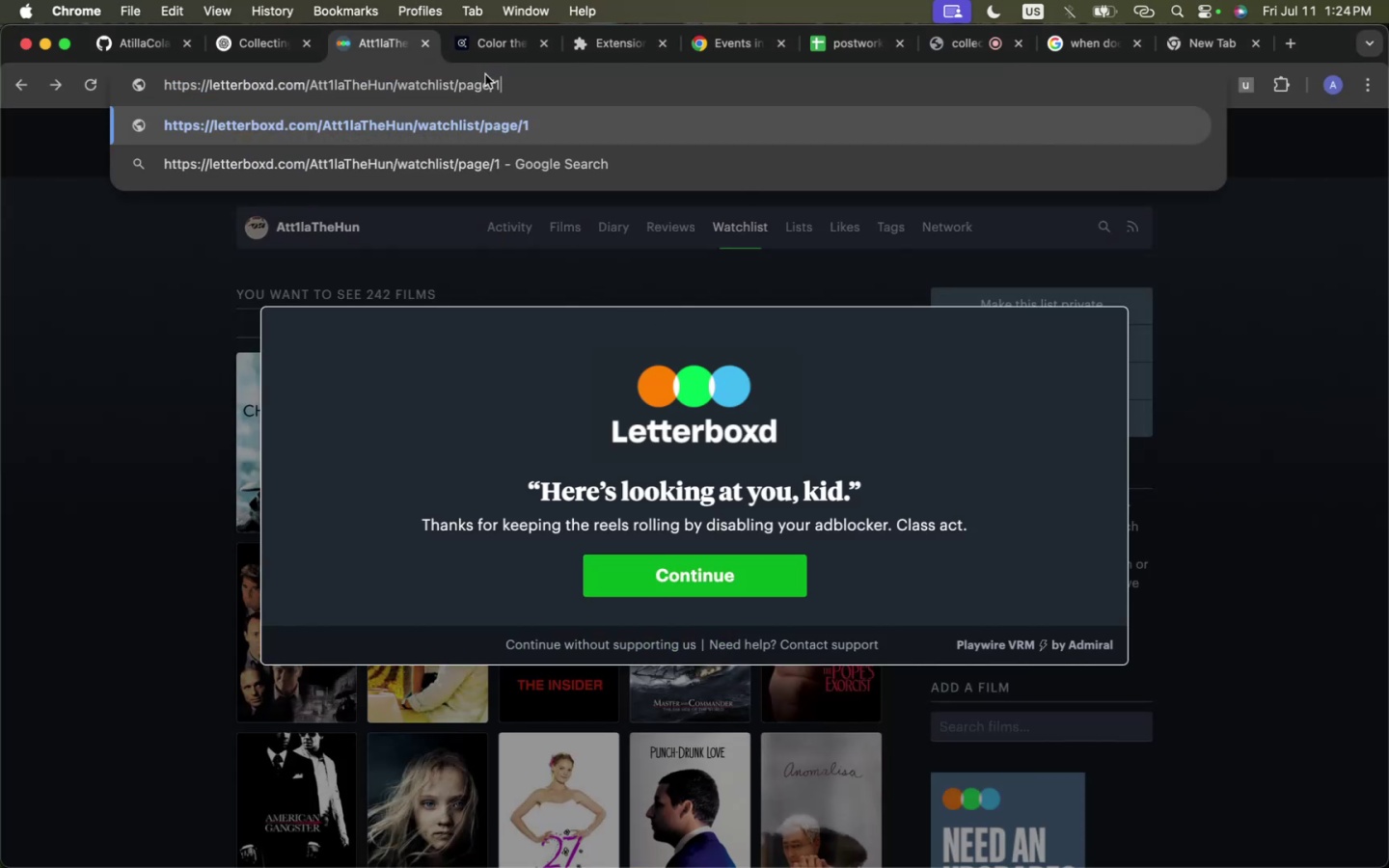 
key(Enter)
 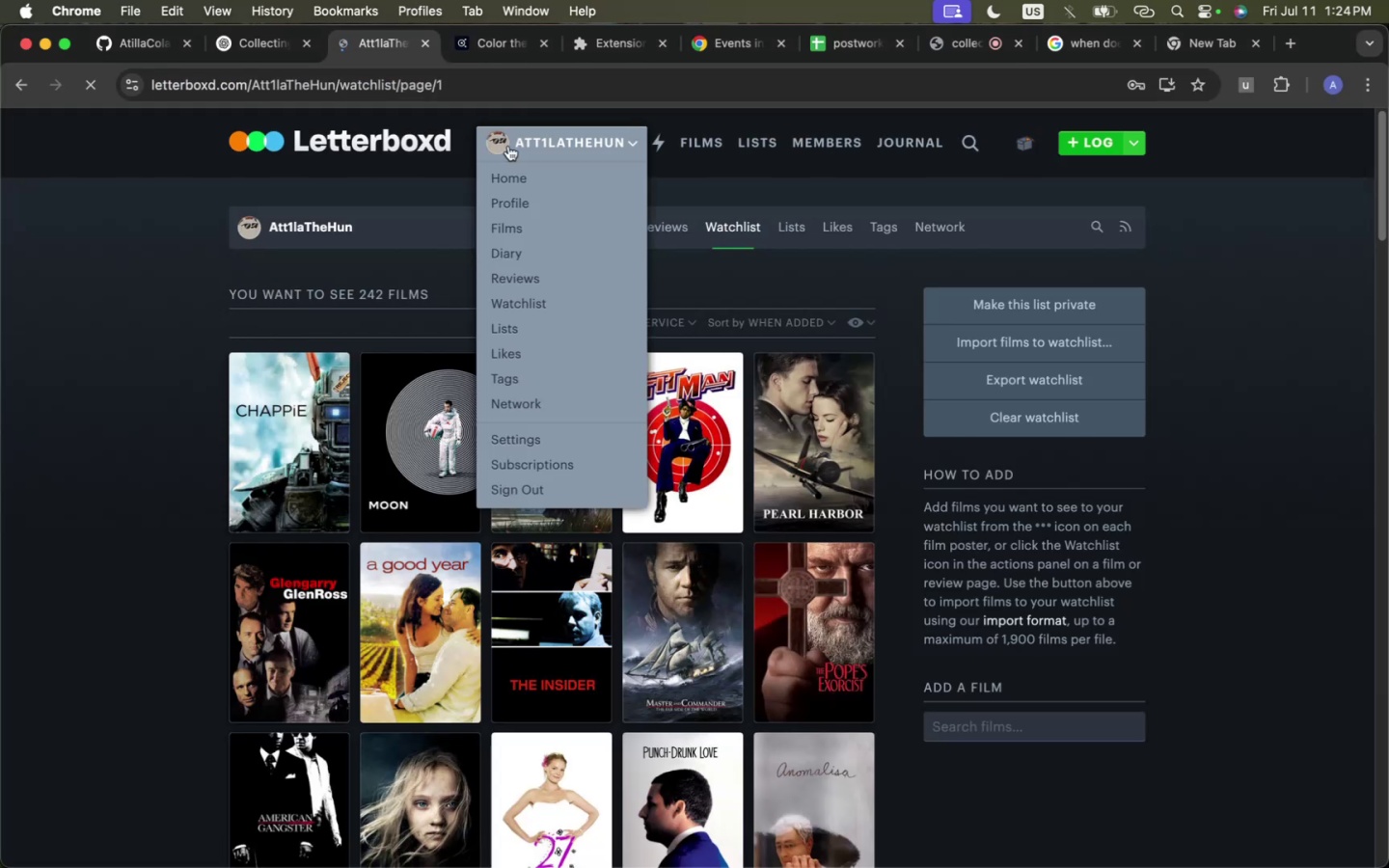 
left_click([446, 89])
 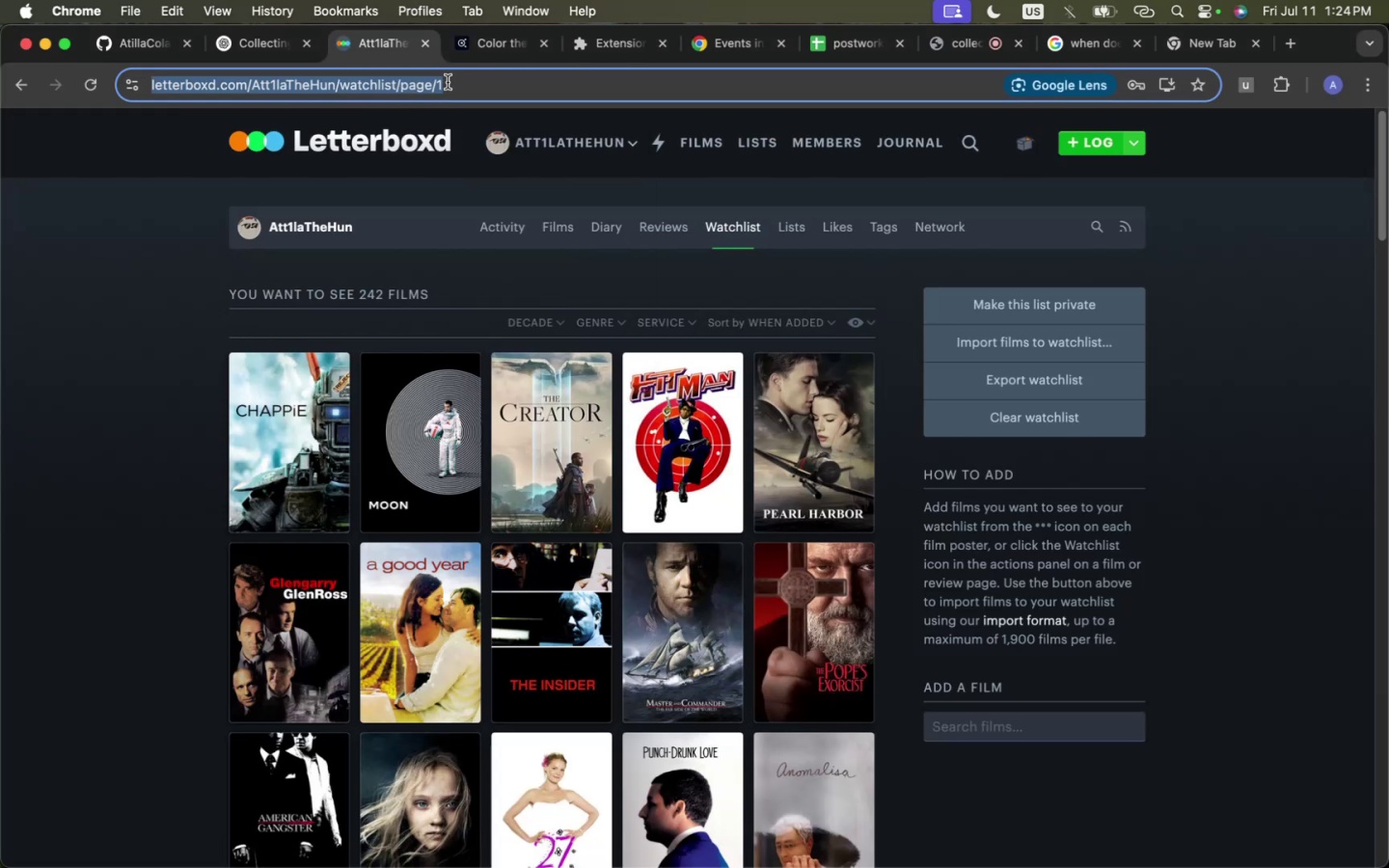 
key(ArrowRight)
 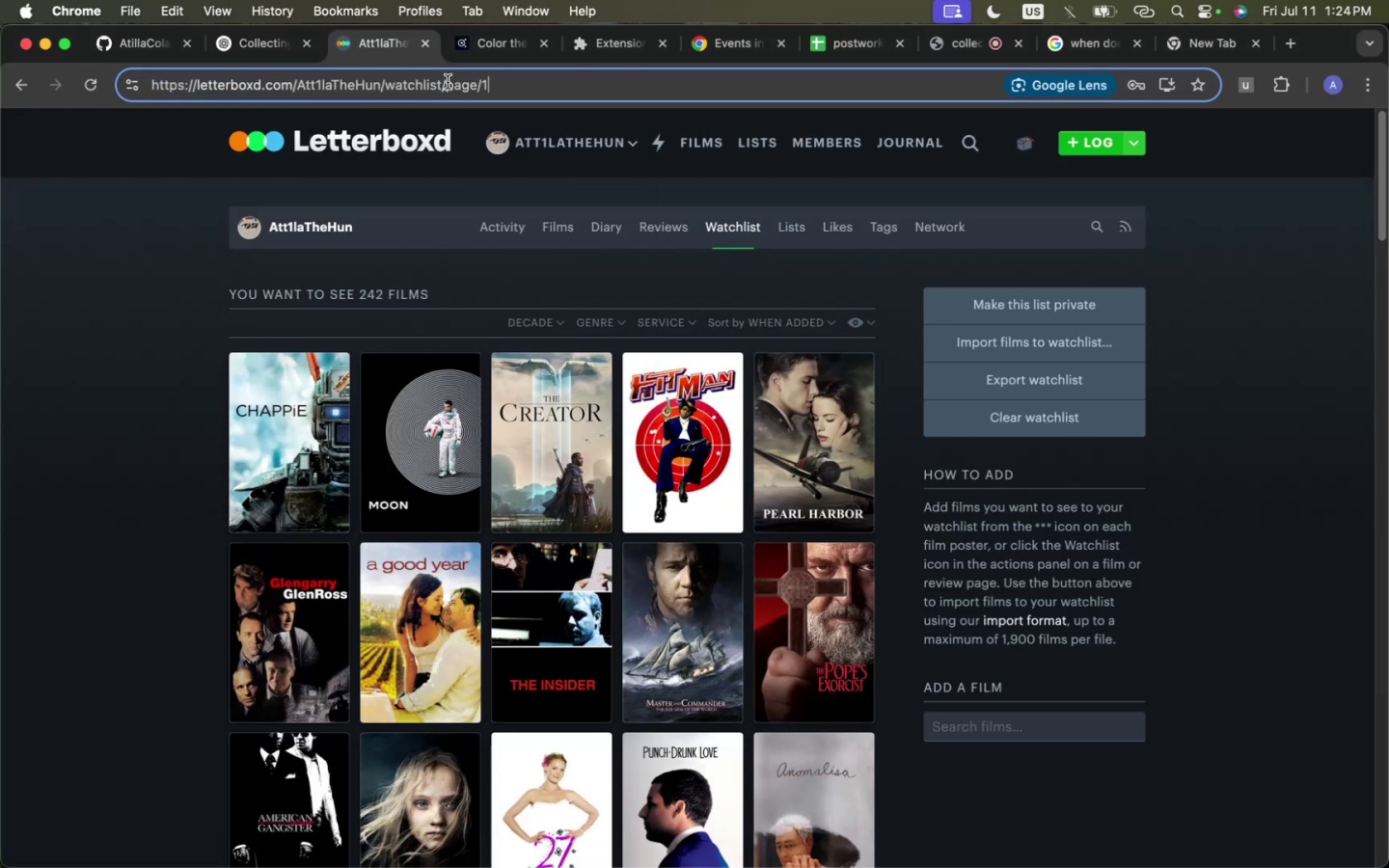 
key(Backspace)
 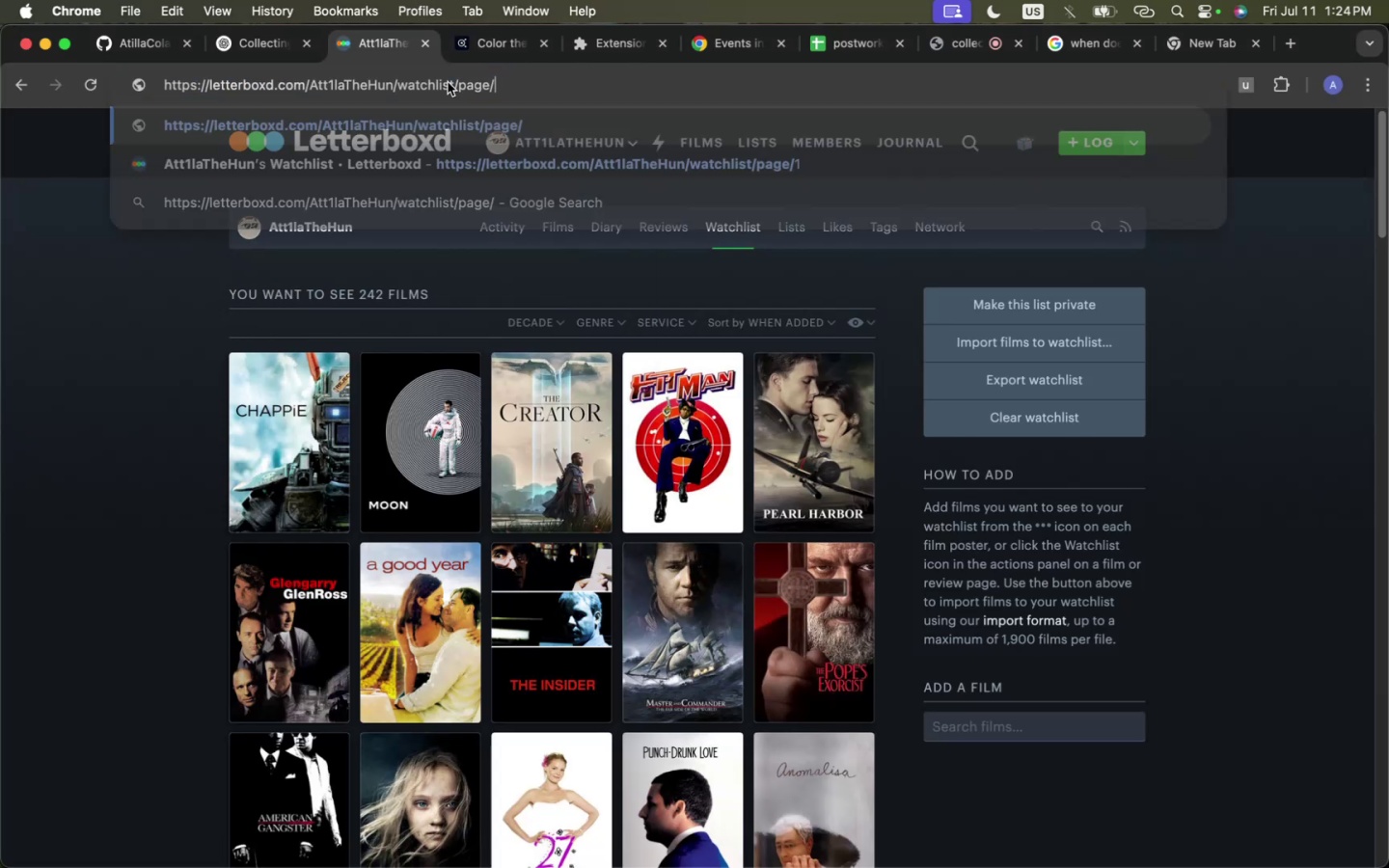 
key(2)
 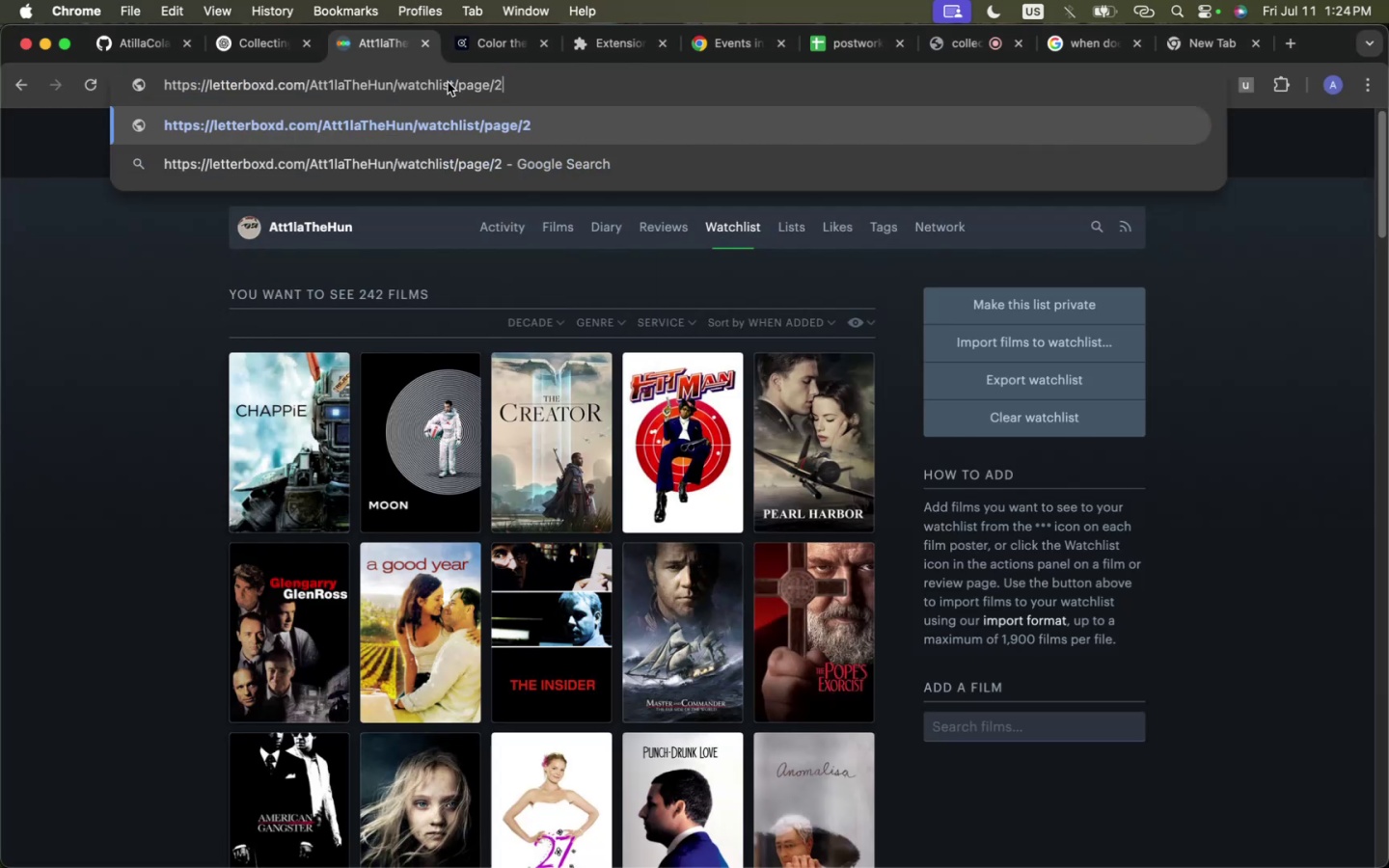 
key(Enter)
 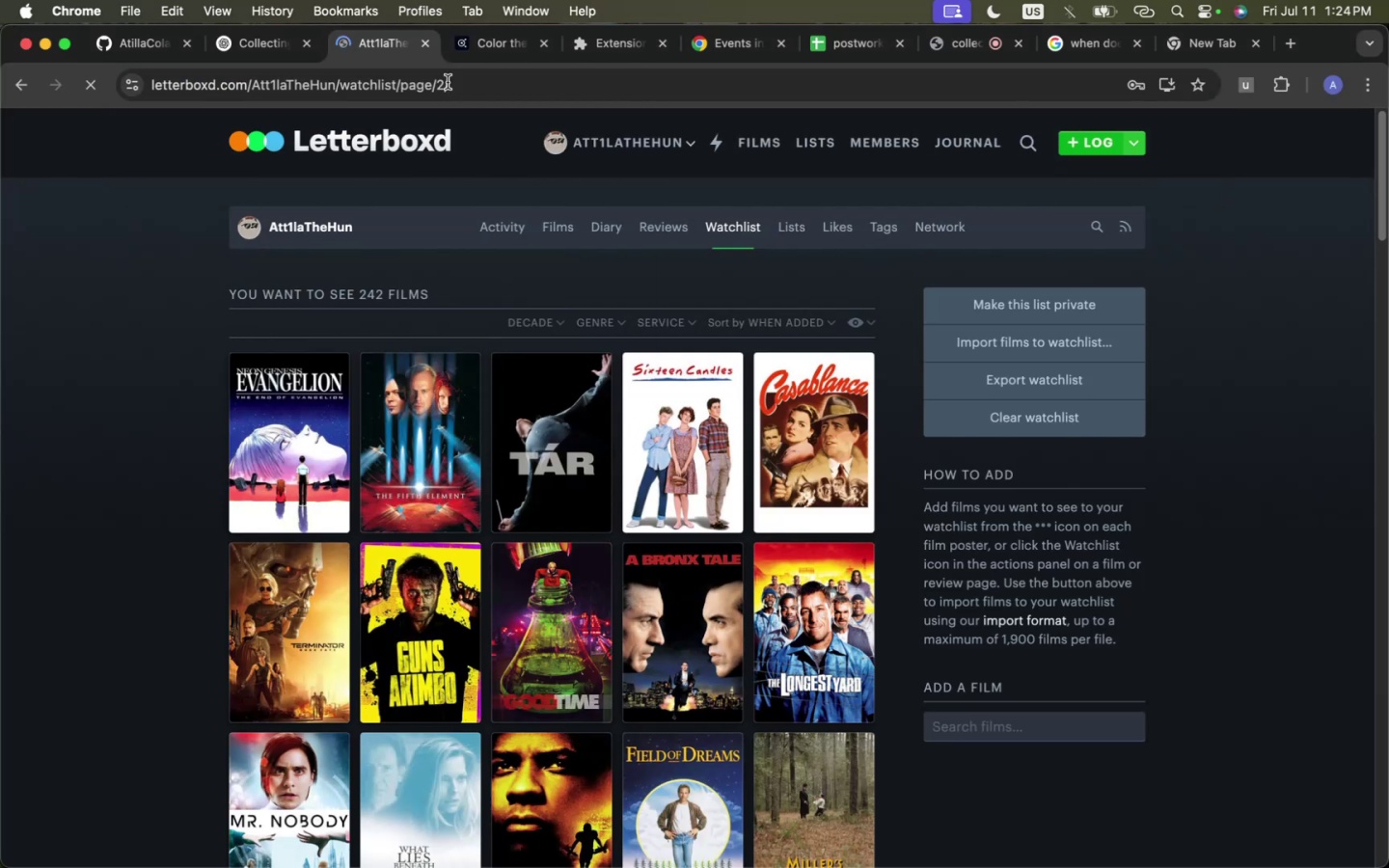 
key(Meta+CommandLeft)
 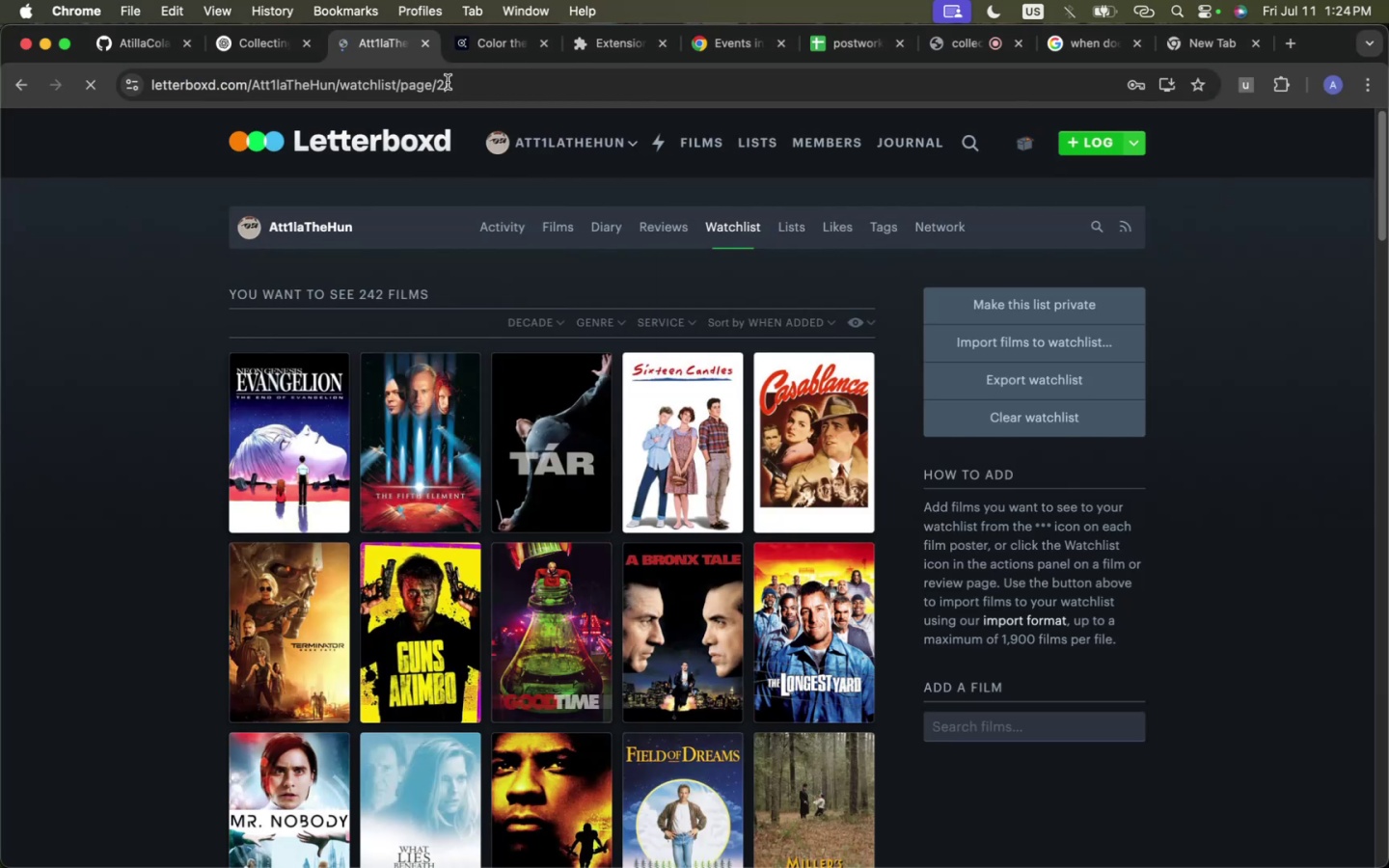 
key(Meta+Tab)
 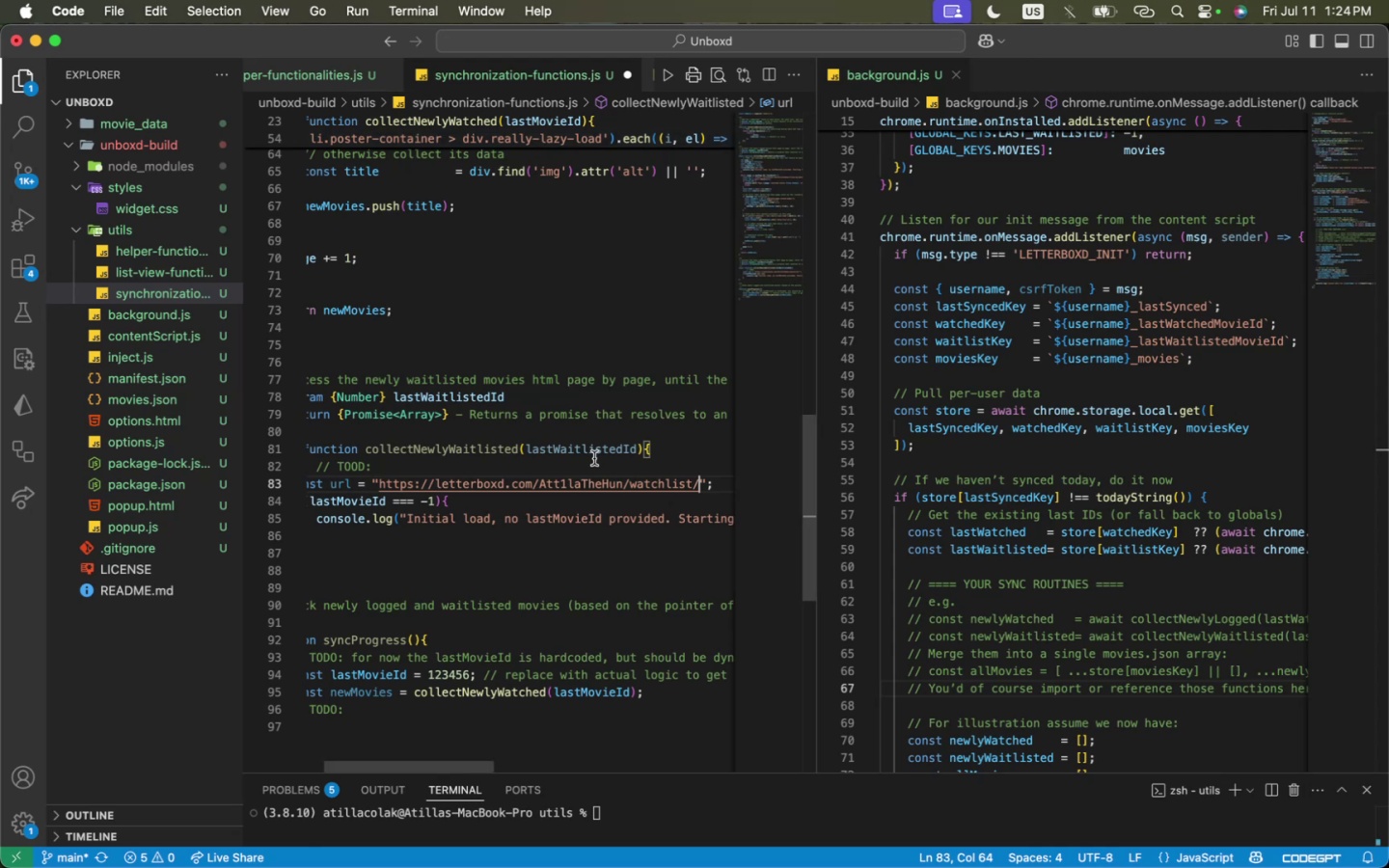 
type(page/)
 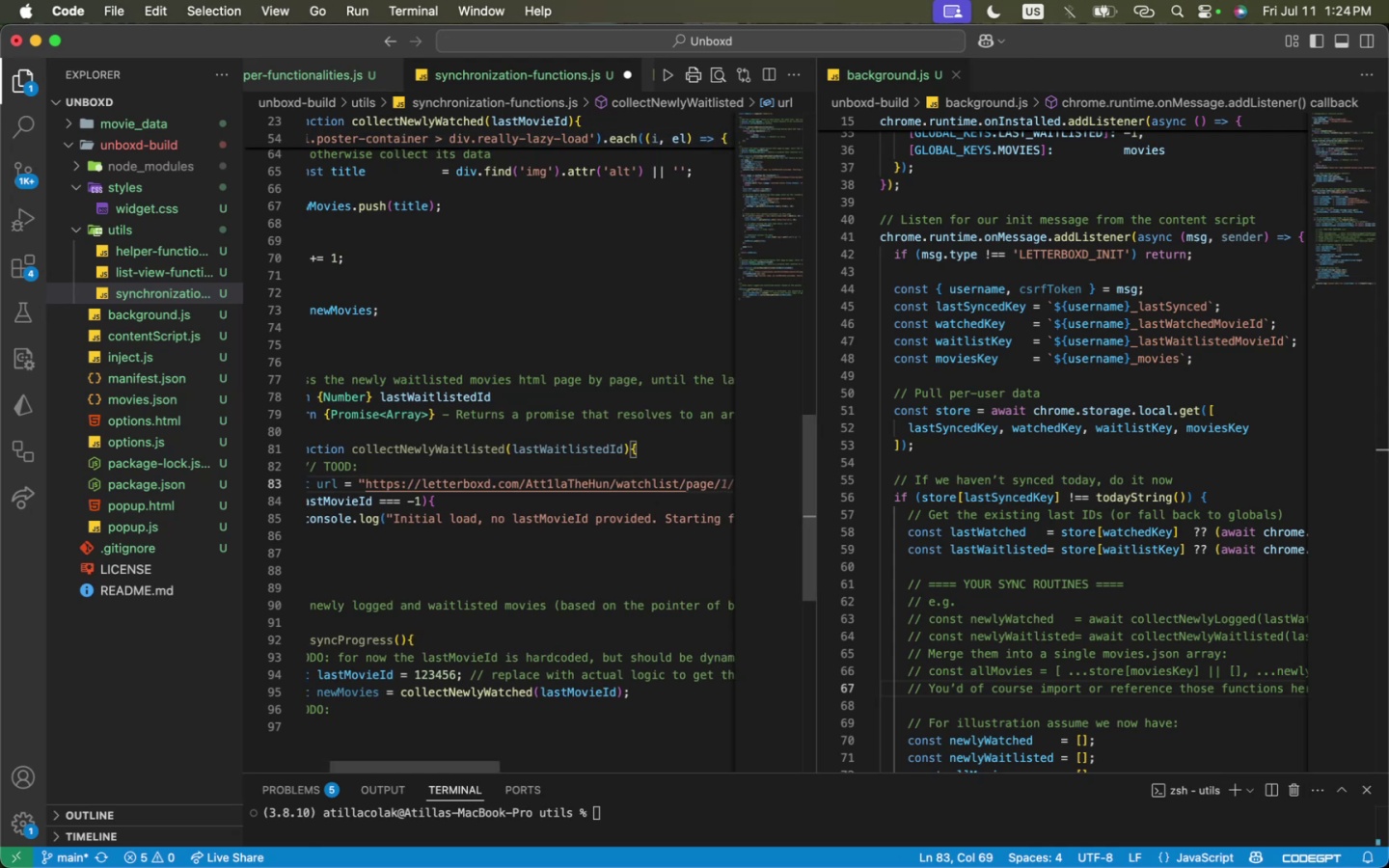 
hold_key(key=ShiftLeft, duration=0.91)
 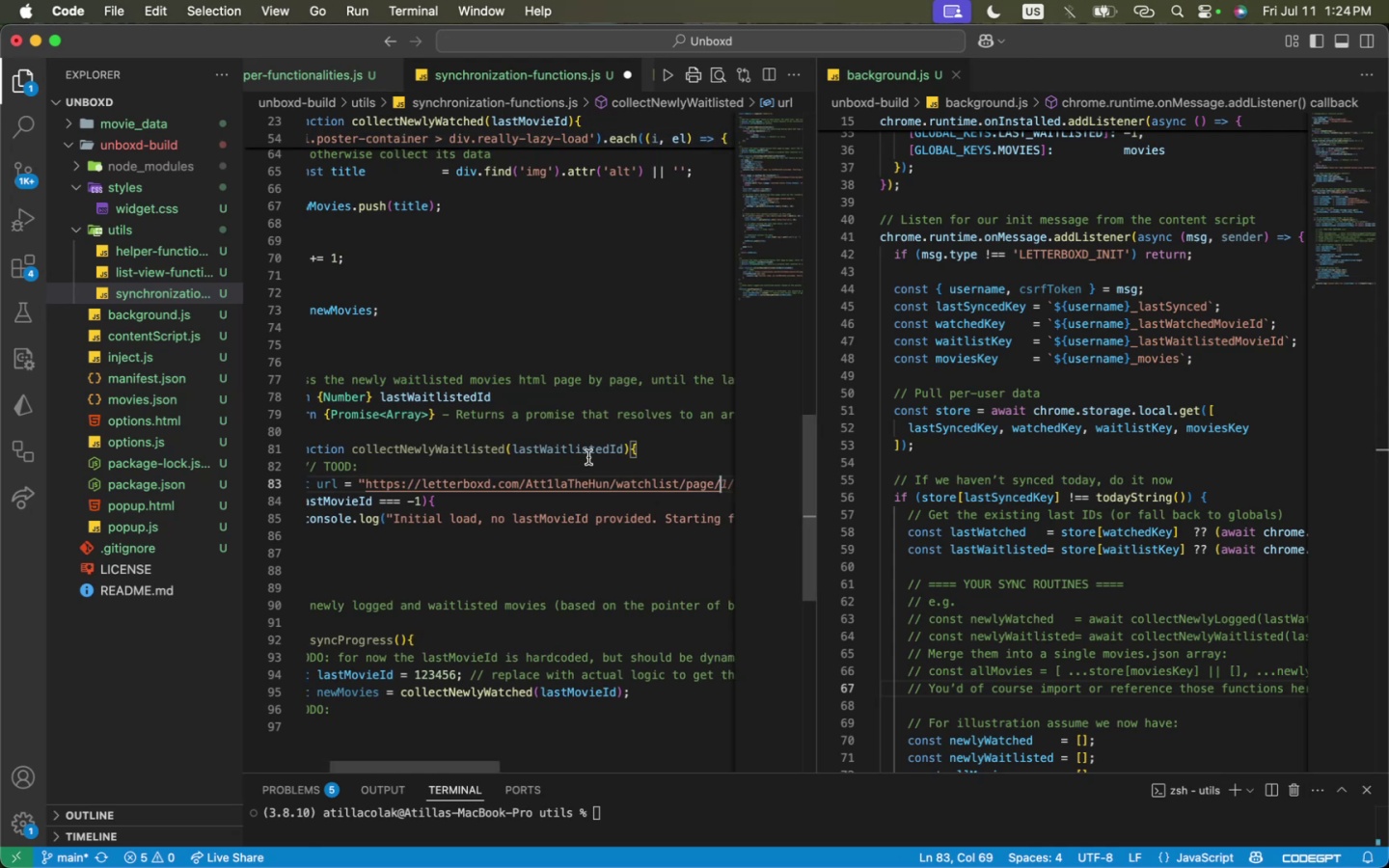 
scroll: coordinate [586, 485], scroll_direction: up, amount: 18.0
 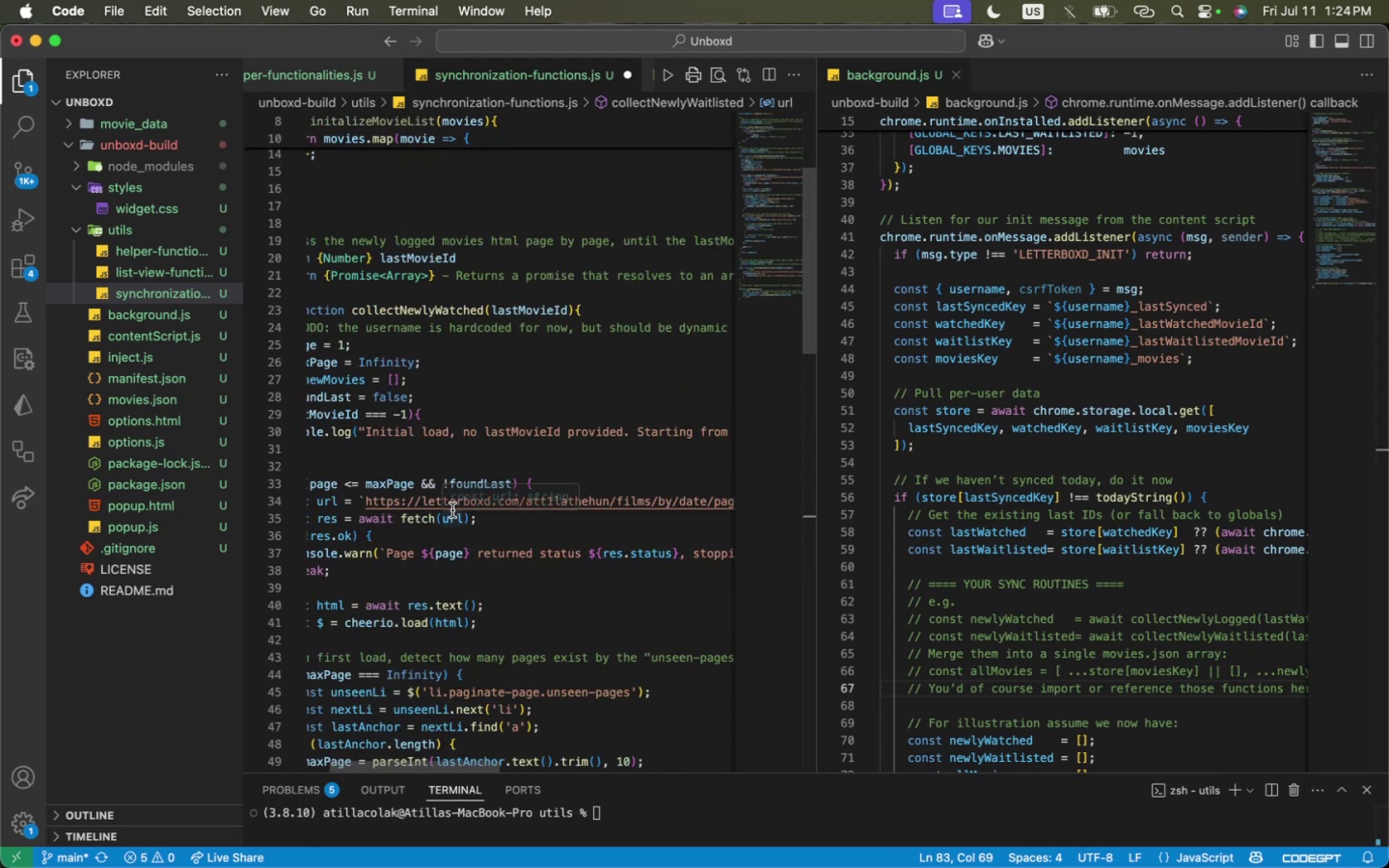 
scroll: coordinate [559, 482], scroll_direction: down, amount: 41.0
 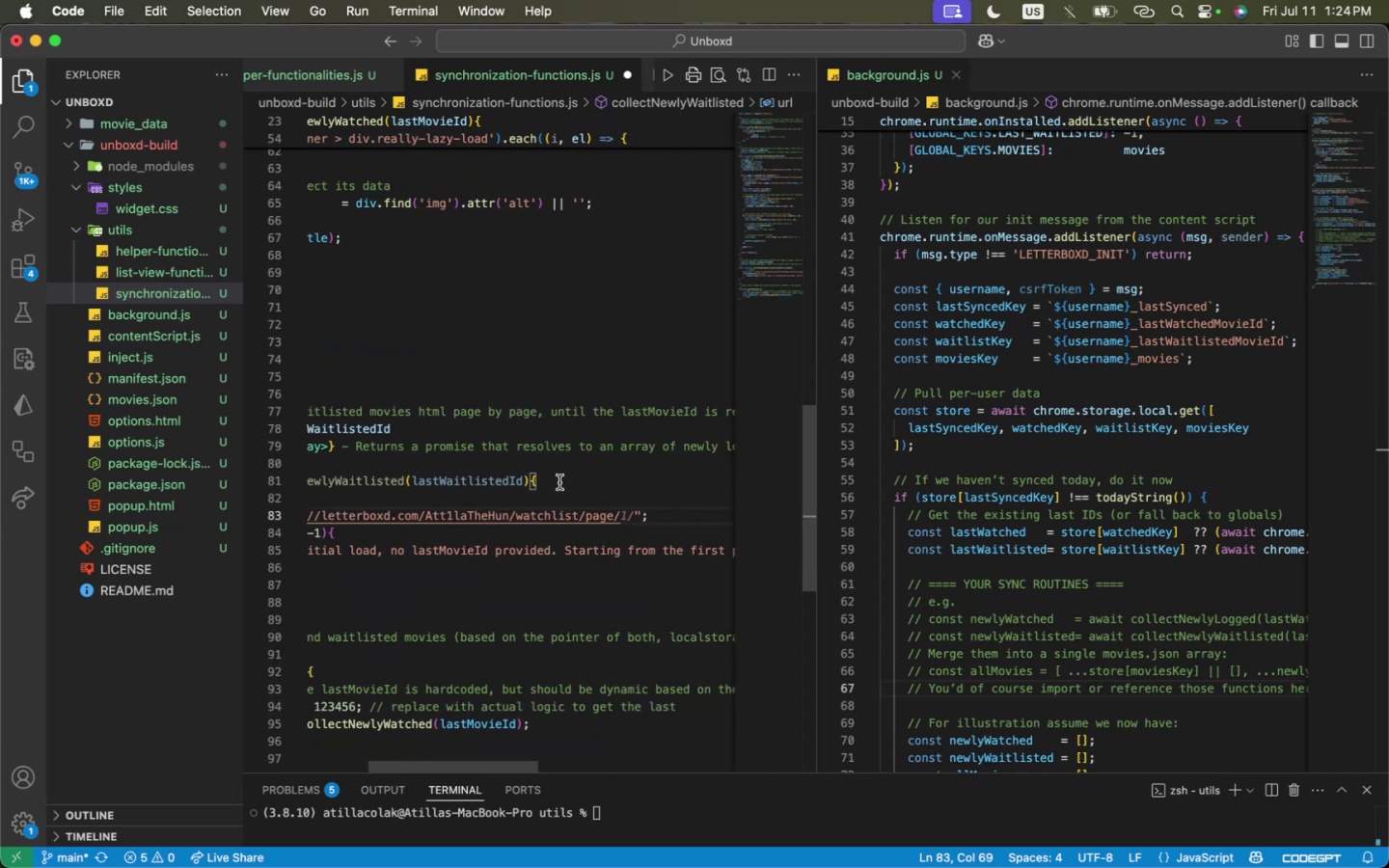 
key(Shift+4)
 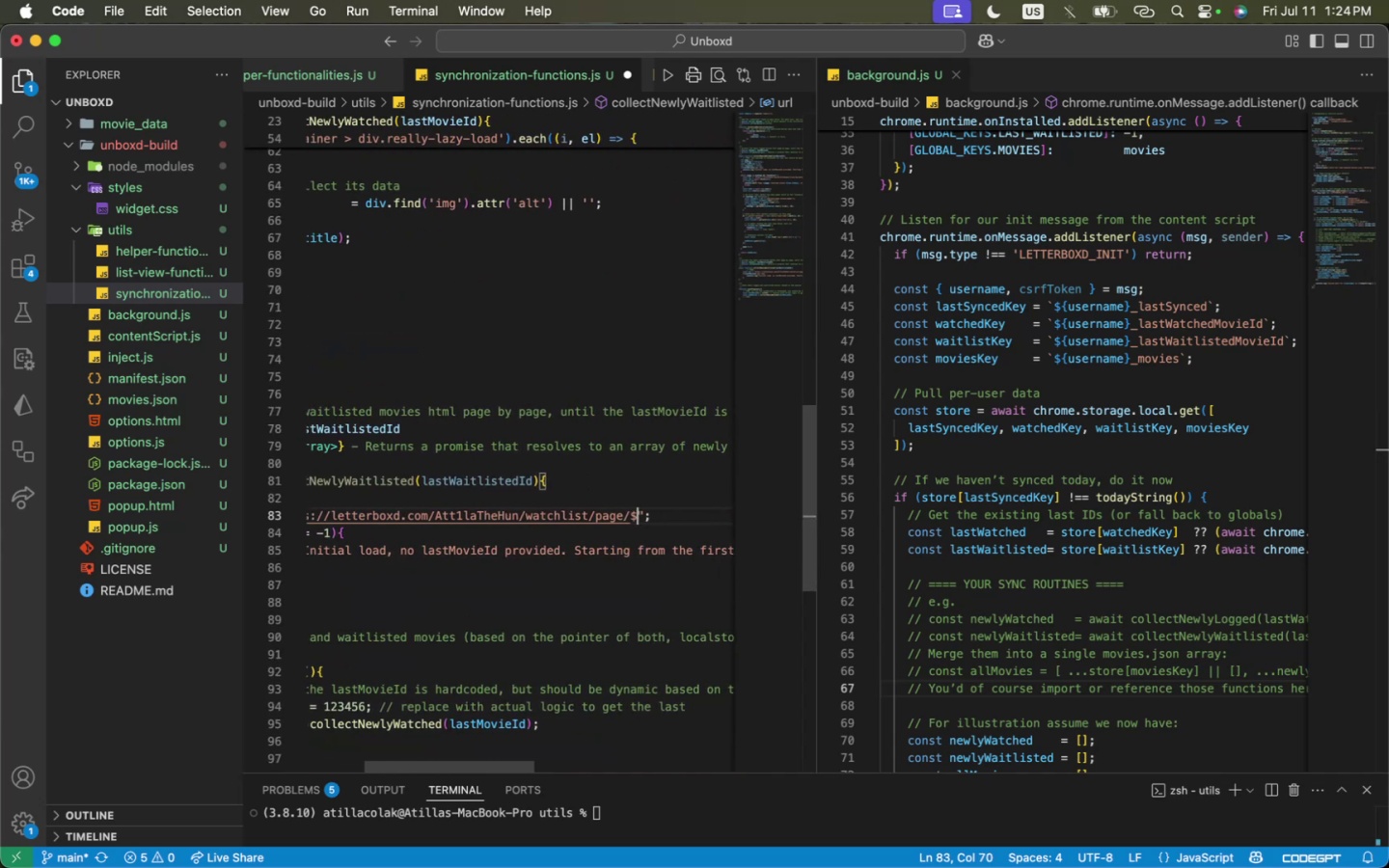 
key(Shift+BracketLeft)
 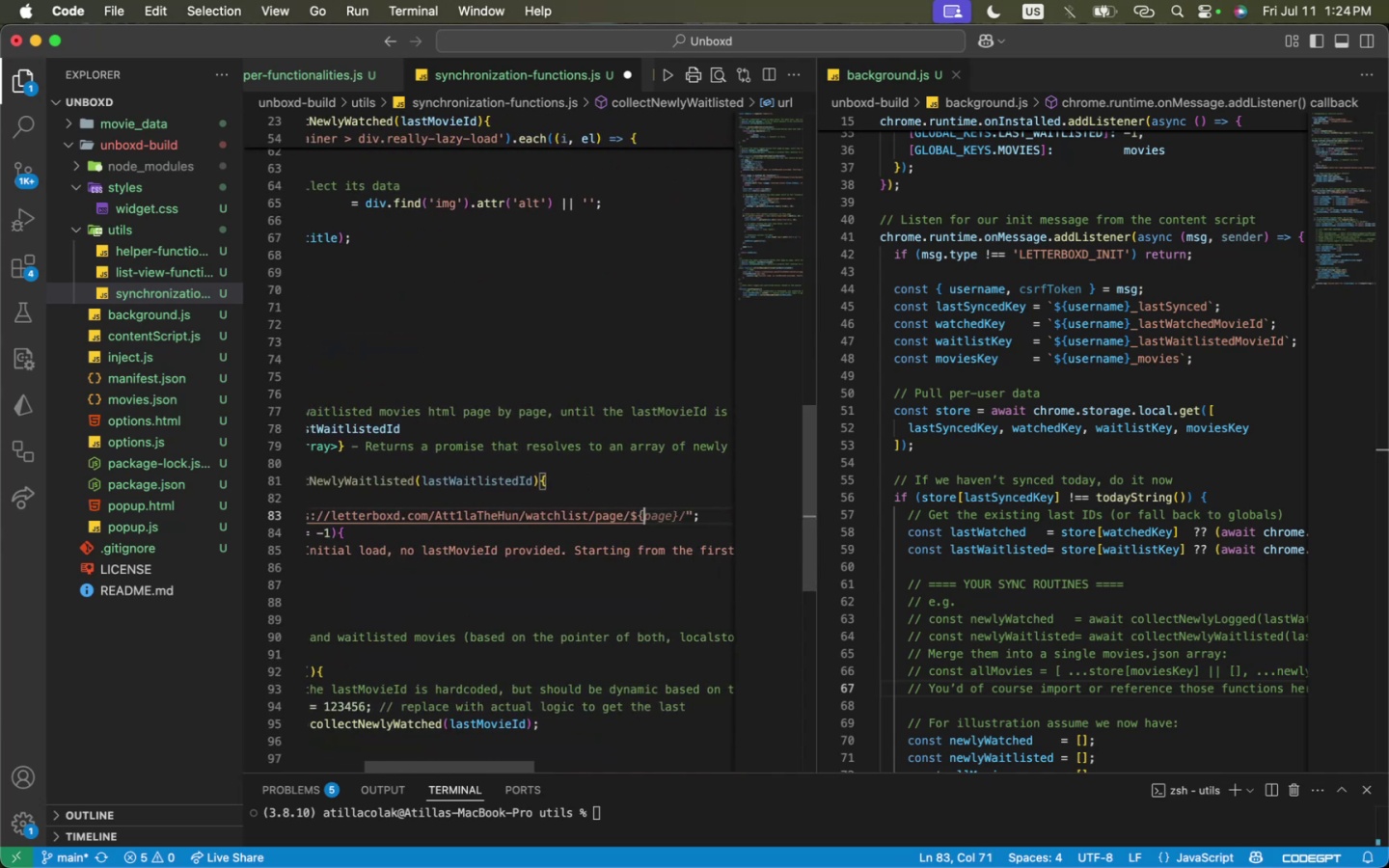 
key(1)
 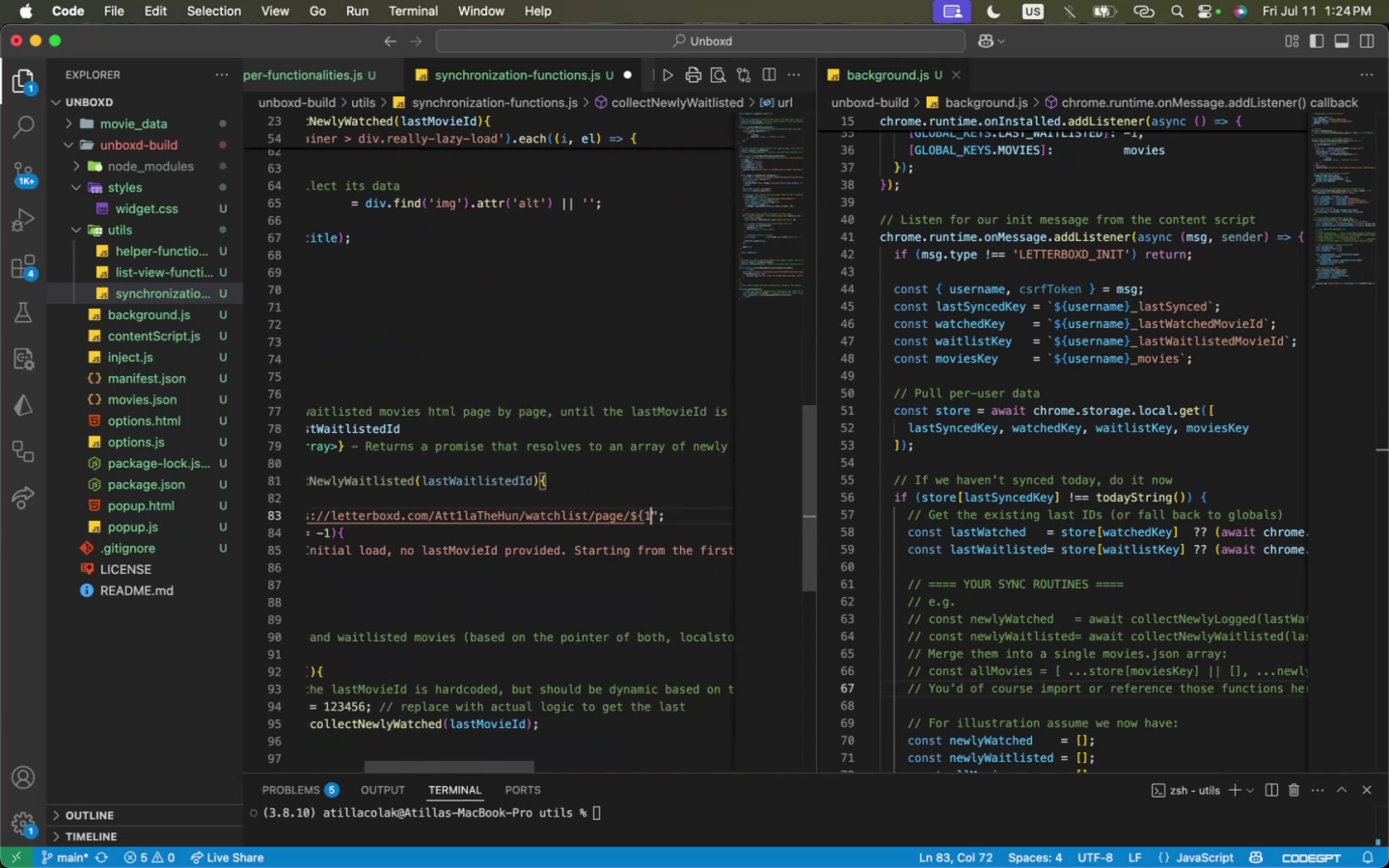 
key(Shift+ShiftLeft)
 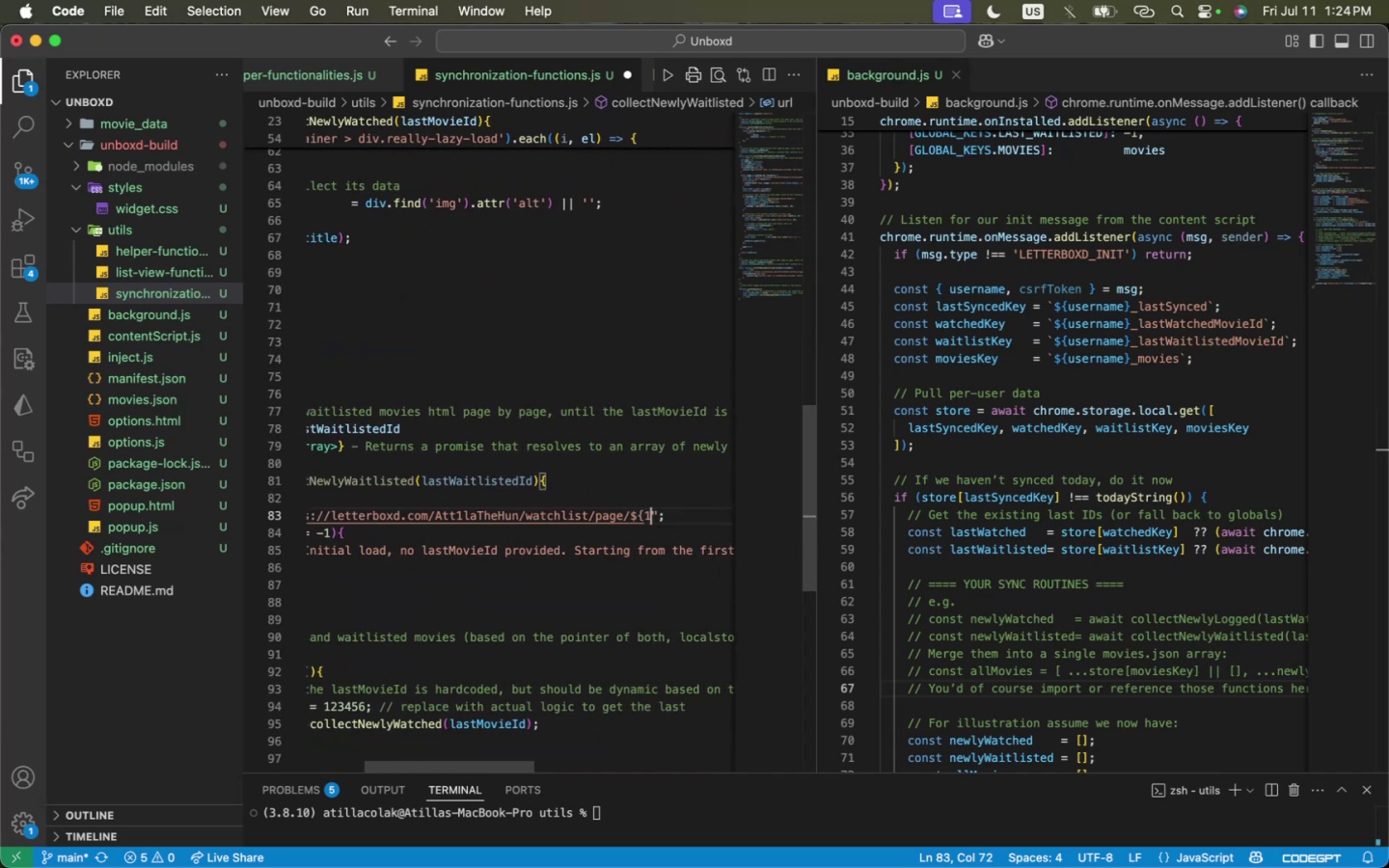 
key(Shift+BracketRight)
 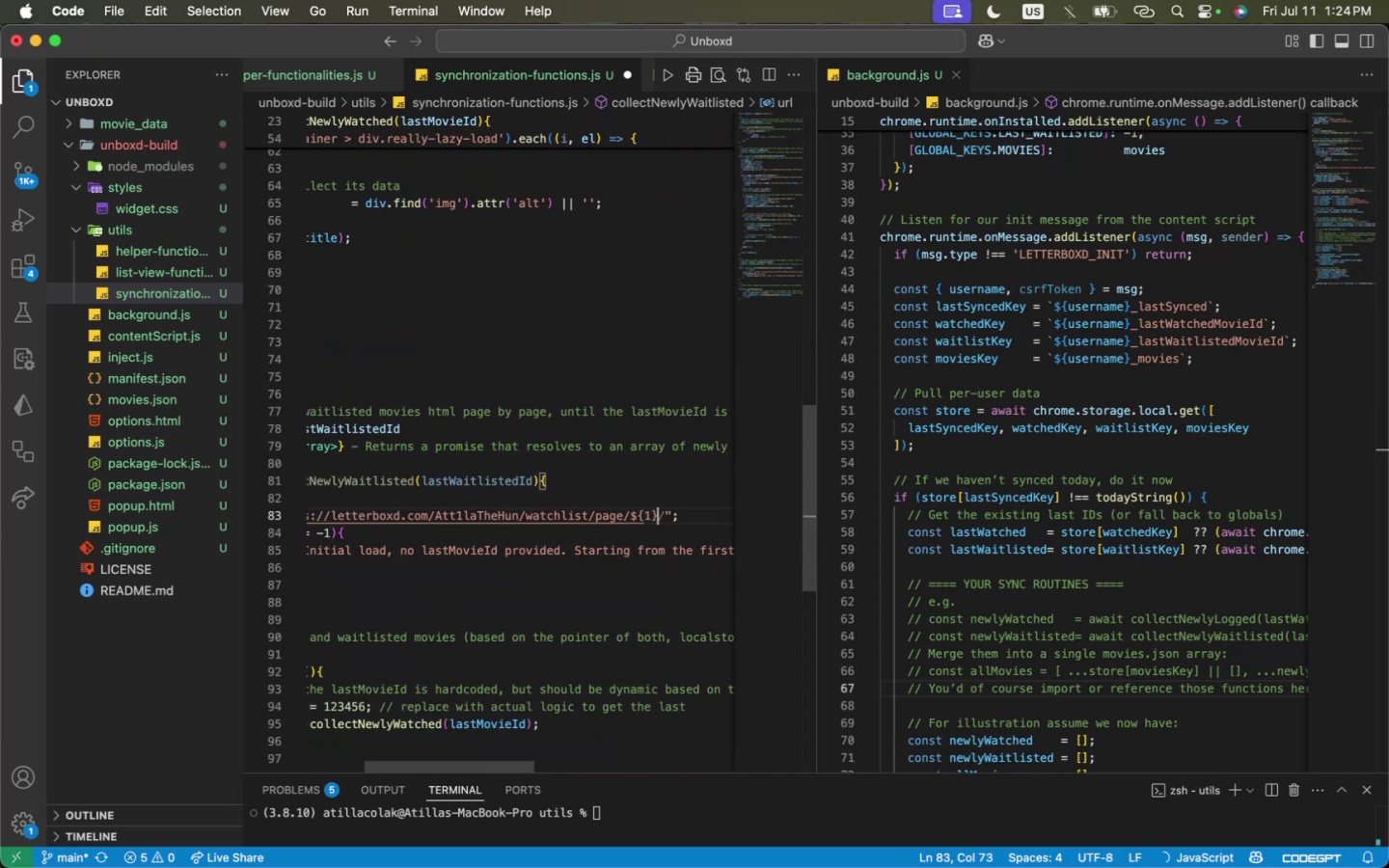 
key(ArrowRight)
 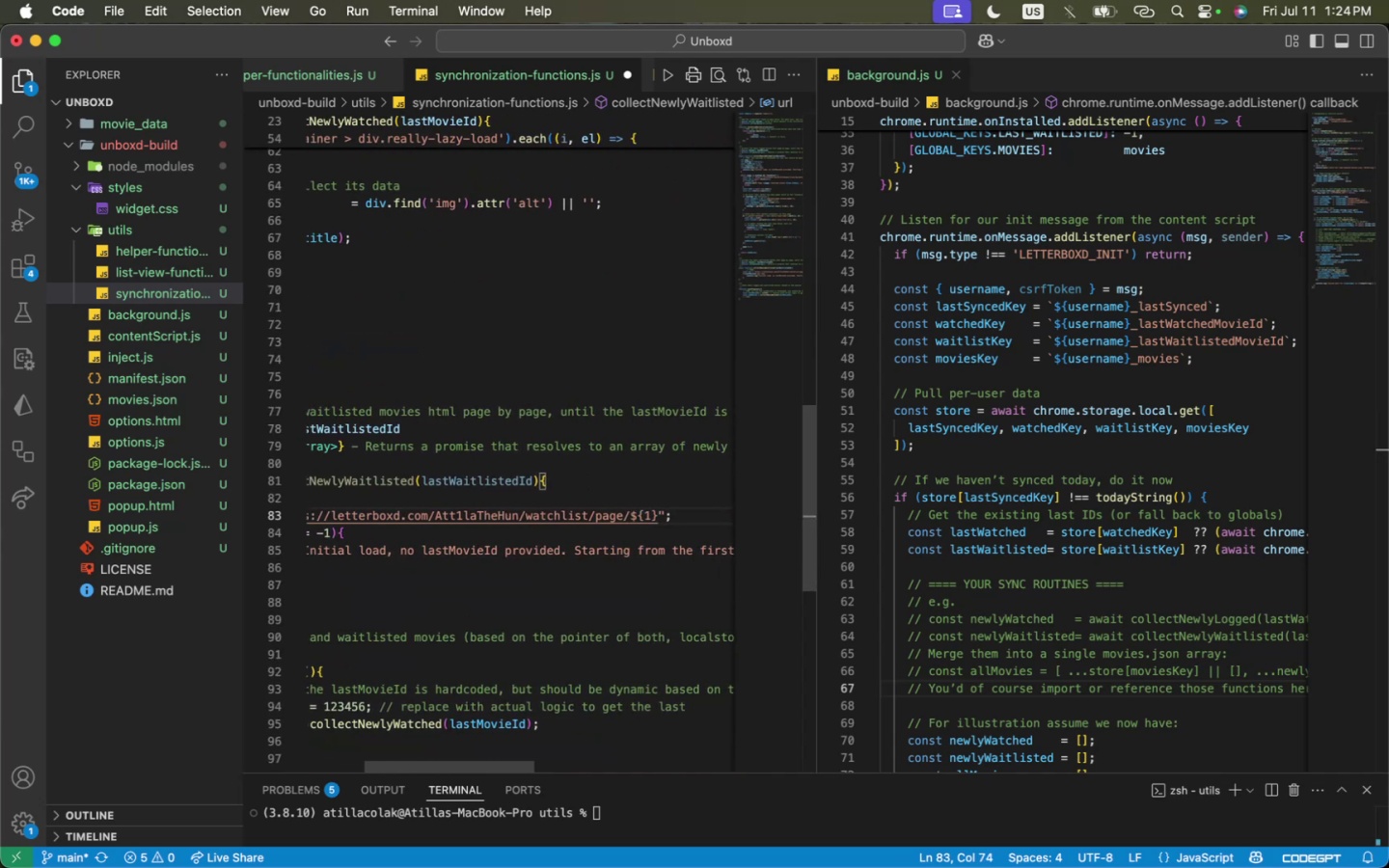 
key(Backspace)
 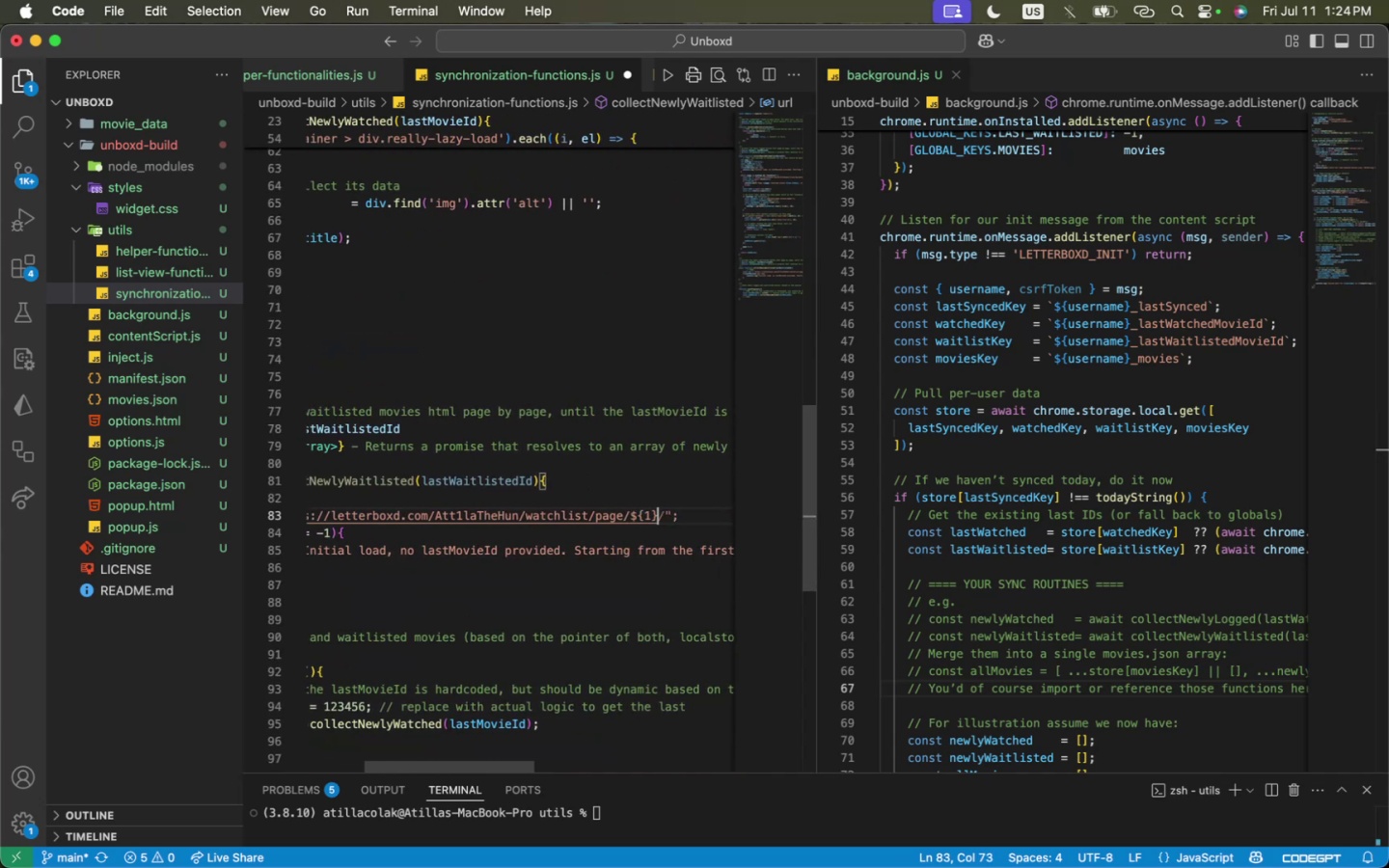 
key(Backquote)
 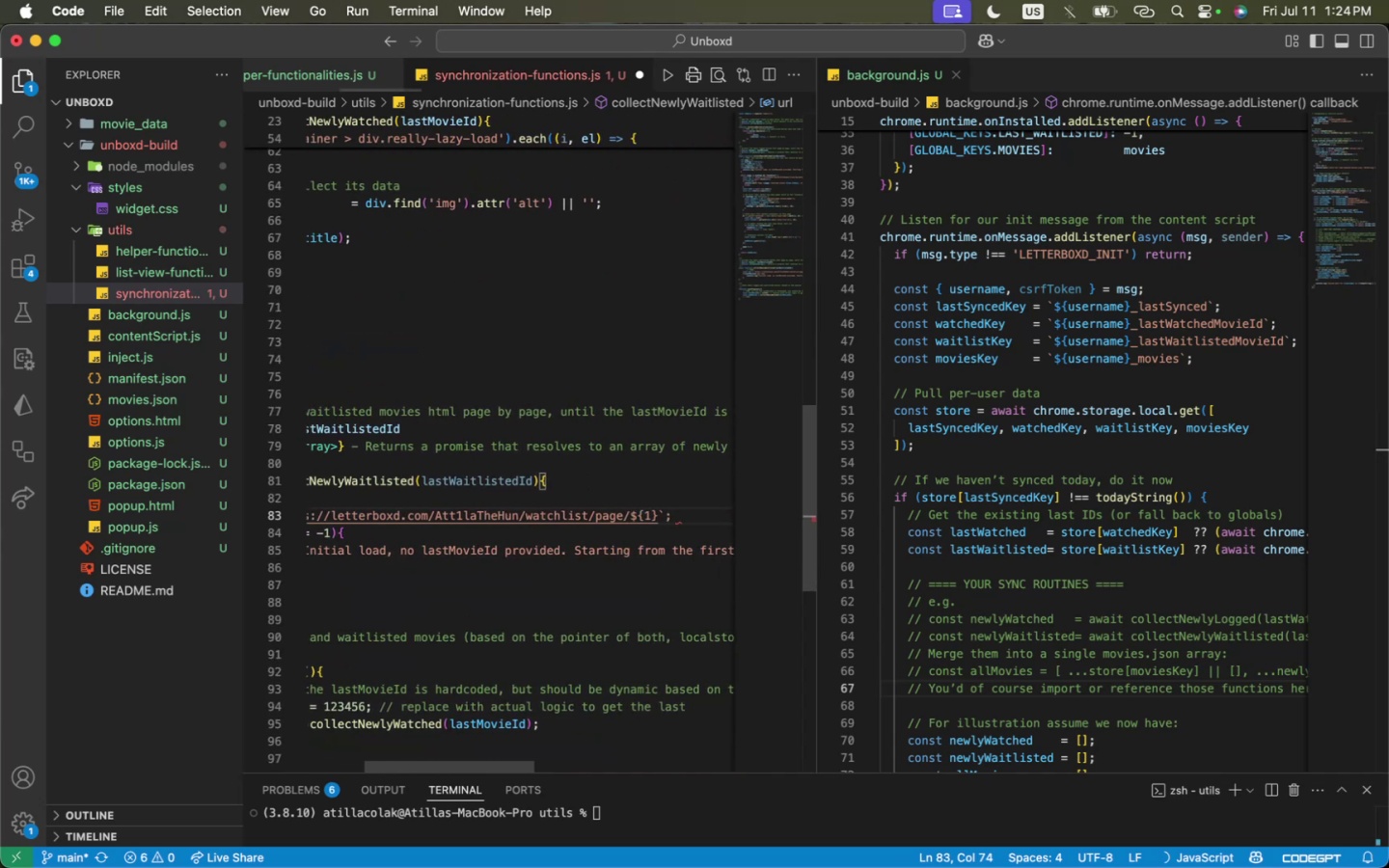 
key(Meta+CommandLeft)
 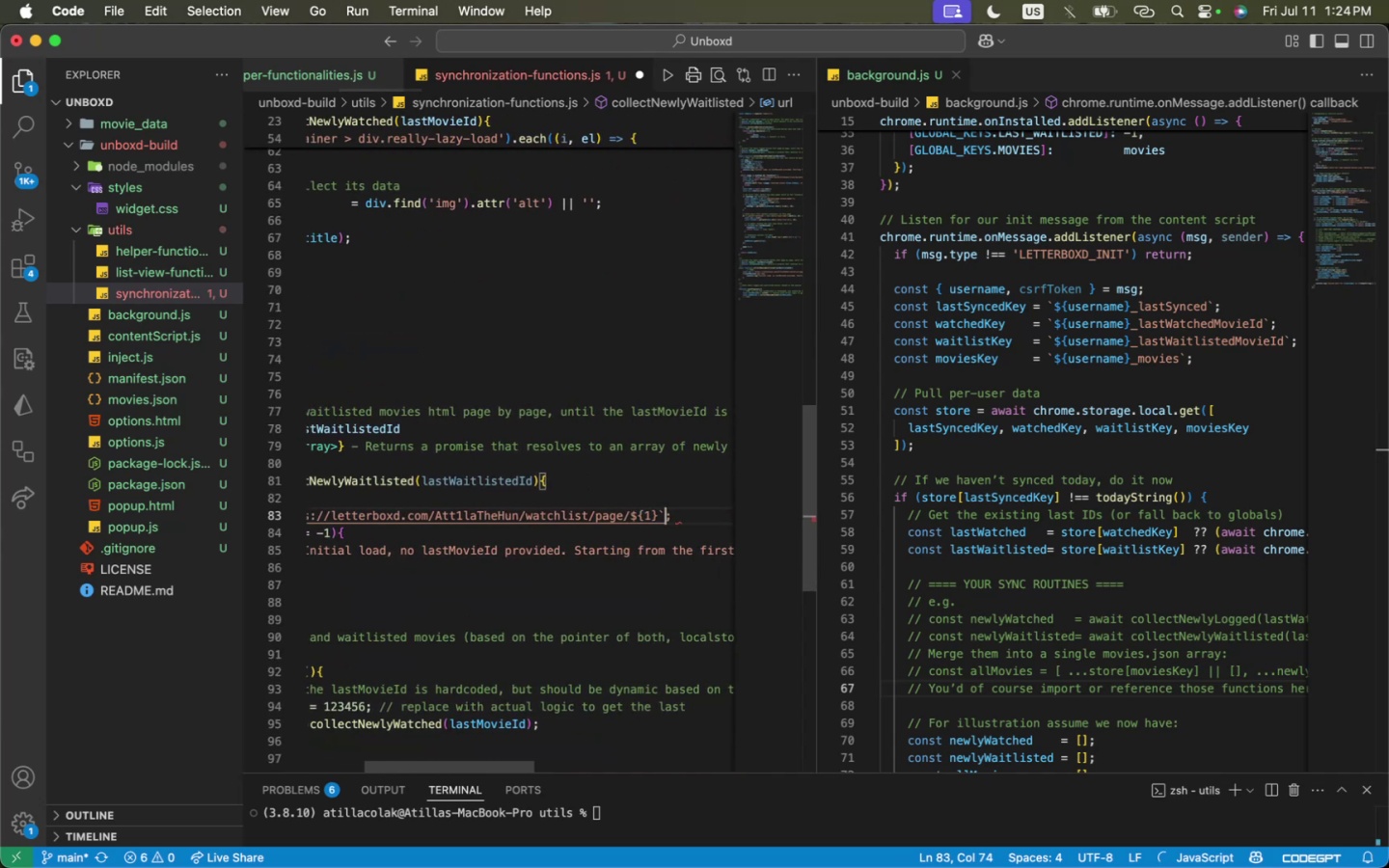 
key(Meta+ArrowLeft)
 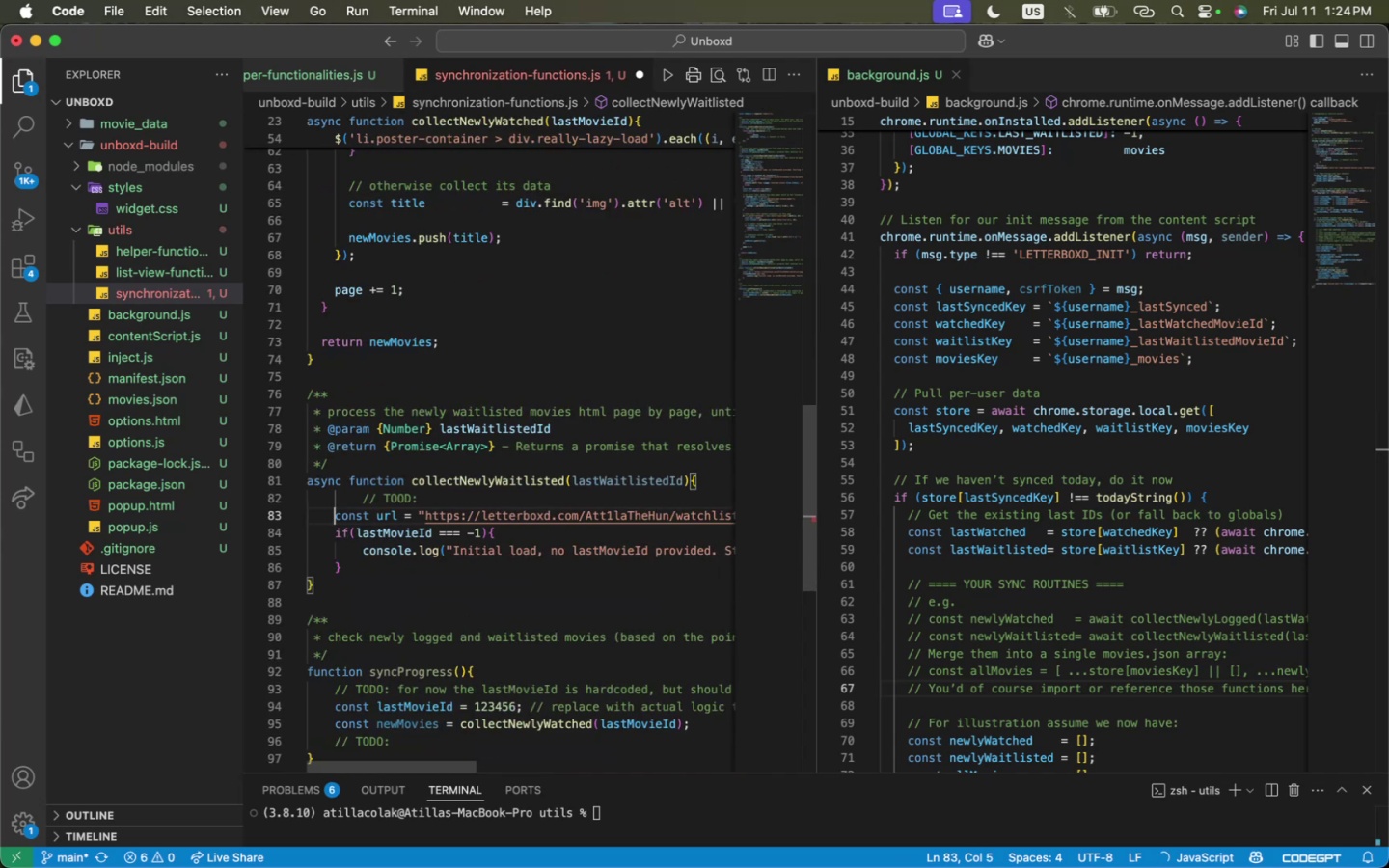 
key(Control+ArrowRight)
 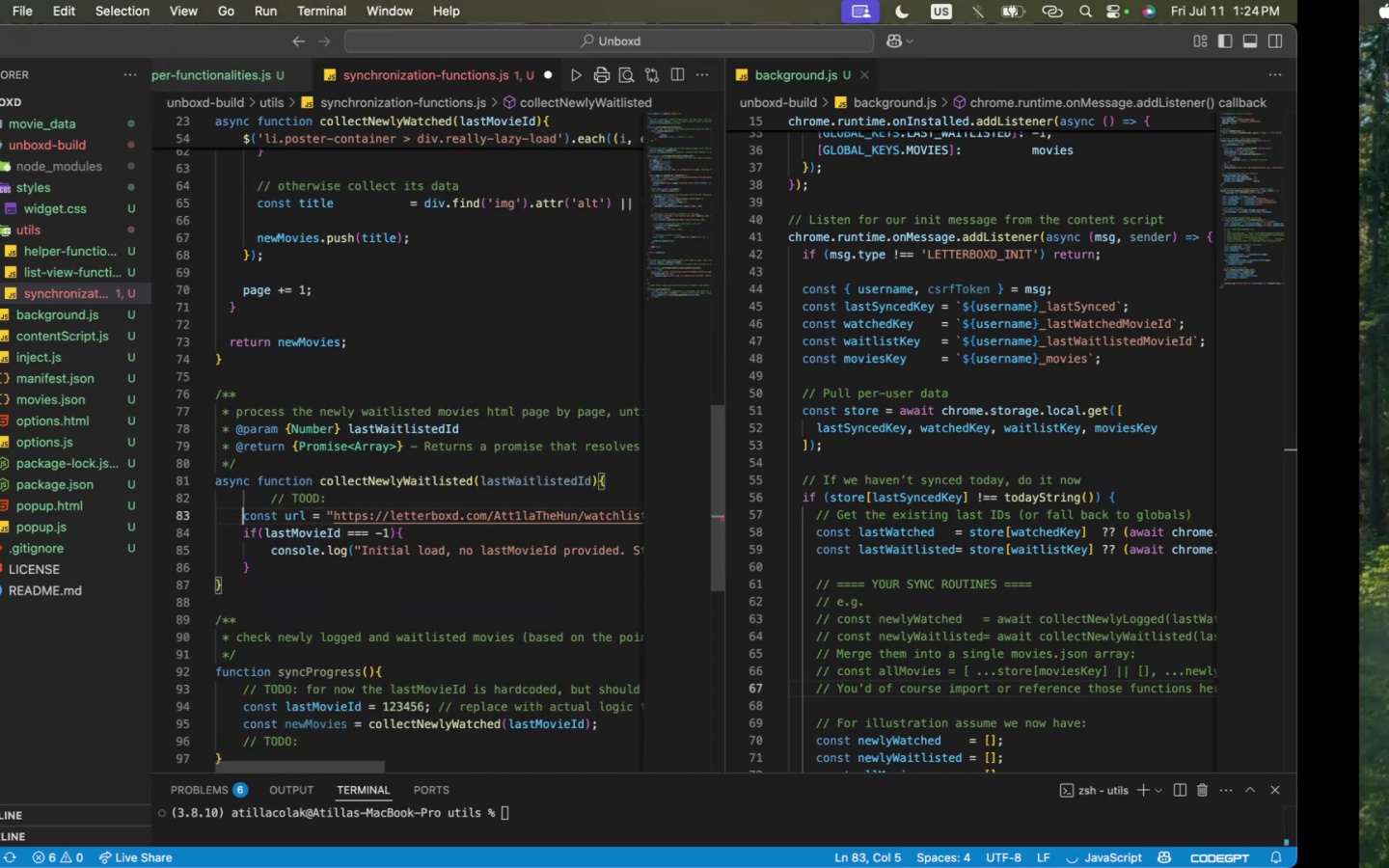 
key(Control+ArrowRight)
 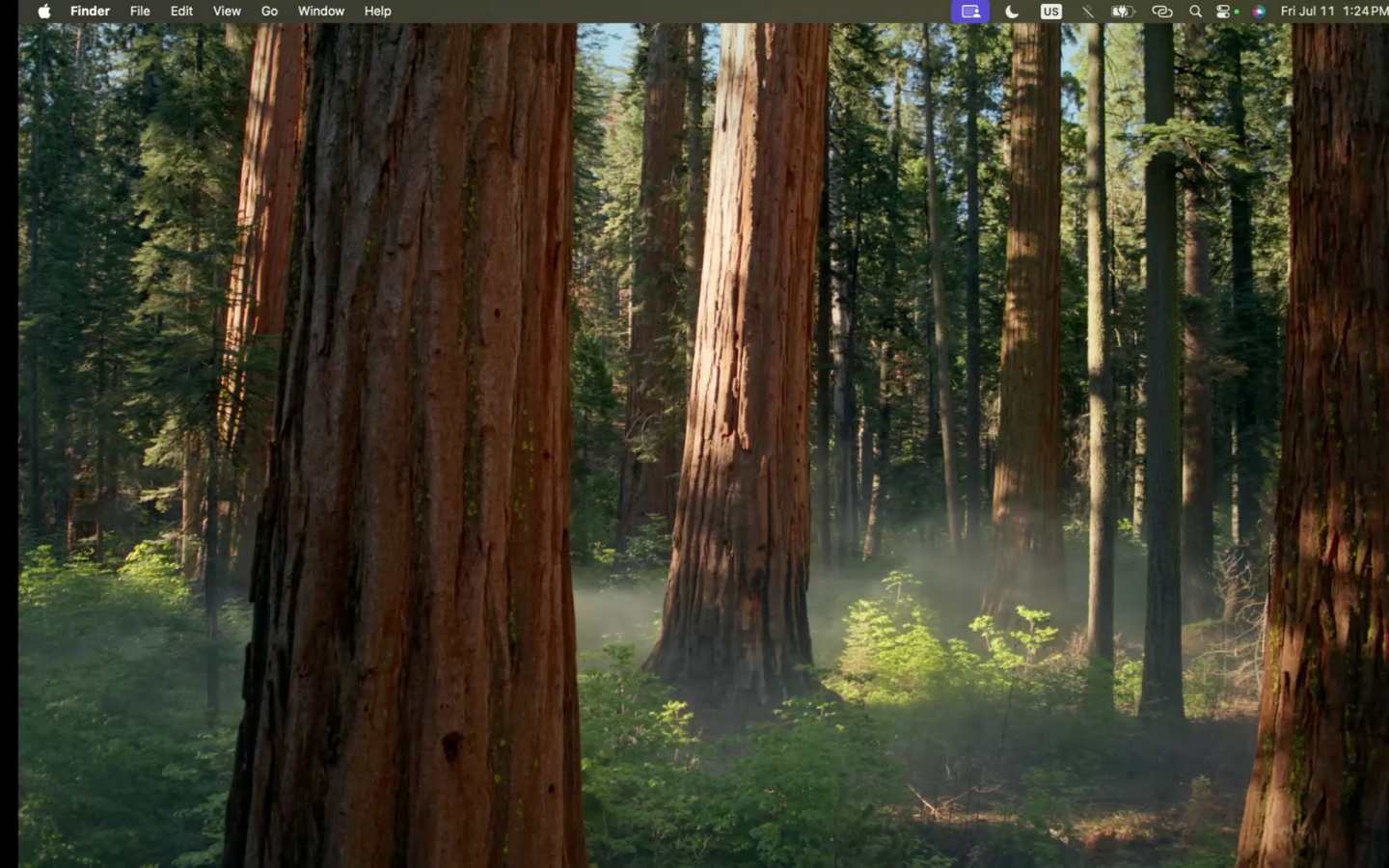 
key(Control+ArrowLeft)
 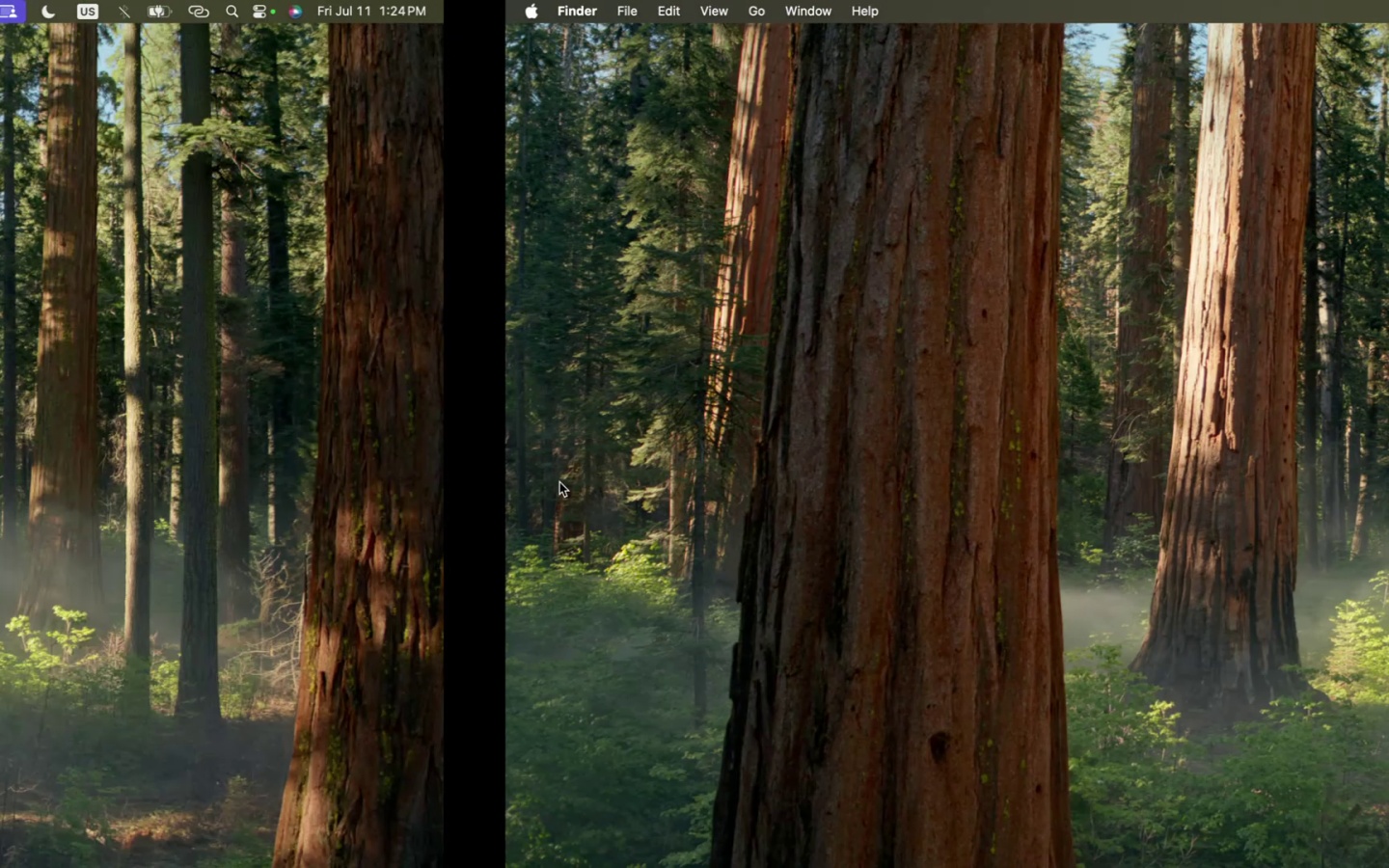 
key(Control+ArrowLeft)
 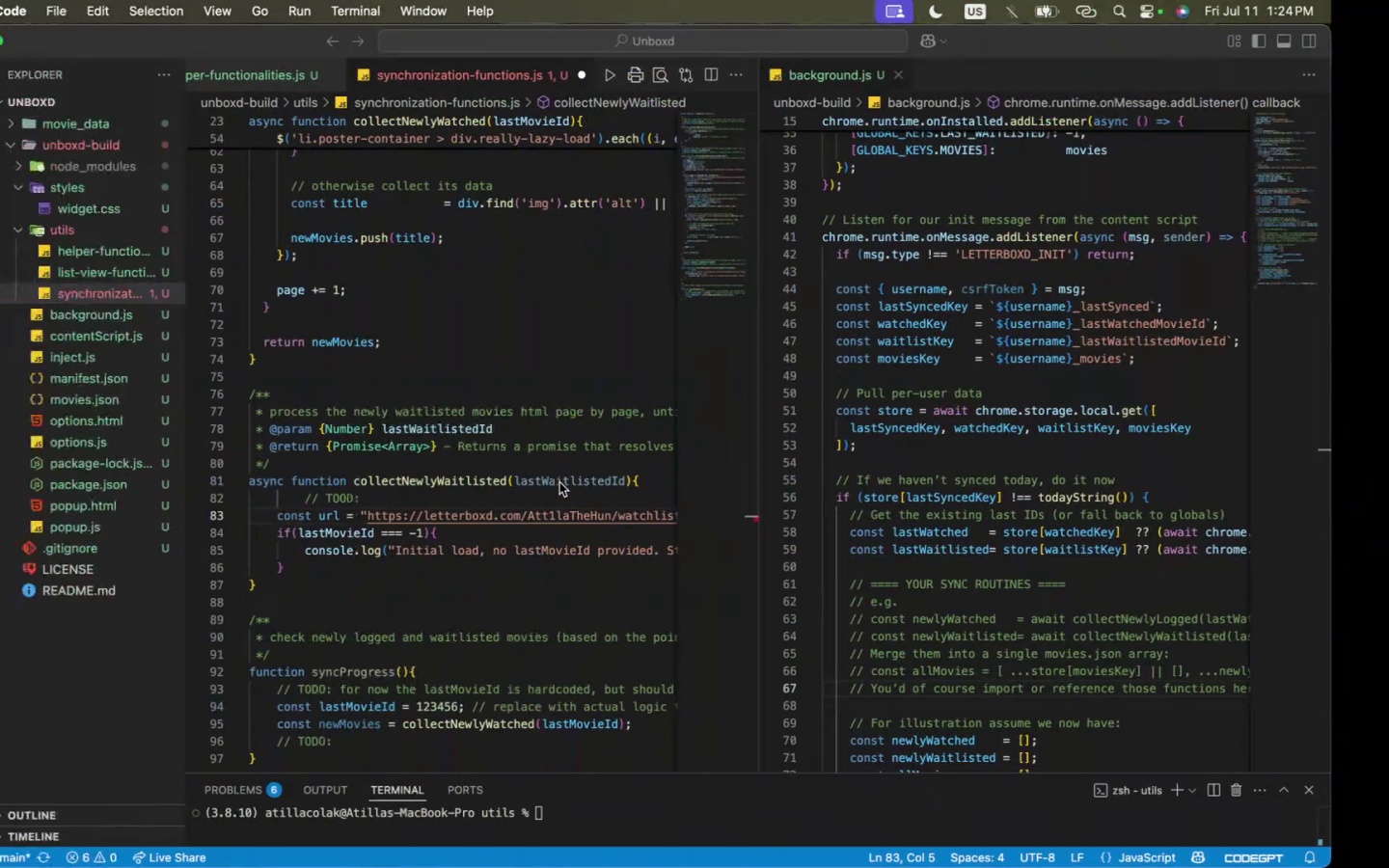 
key(Alt+ArrowRight)
 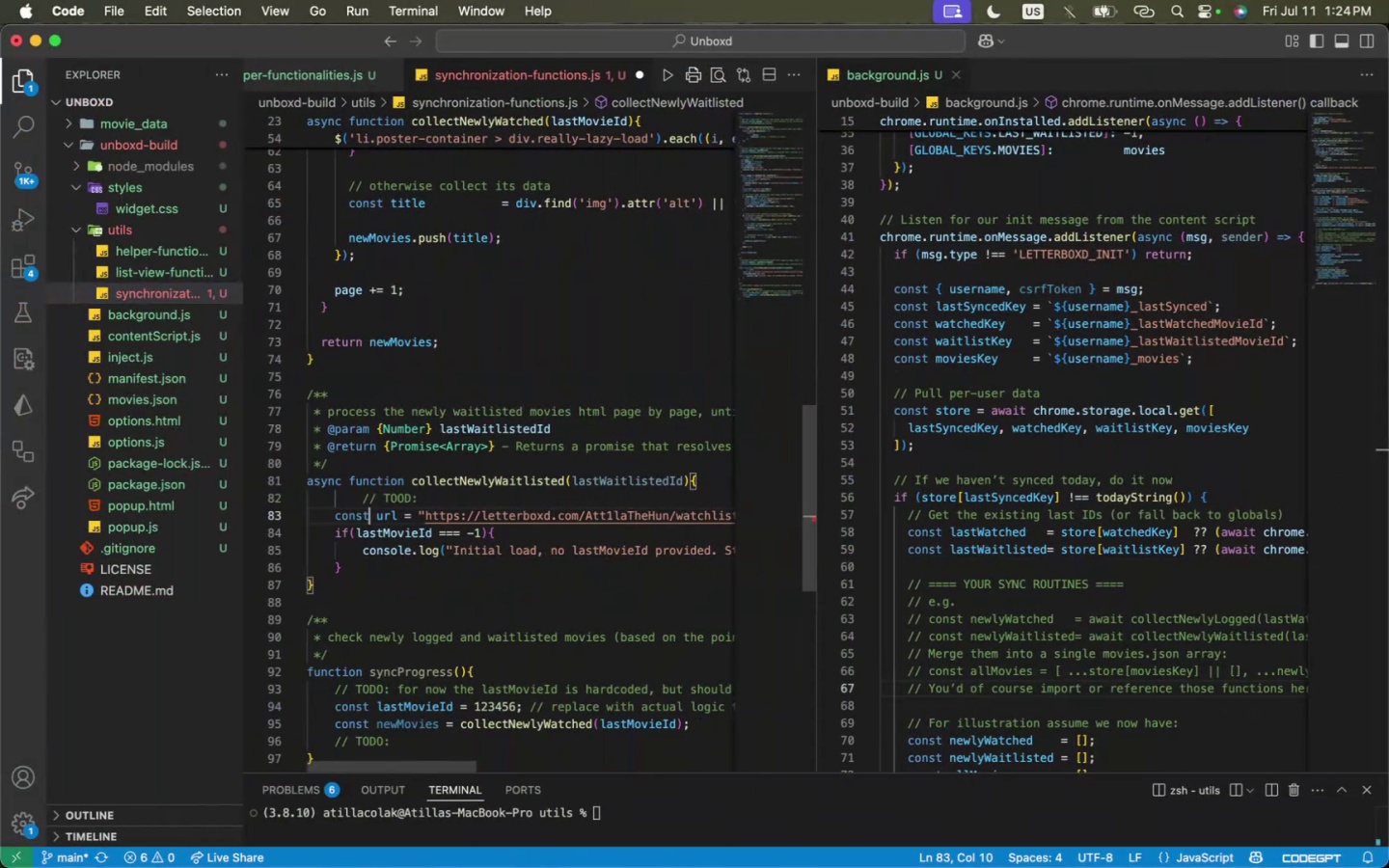 
key(Alt+ArrowRight)
 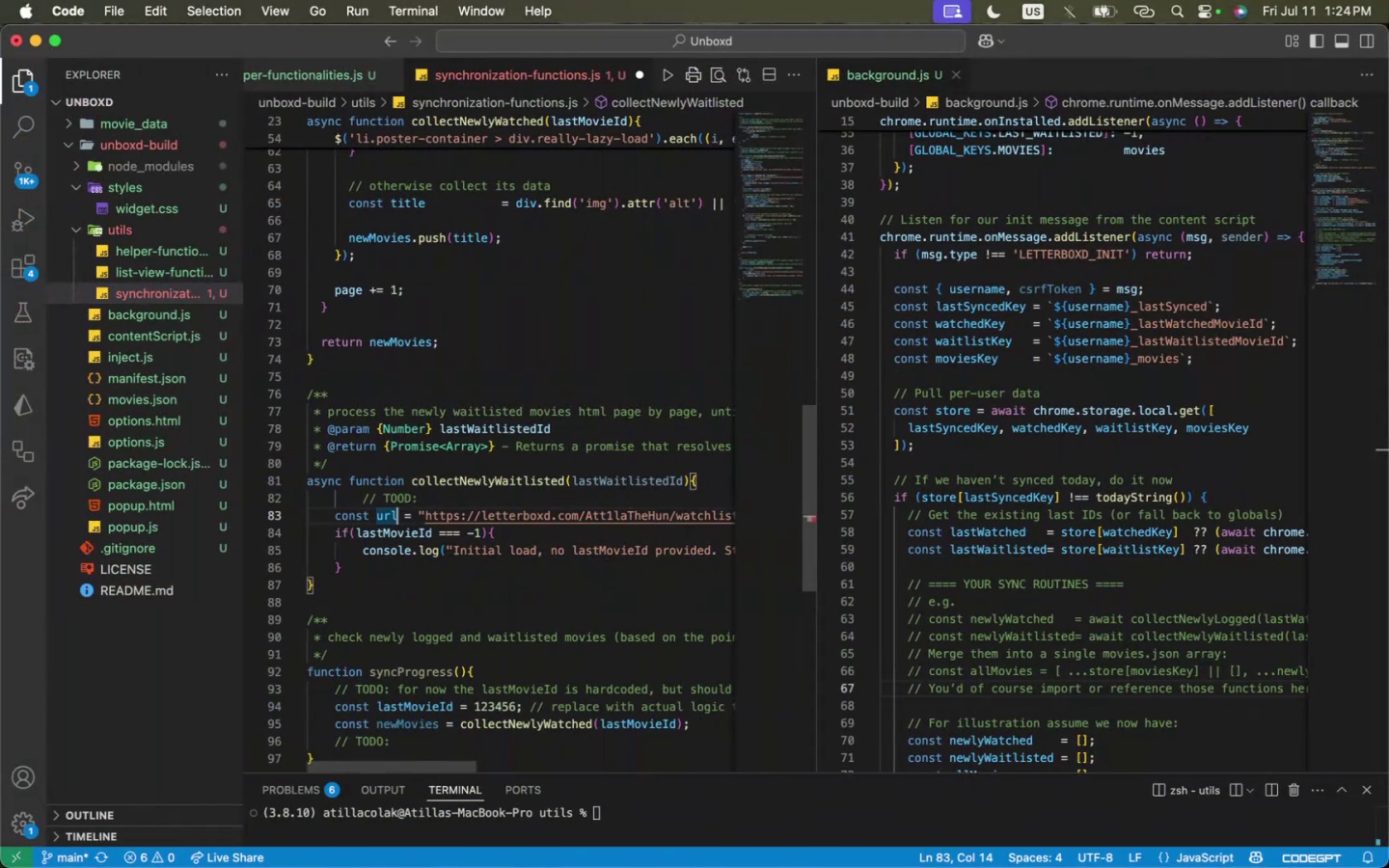 
key(Alt+ArrowRight)
 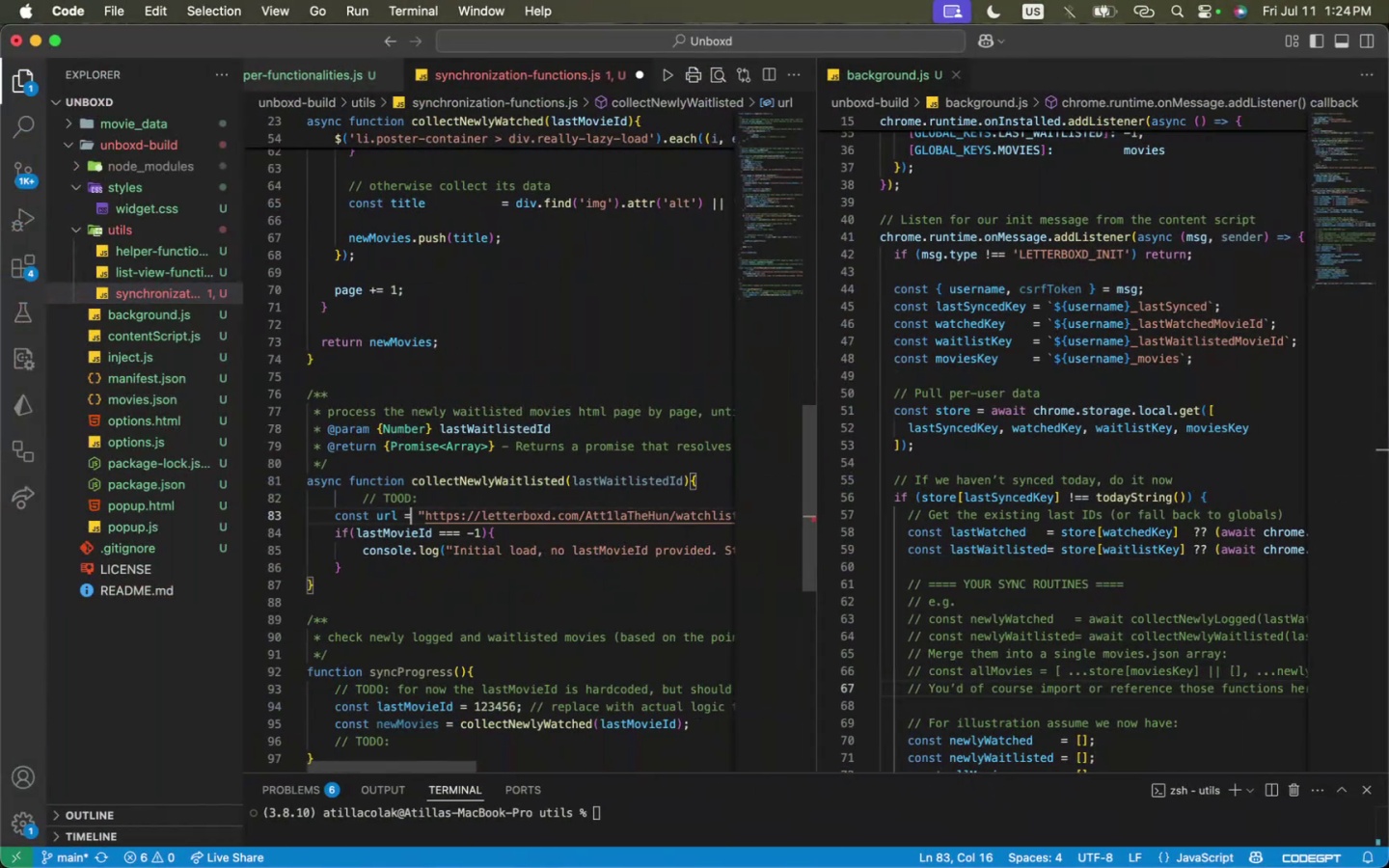 
key(ArrowRight)
 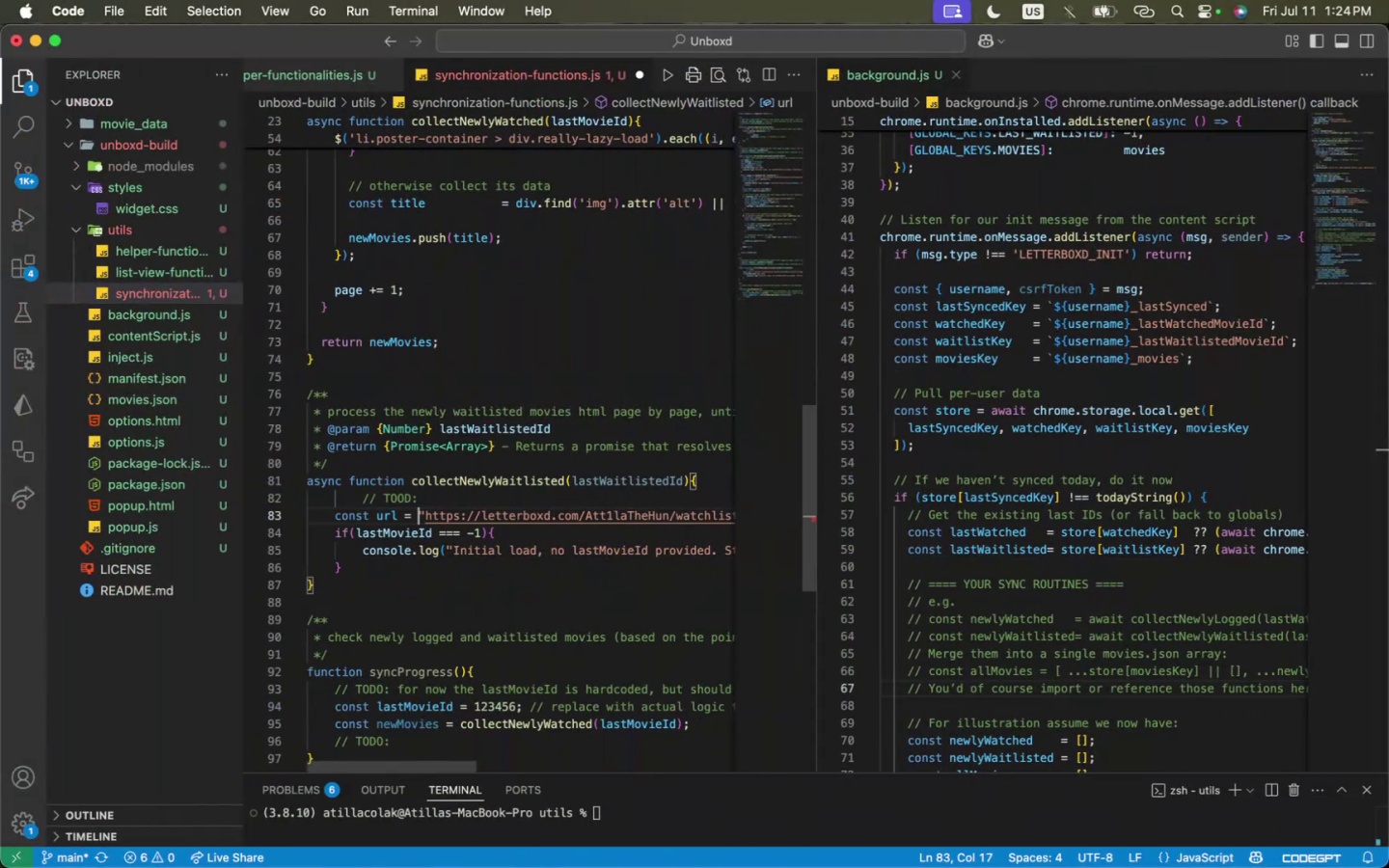 
key(ArrowRight)
 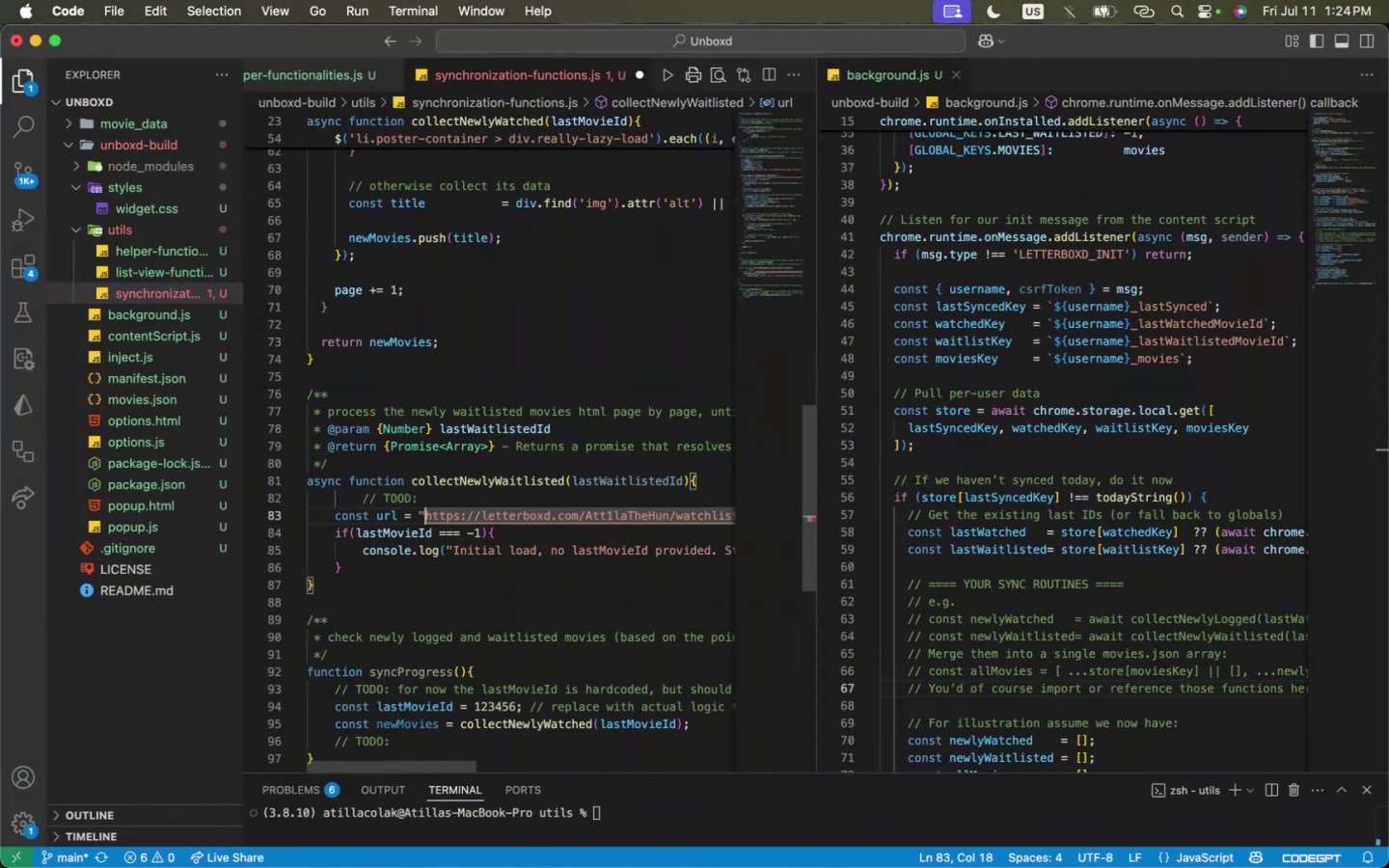 
key(Backspace)
 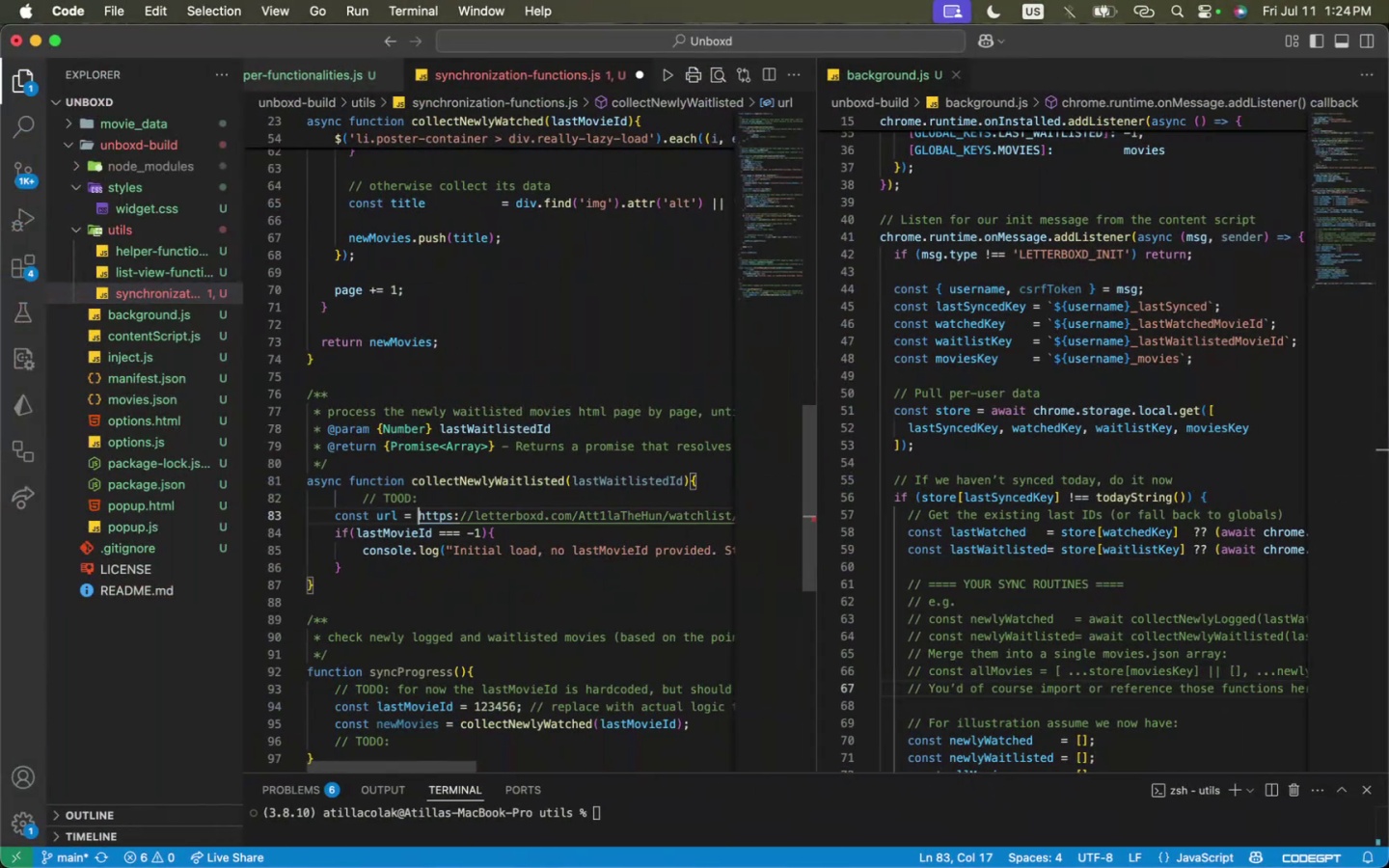 
key(Backquote)
 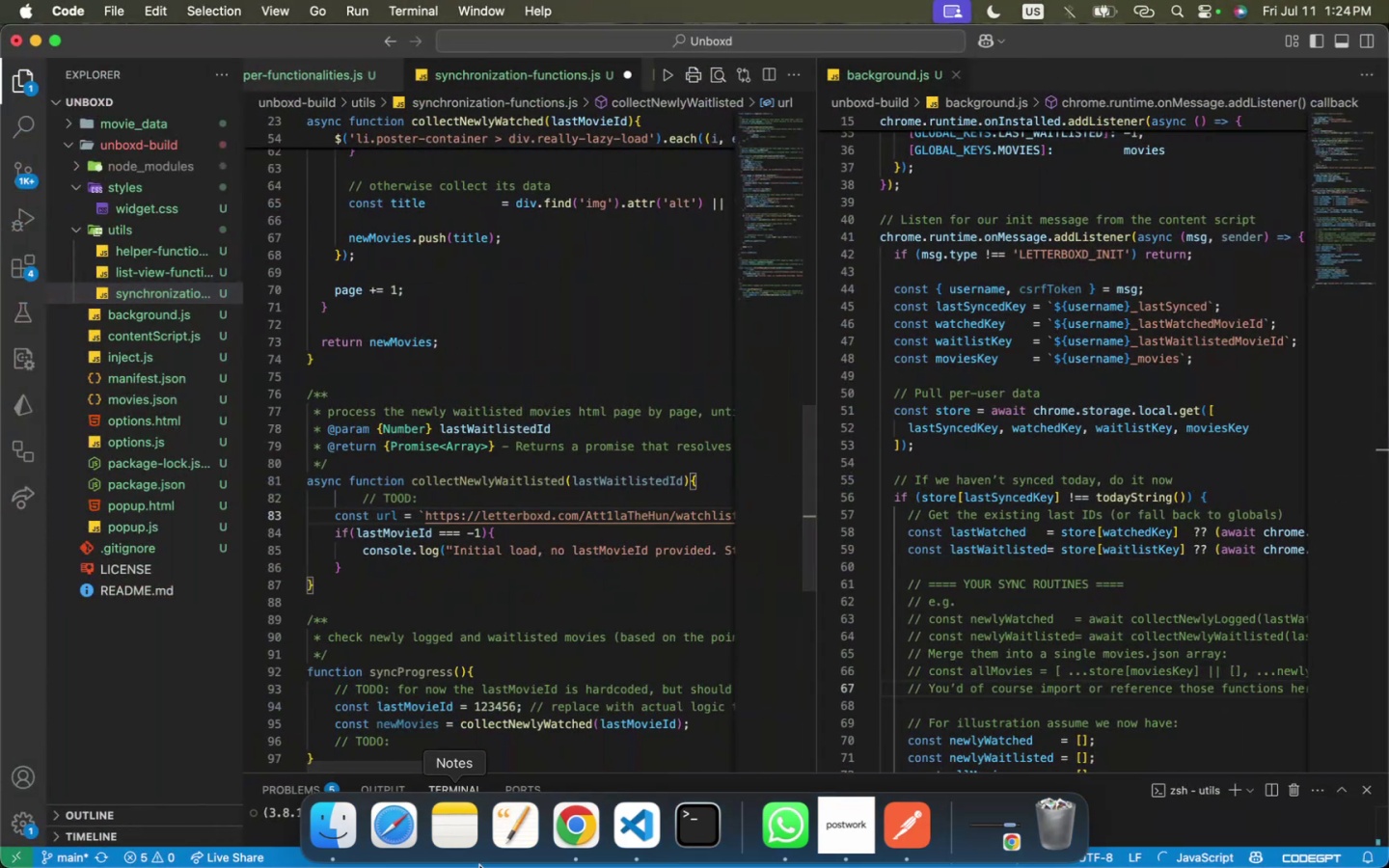 
left_click([840, 829])
 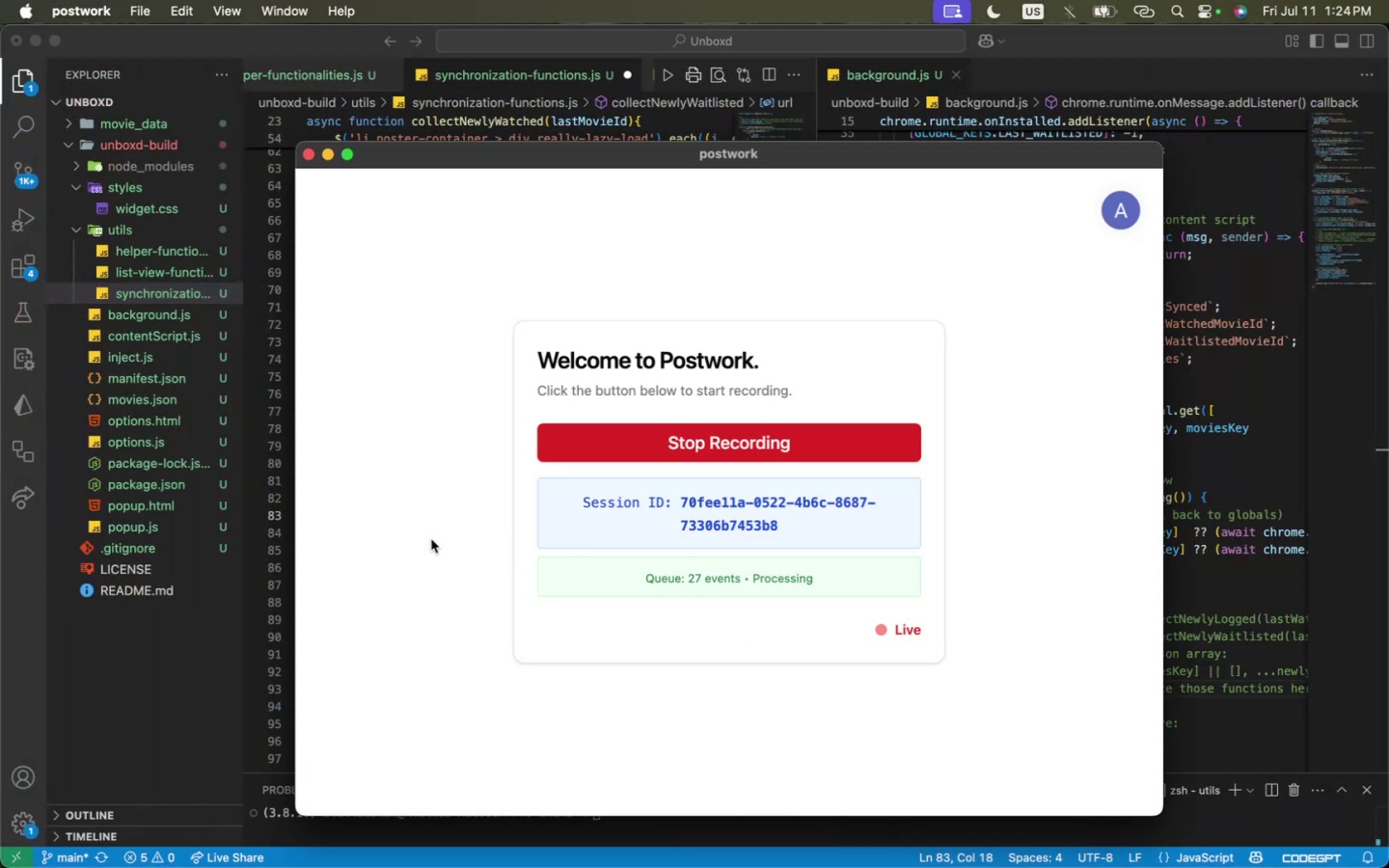 
double_click([418, 556])
 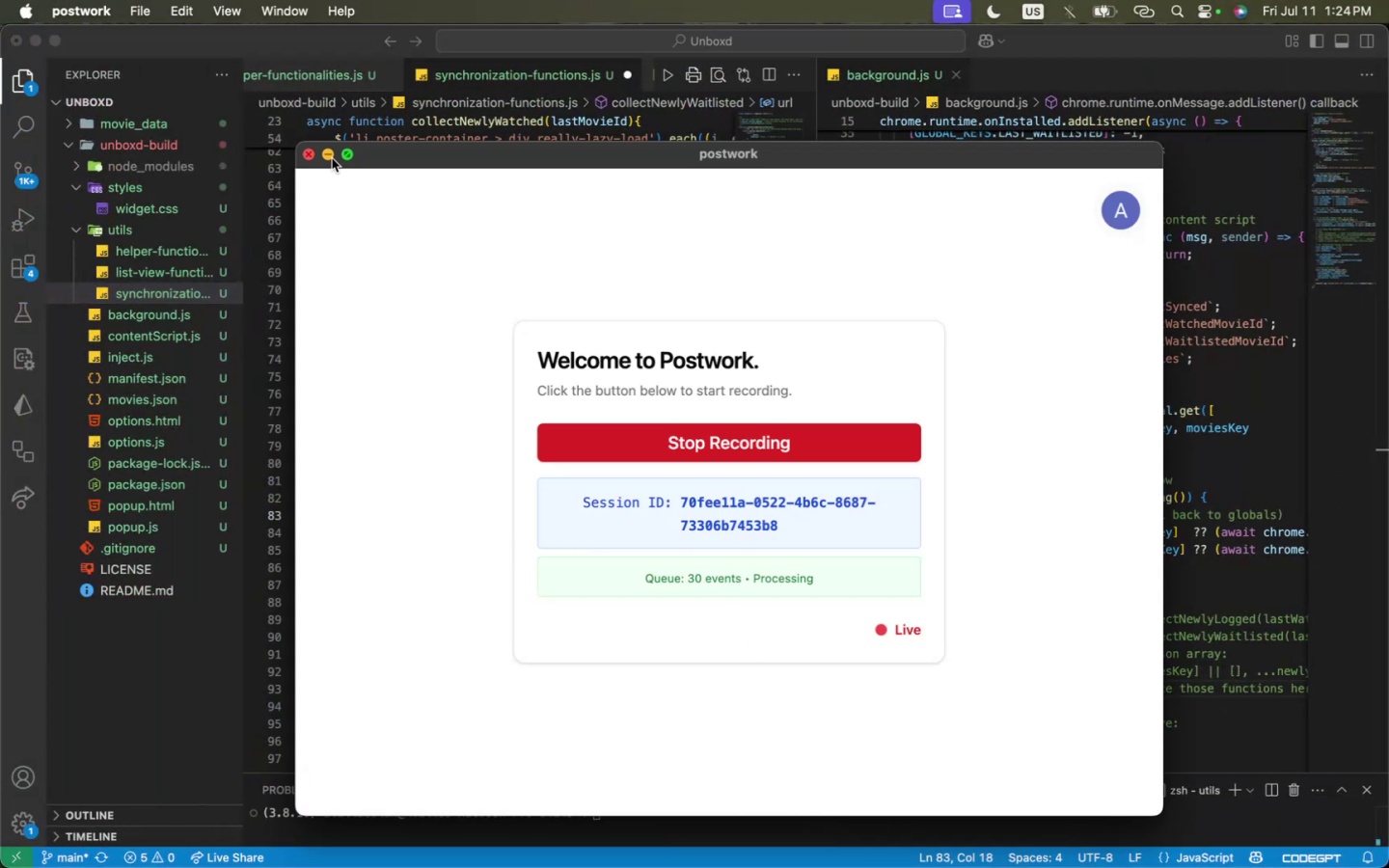 
left_click([328, 158])
 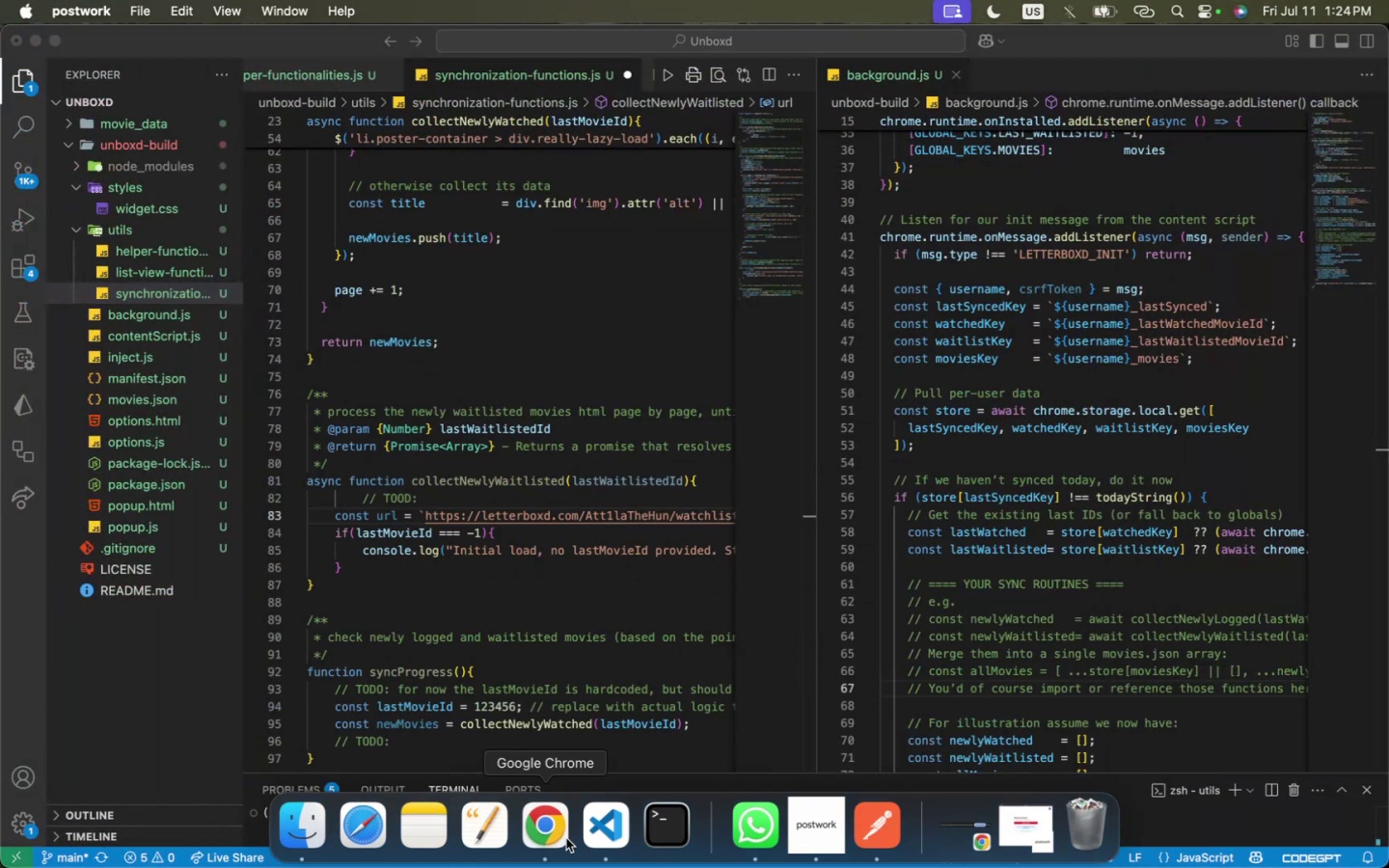 
left_click([562, 835])
 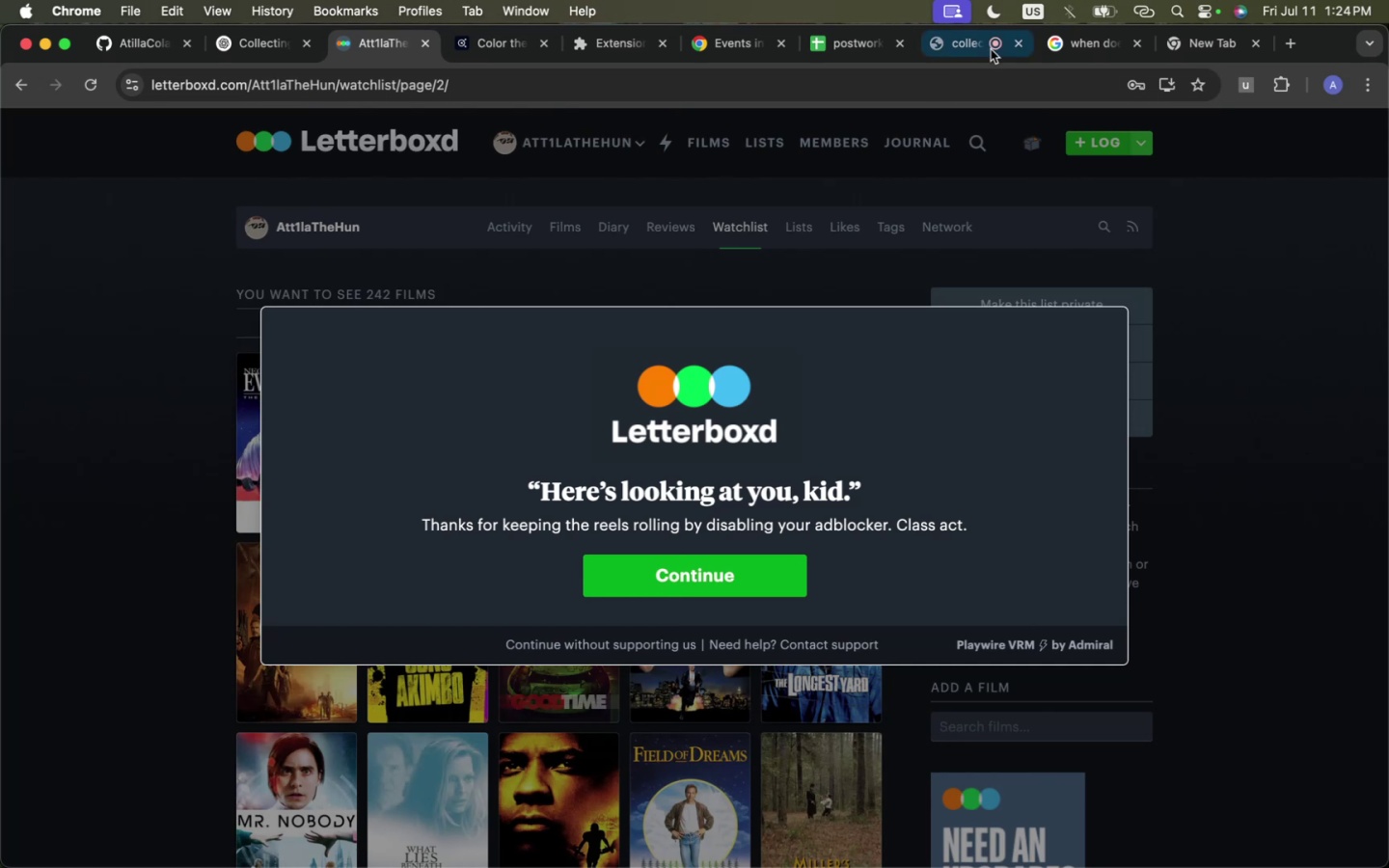 
left_click([986, 46])
 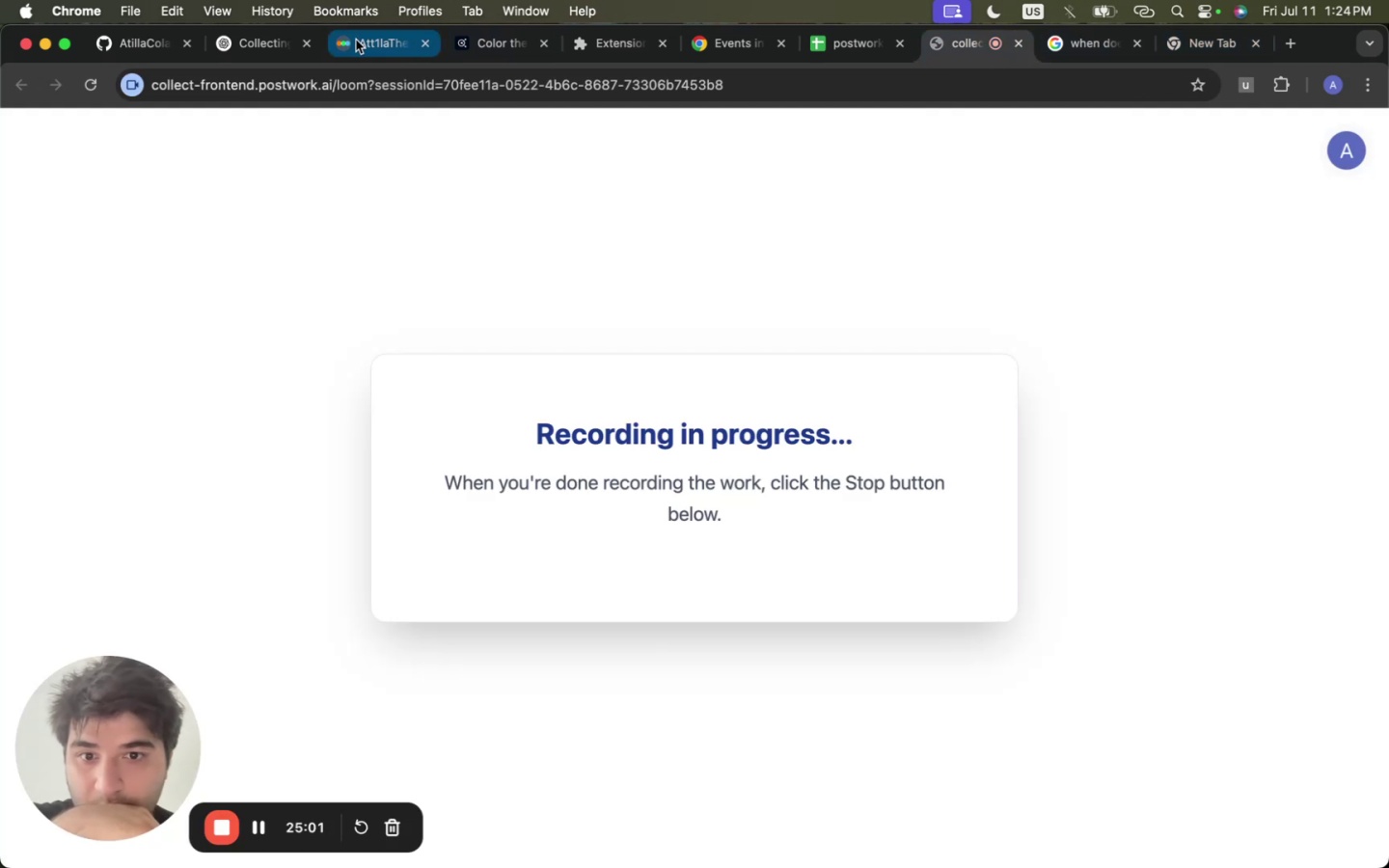 
left_click([356, 40])
 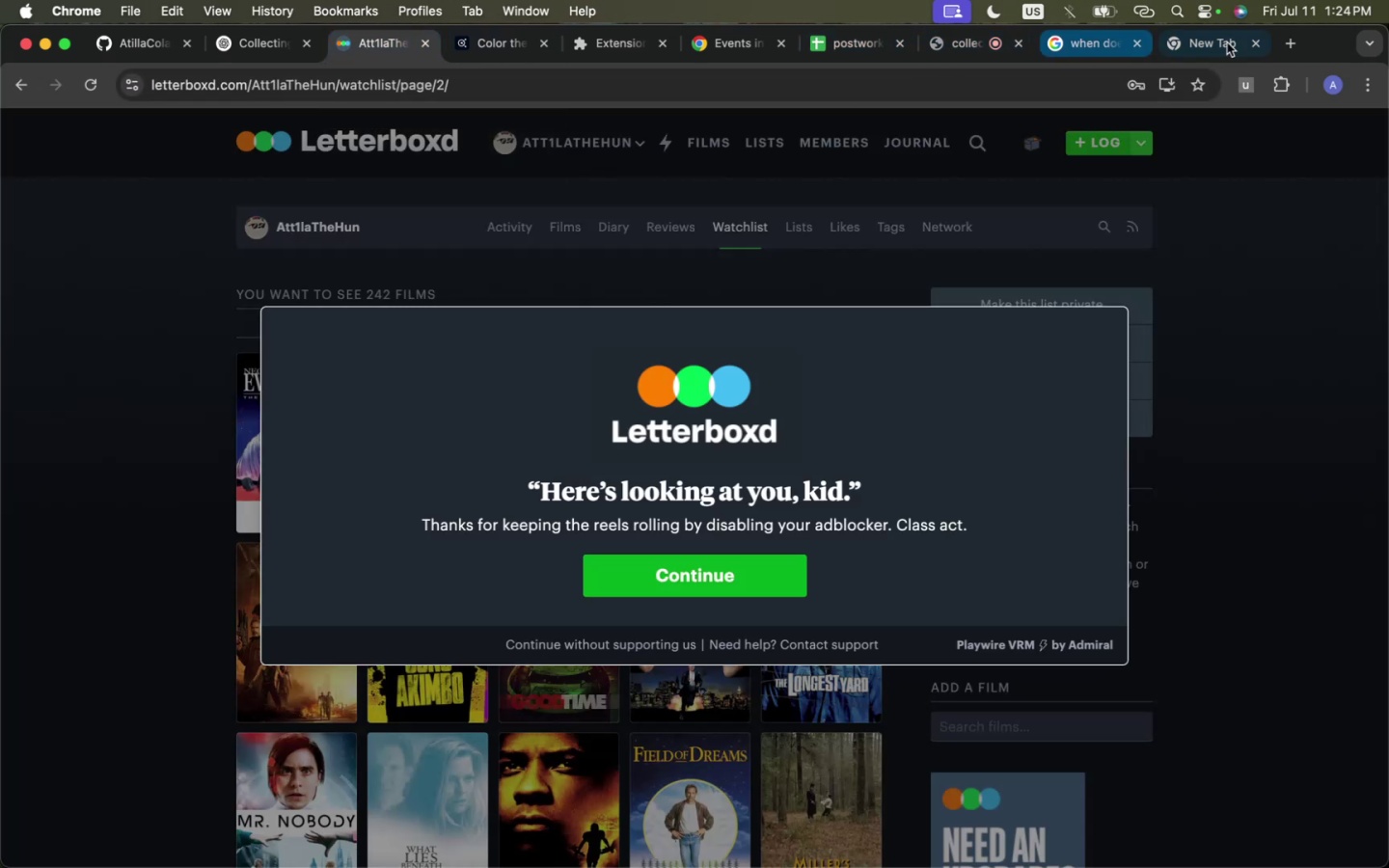 
left_click_drag(start_coordinate=[1321, 43], to_coordinate=[1319, 116])
 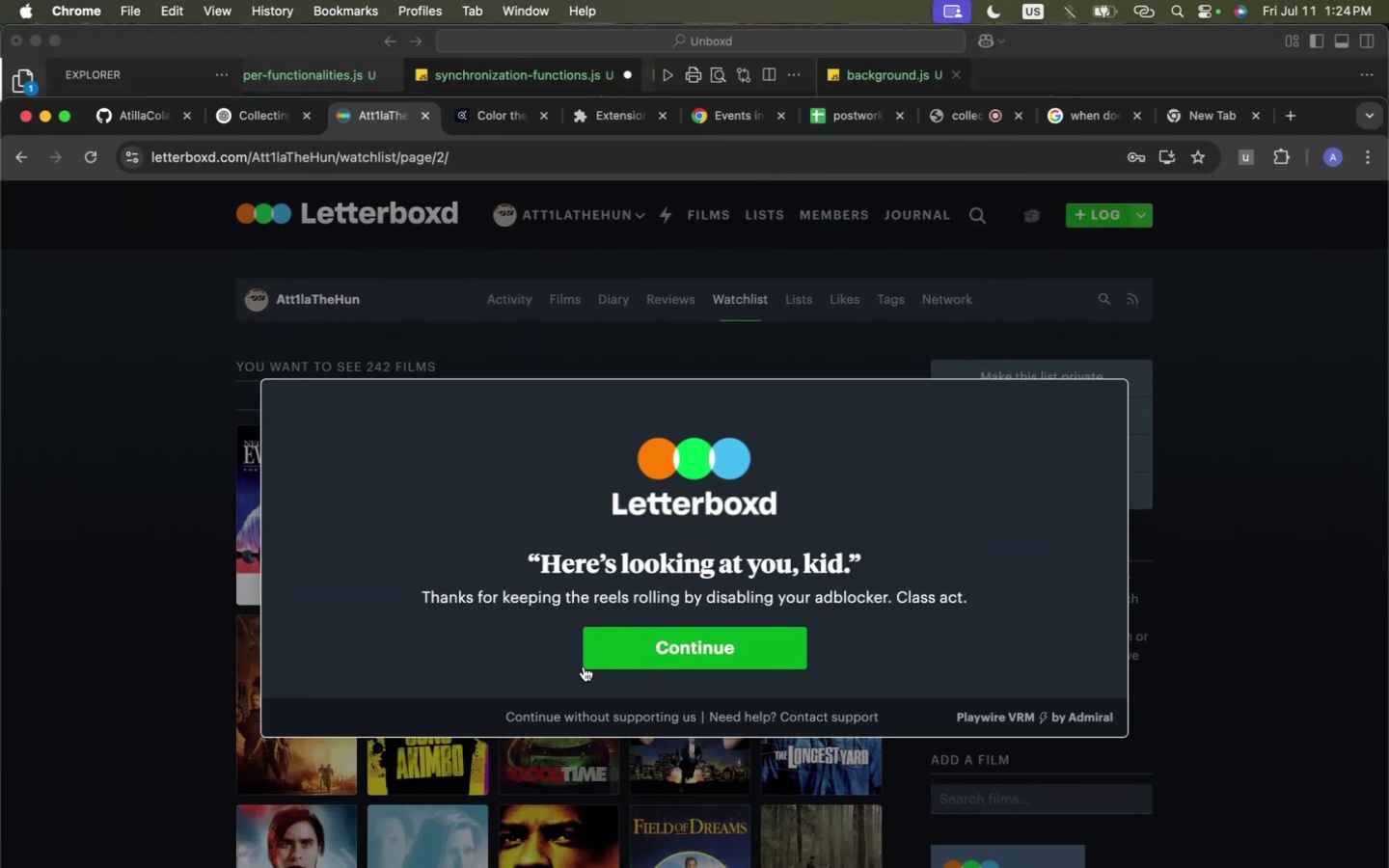 
left_click([286, 114])
 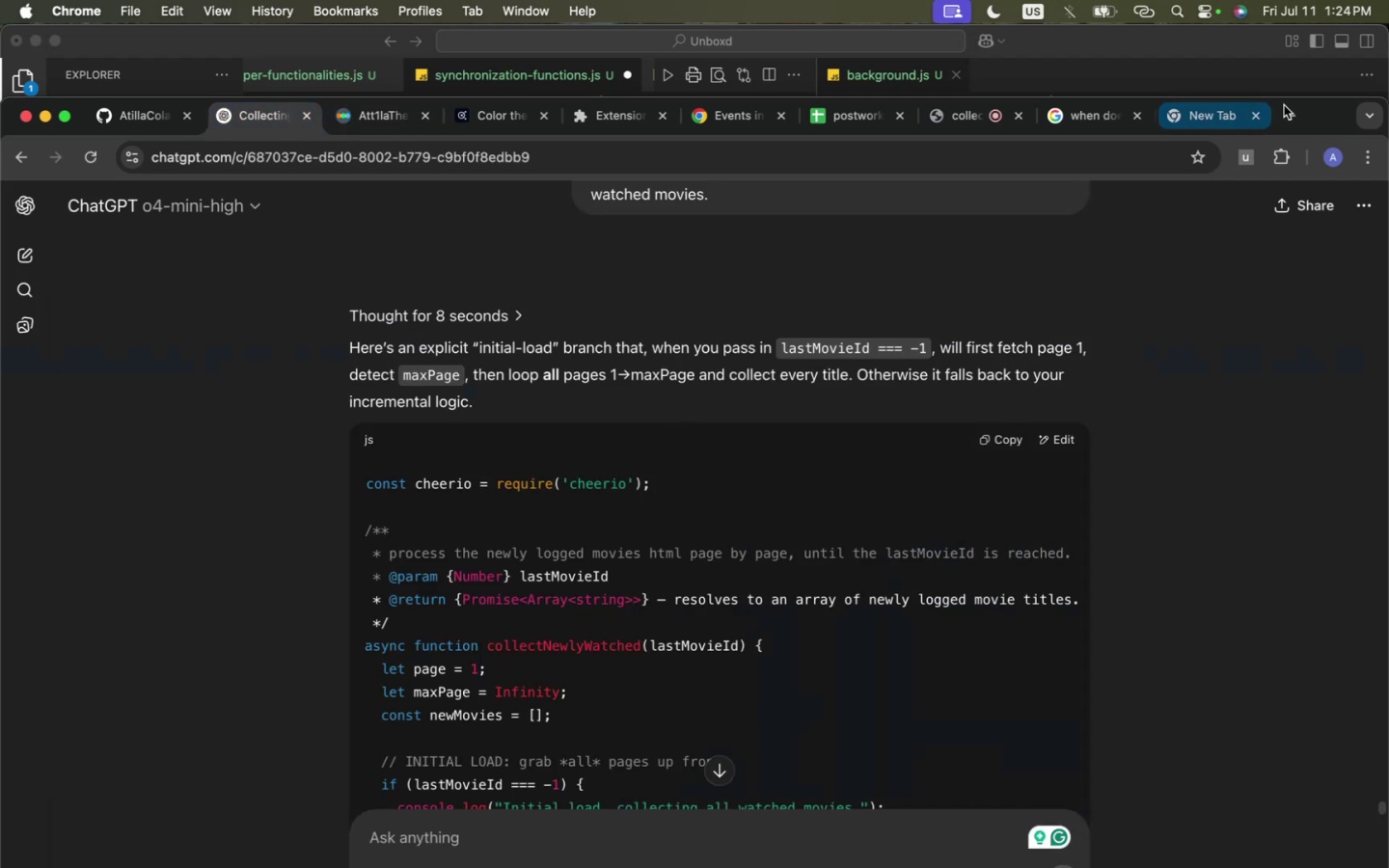 
double_click([1326, 111])
 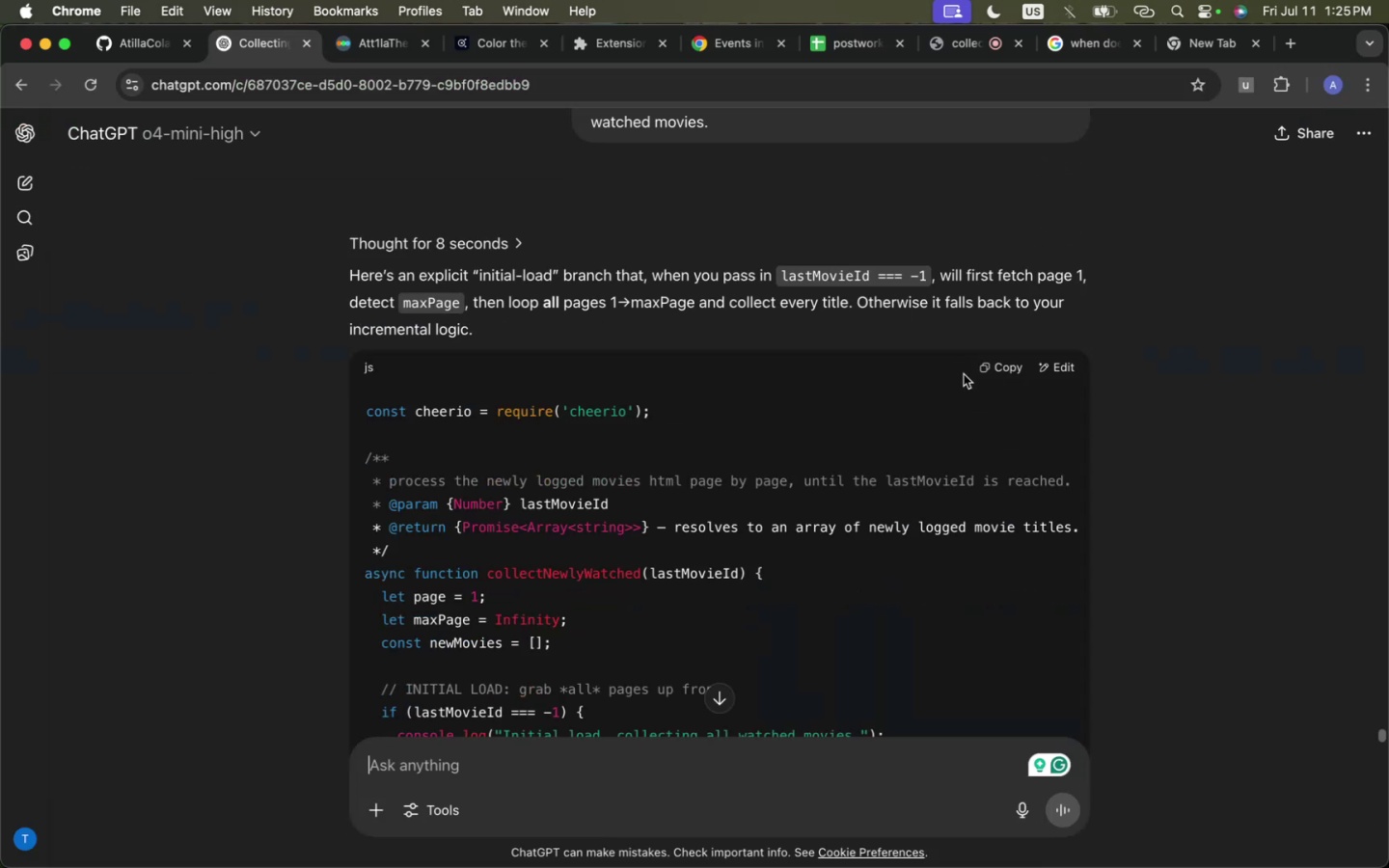 
scroll: coordinate [672, 447], scroll_direction: down, amount: 18.0
 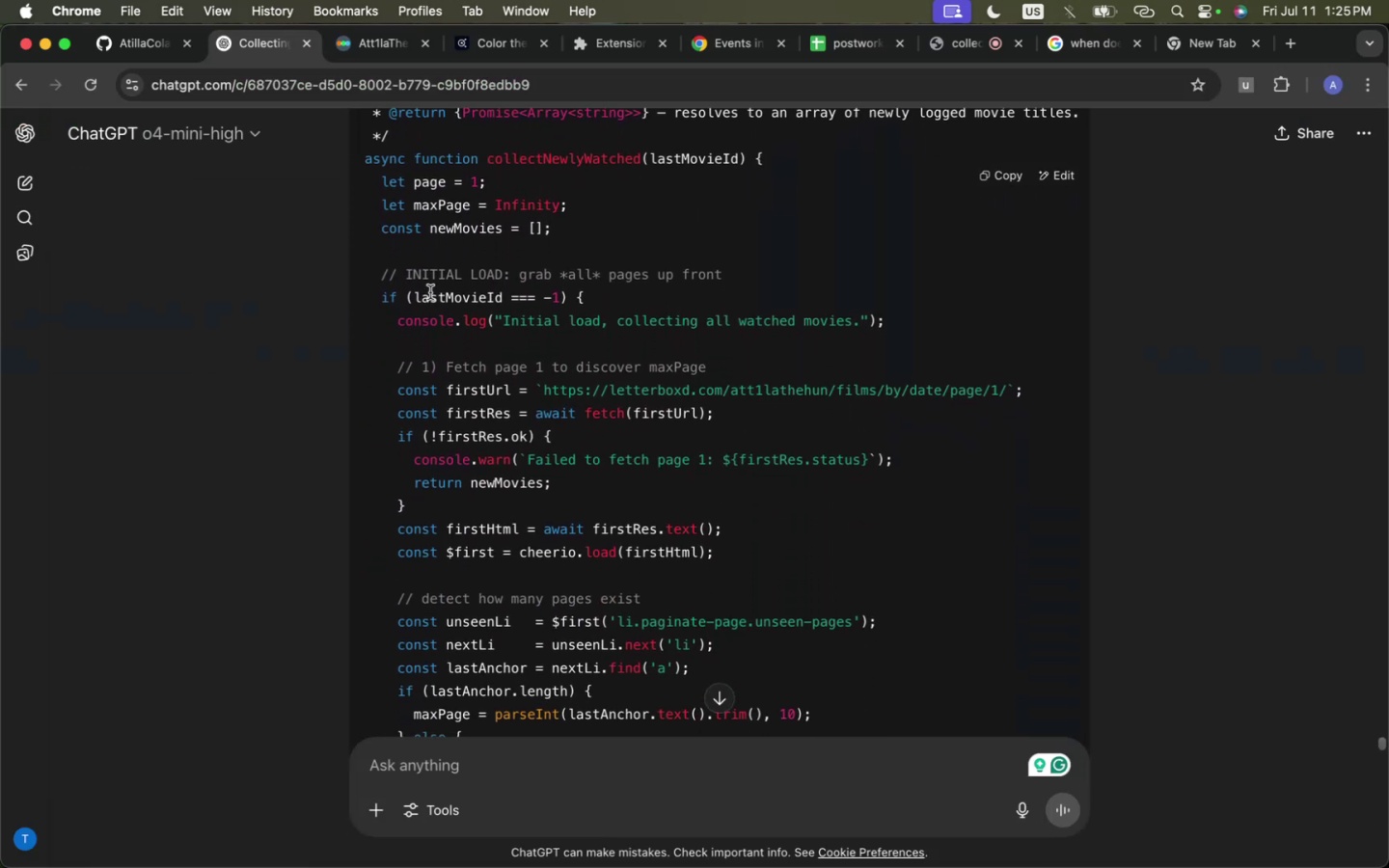 
double_click([430, 291])
 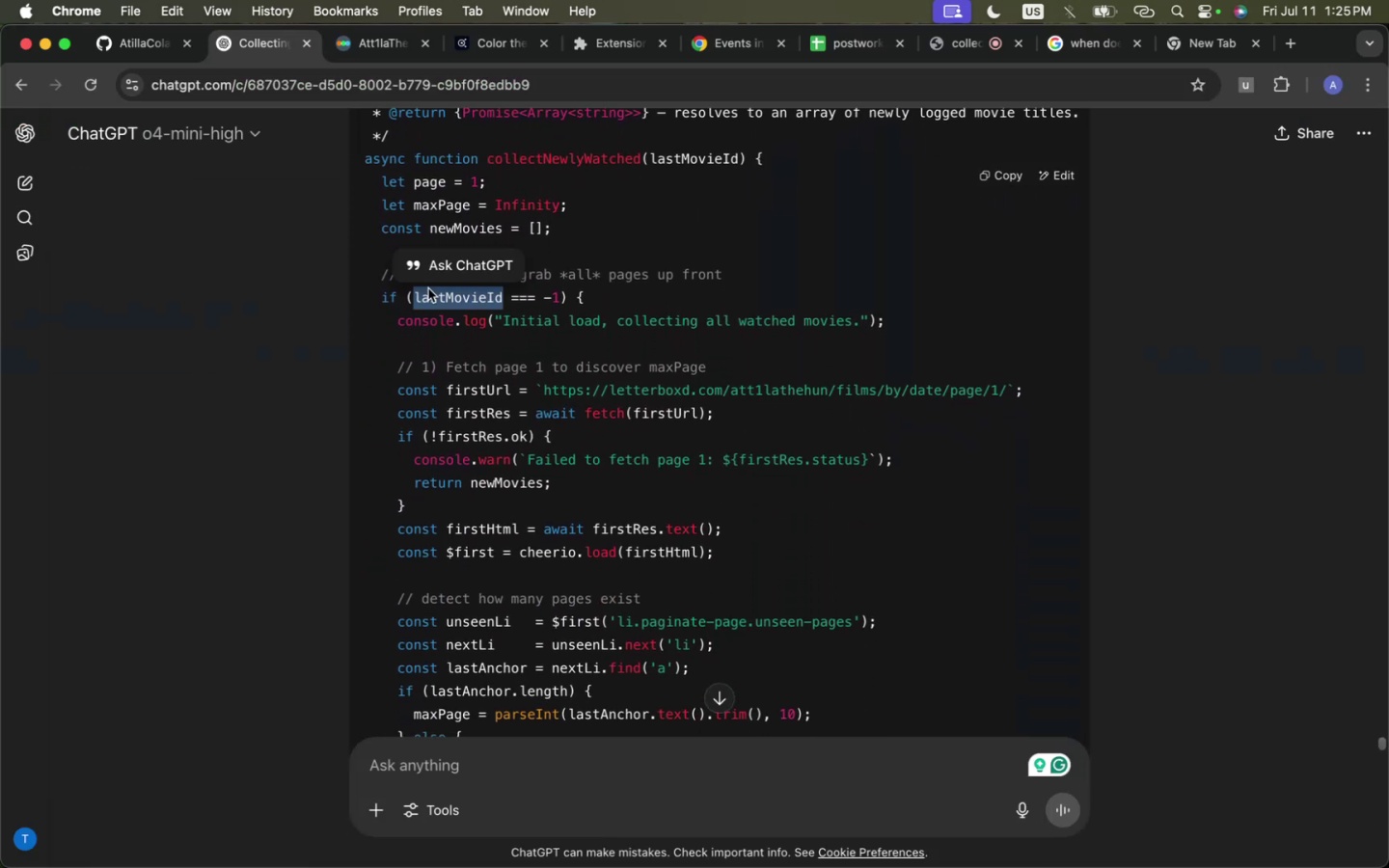 
left_click_drag(start_coordinate=[428, 288], to_coordinate=[430, 322])
 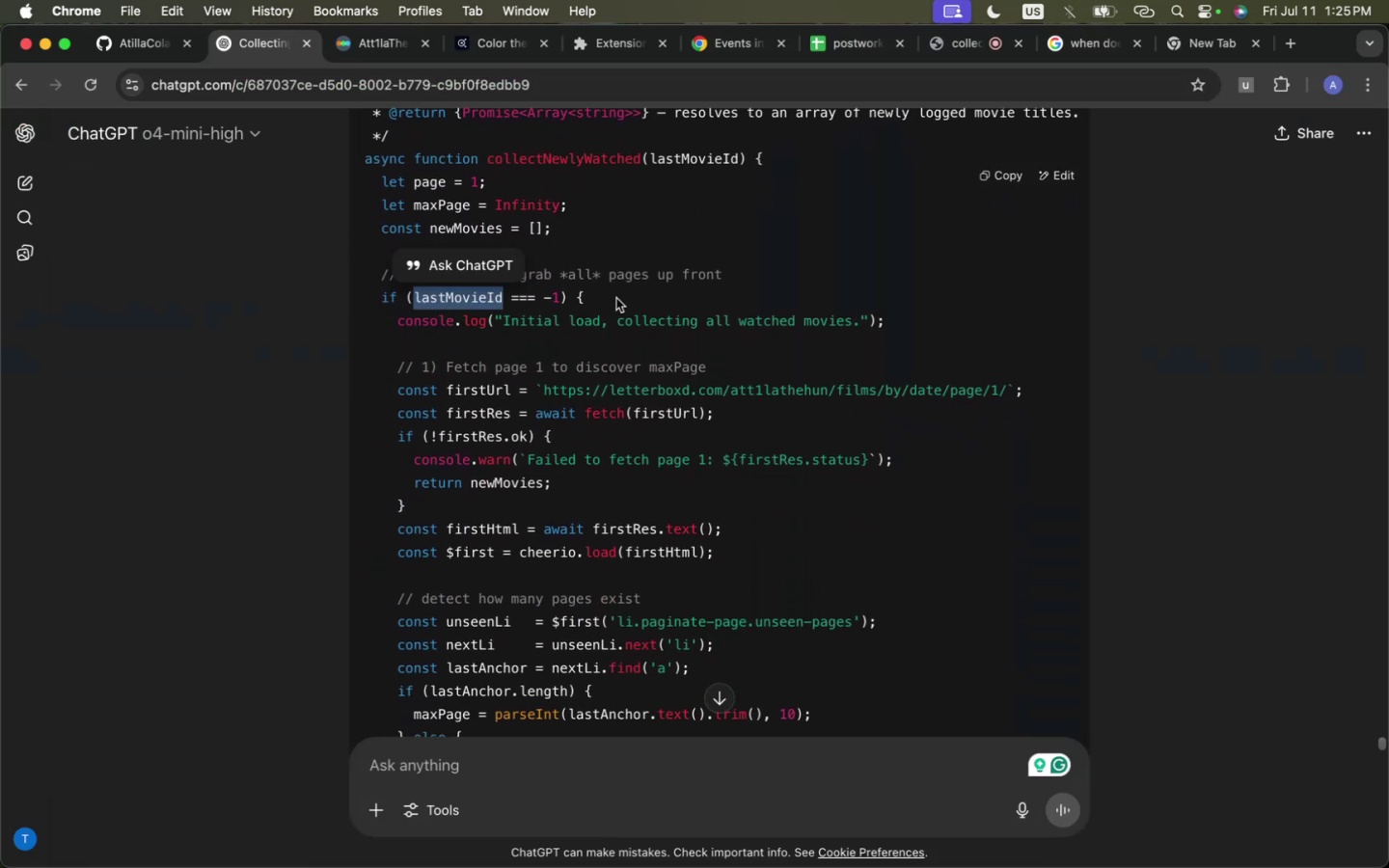 
double_click([616, 298])
 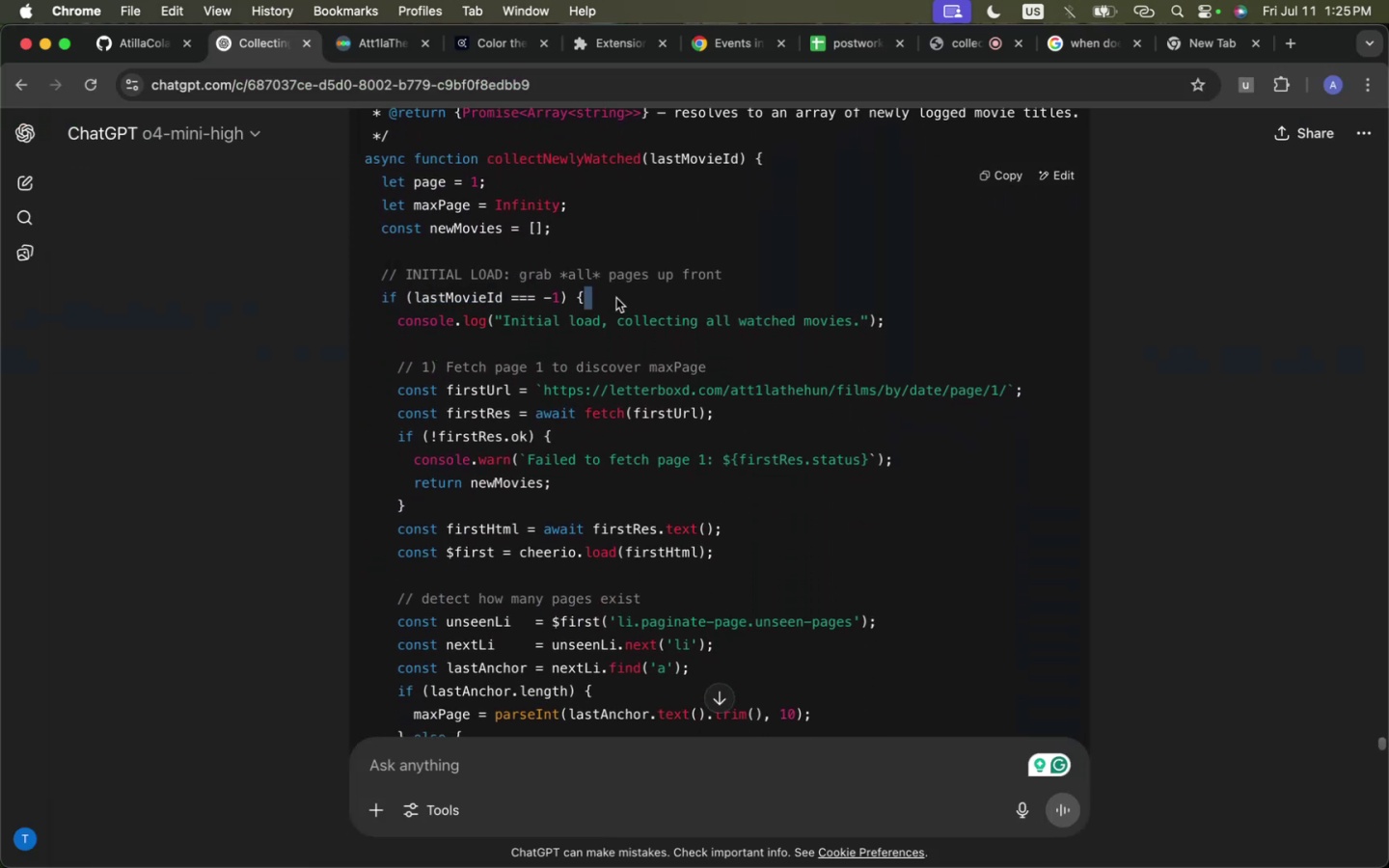 
left_click_drag(start_coordinate=[616, 298], to_coordinate=[558, 418])
 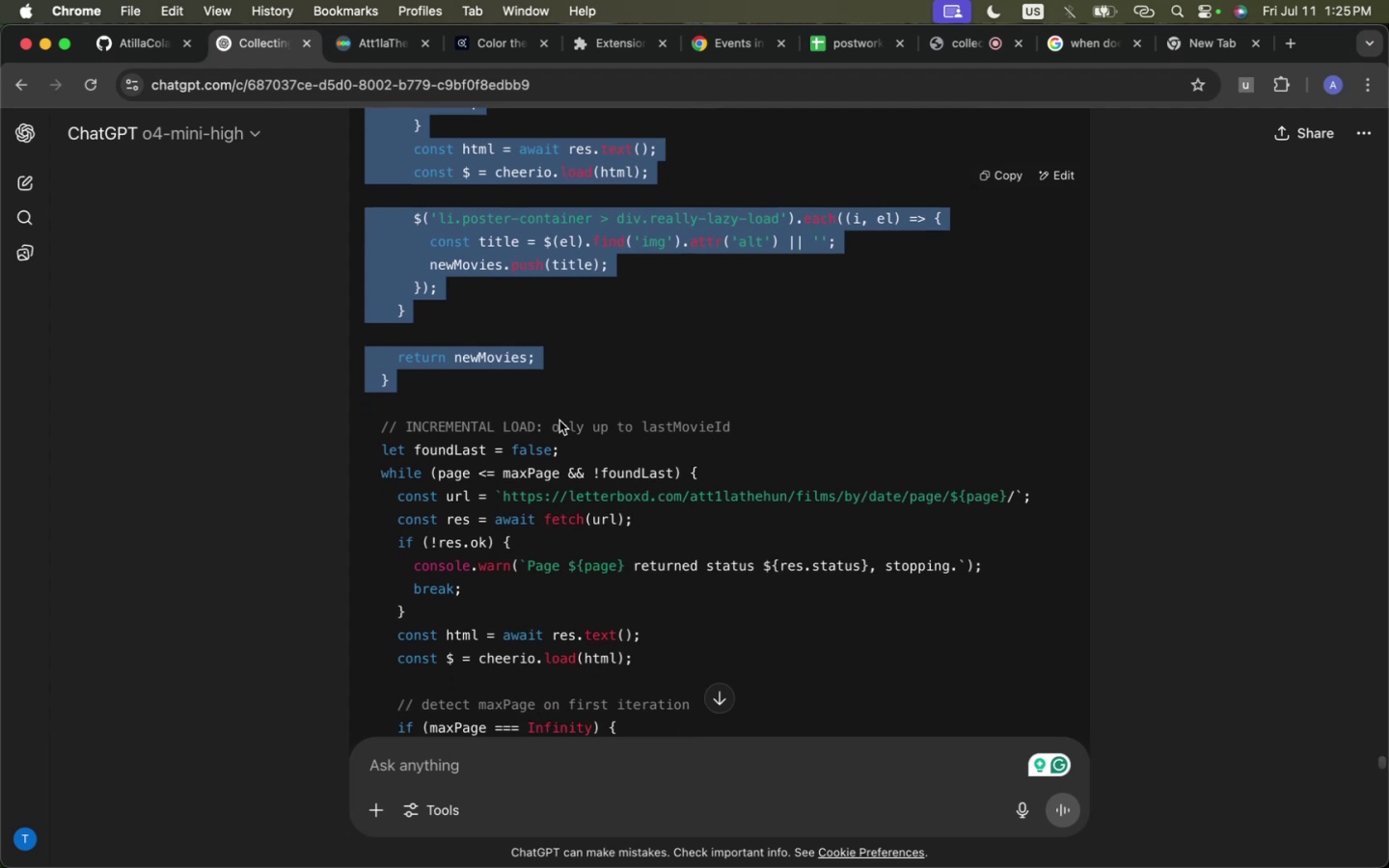 
scroll: coordinate [616, 424], scroll_direction: down, amount: 13.0
 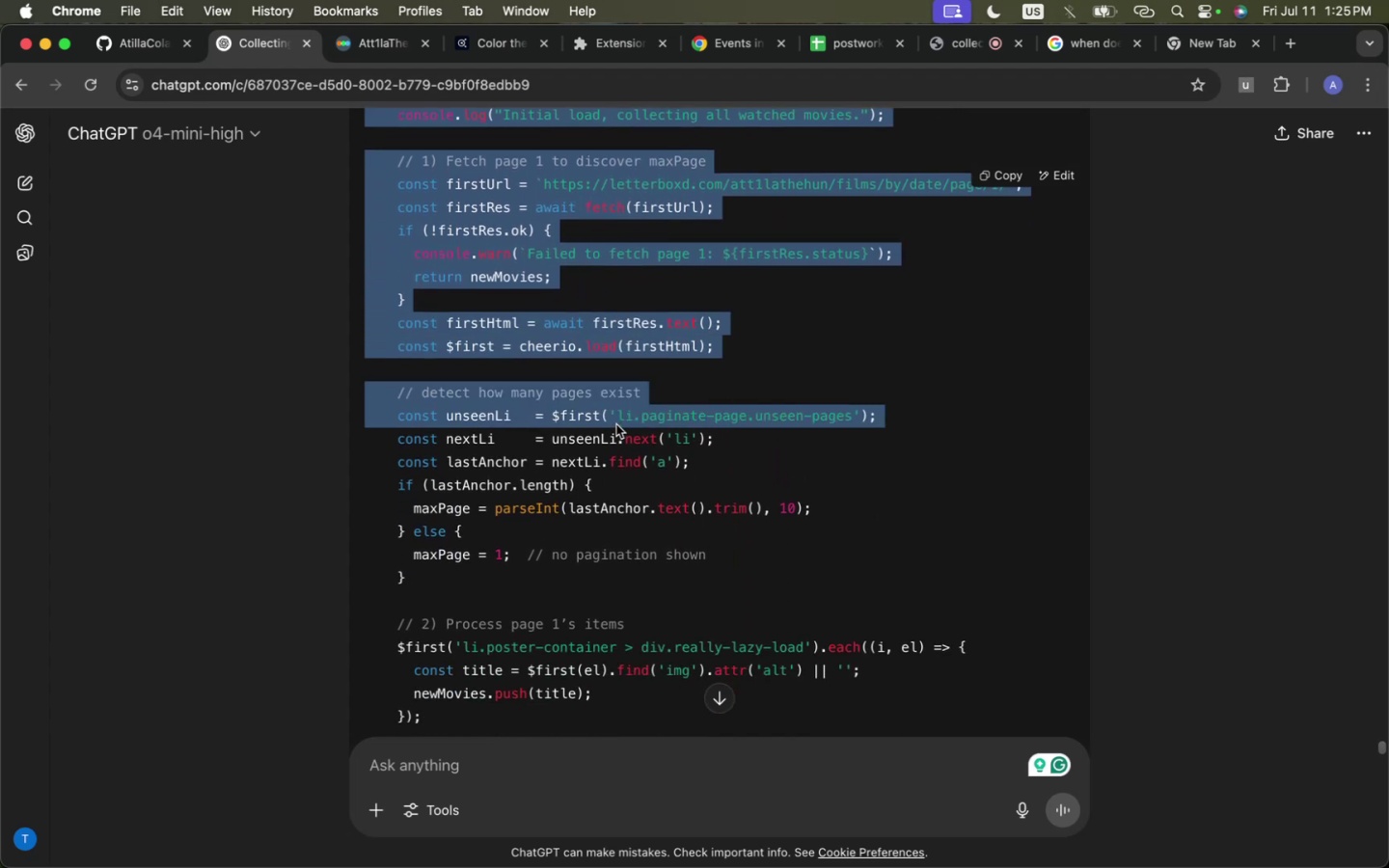 
scroll: coordinate [617, 428], scroll_direction: up, amount: 1.0
 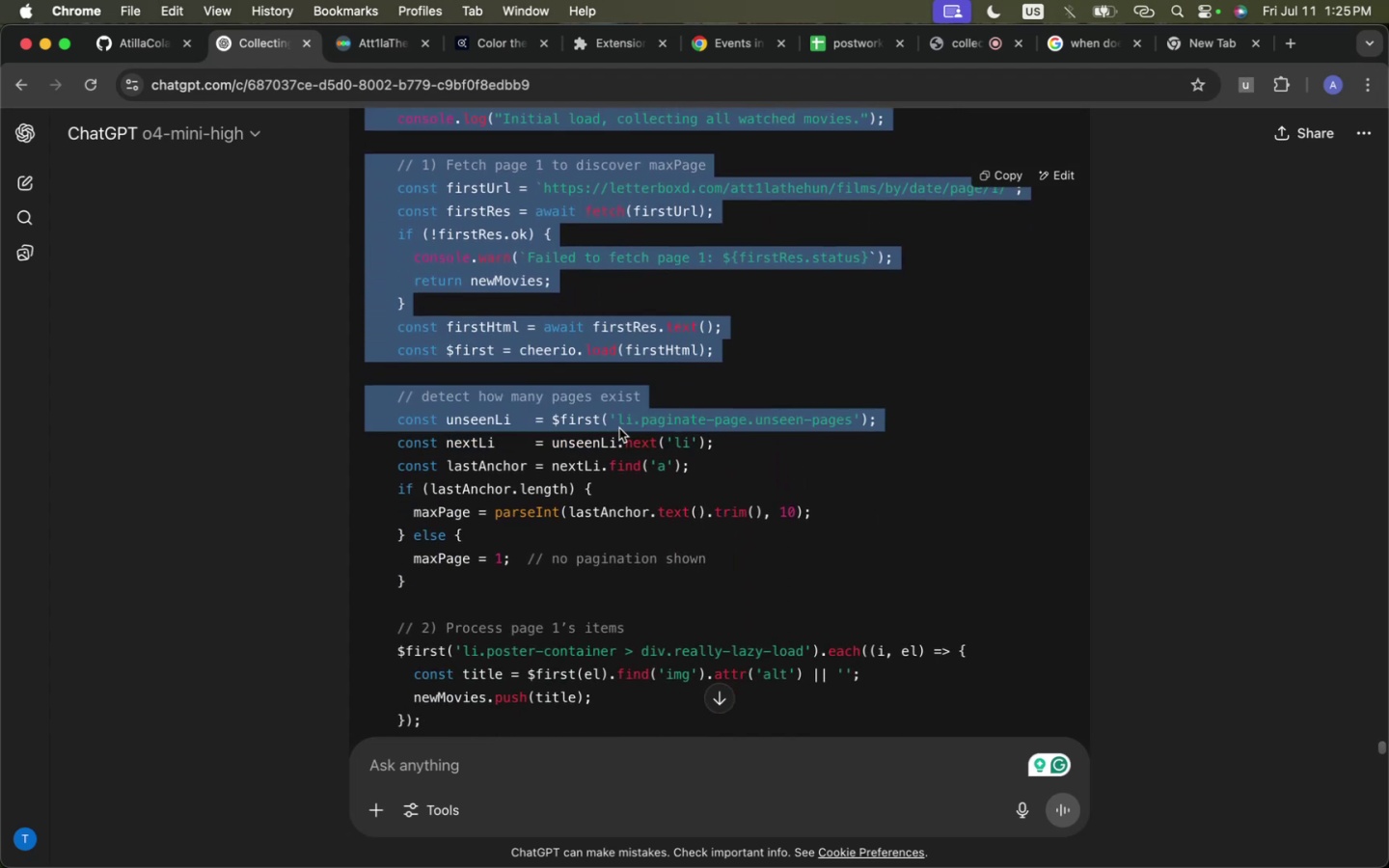 
scroll: coordinate [663, 482], scroll_direction: down, amount: 7.0
 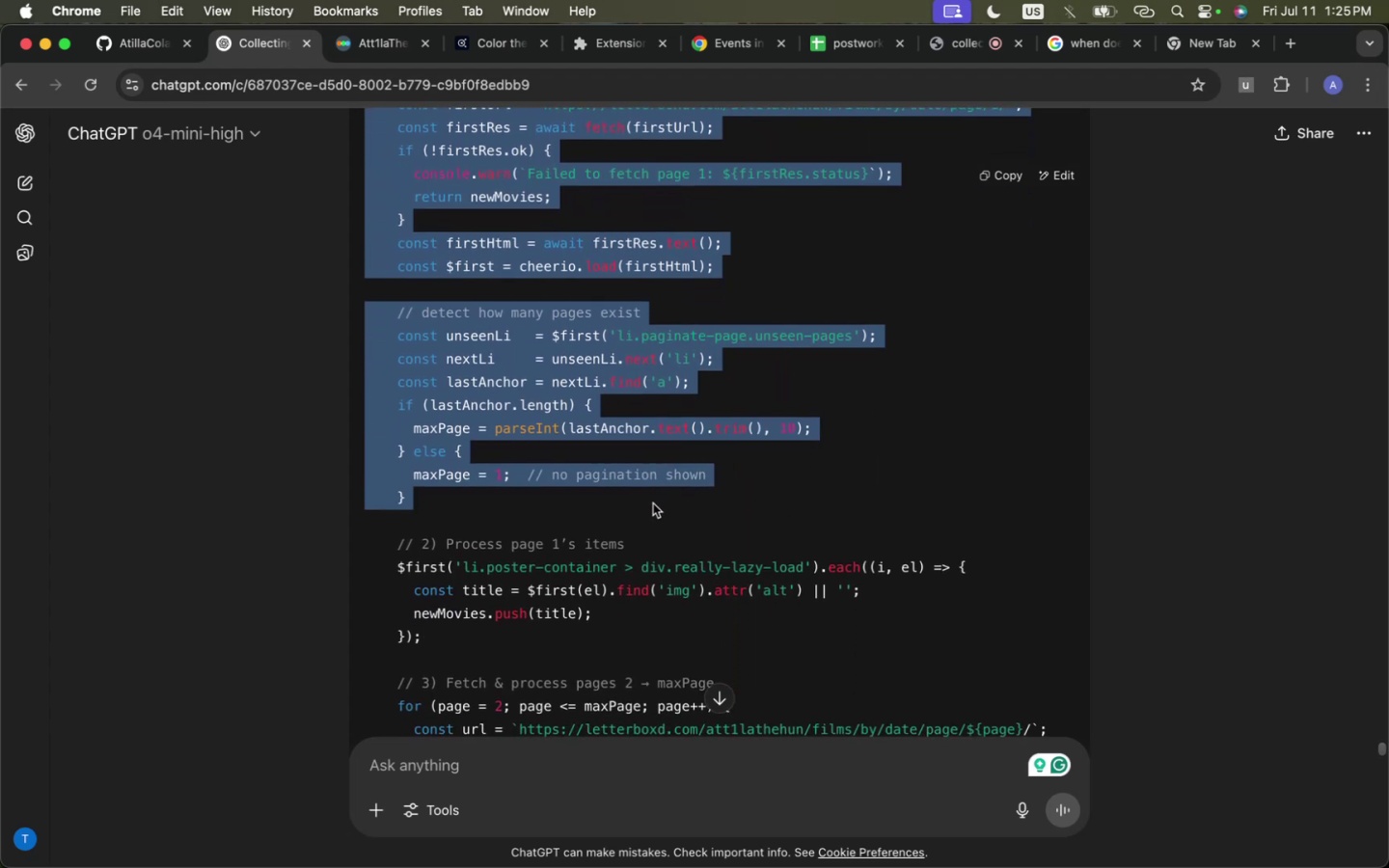 
scroll: coordinate [654, 511], scroll_direction: up, amount: 13.0
 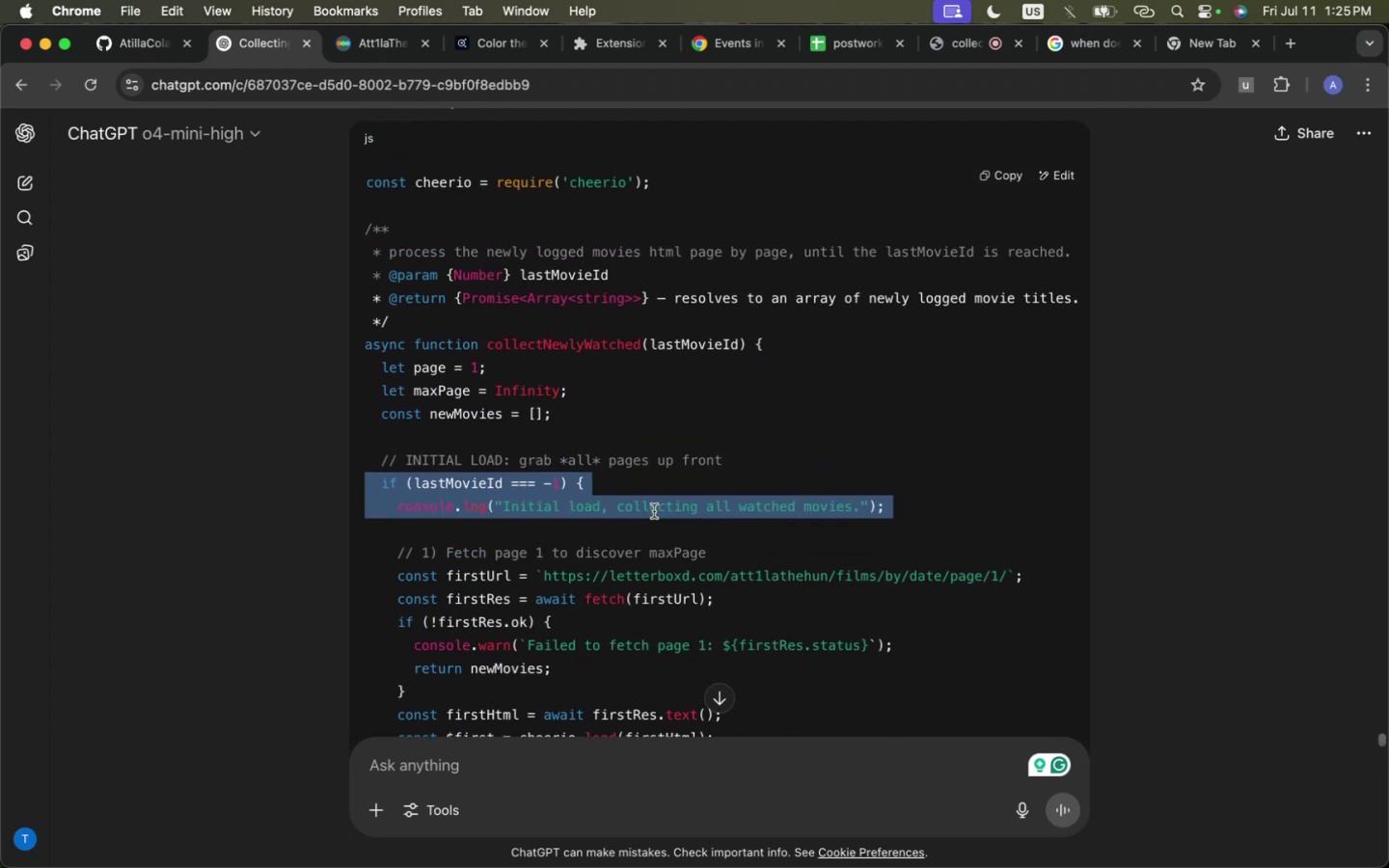 
scroll: coordinate [559, 420], scroll_direction: down, amount: 27.0
 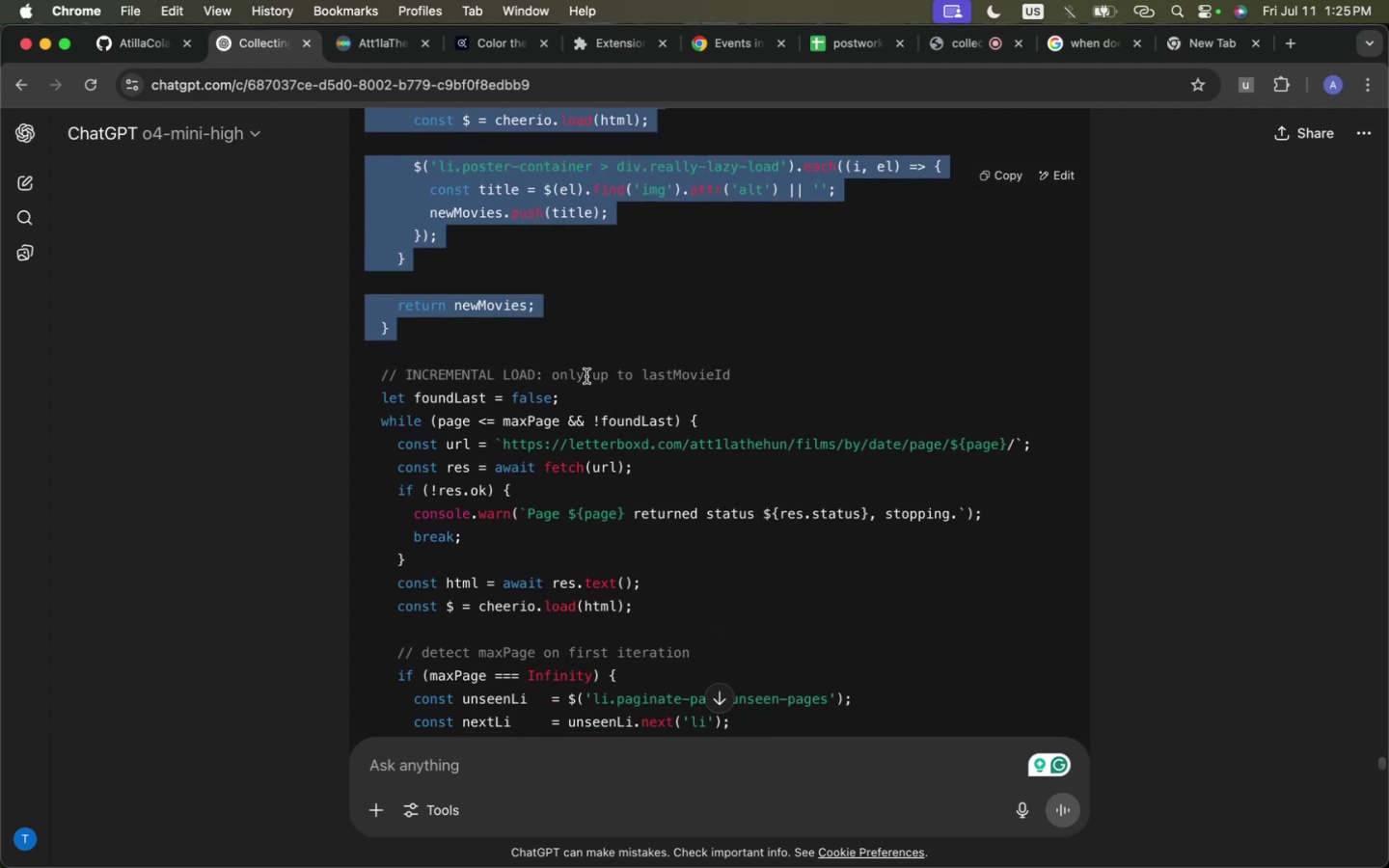 
key(Meta+CommandLeft)
 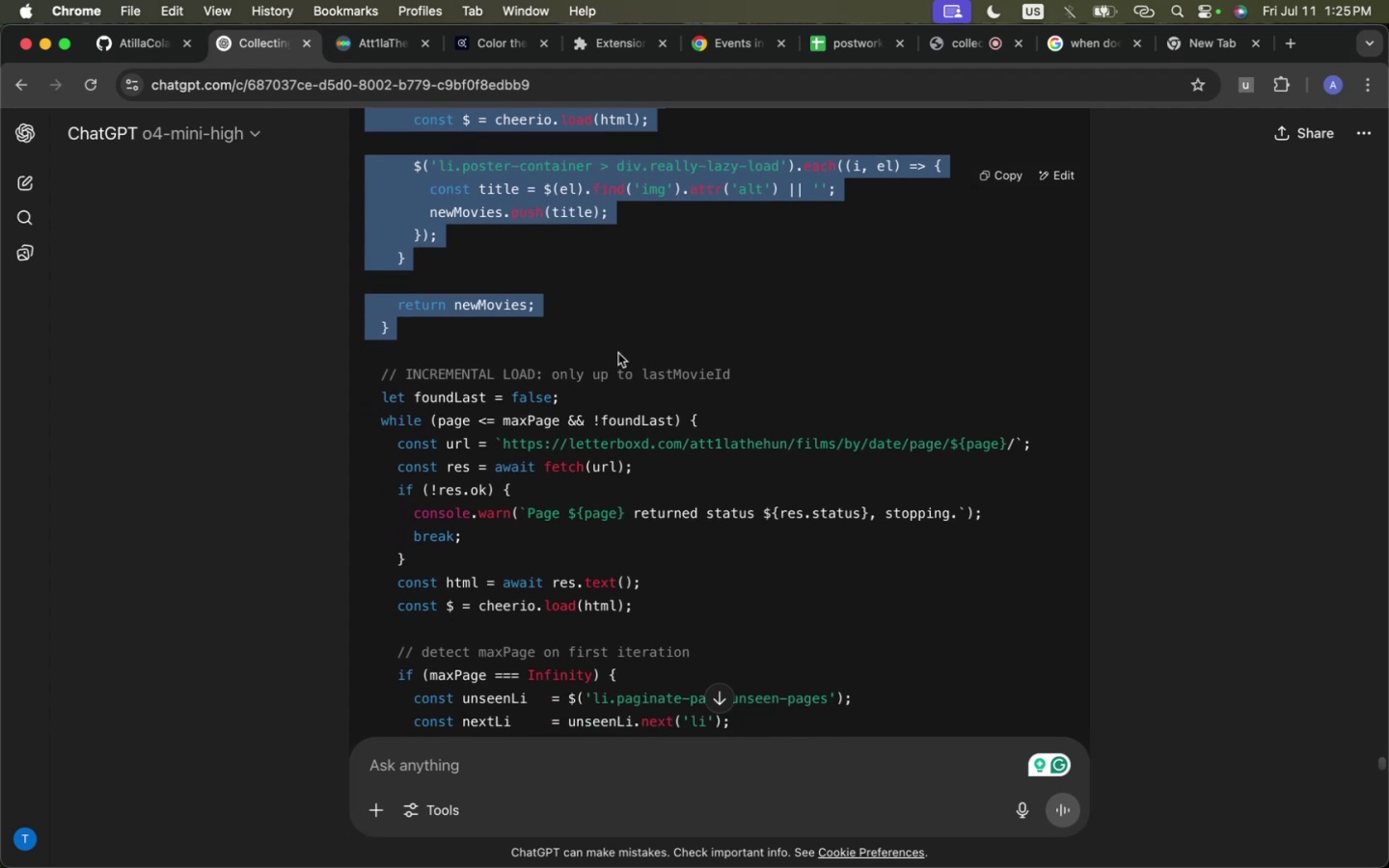 
key(Meta+C)
 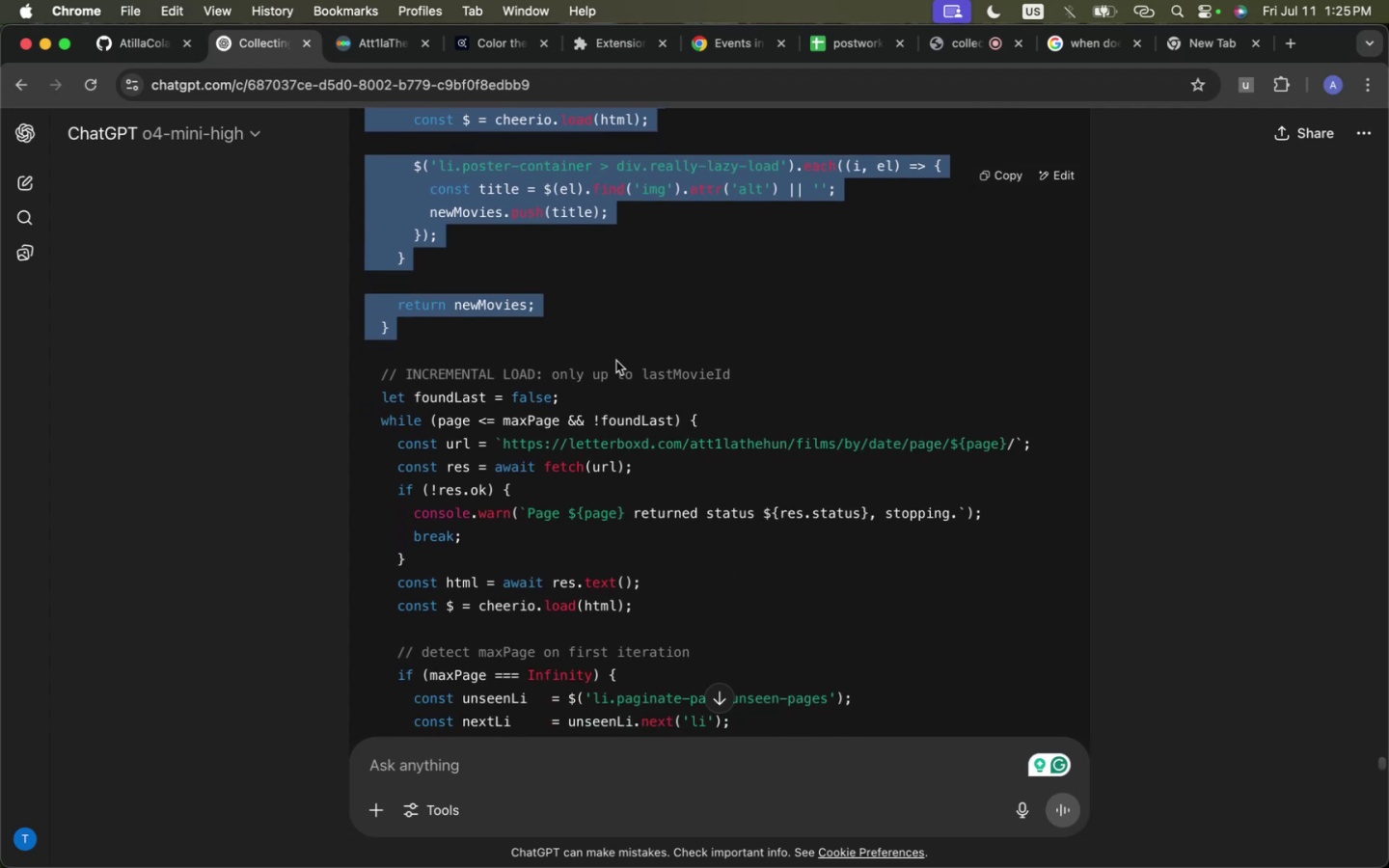 
key(Meta+CommandLeft)
 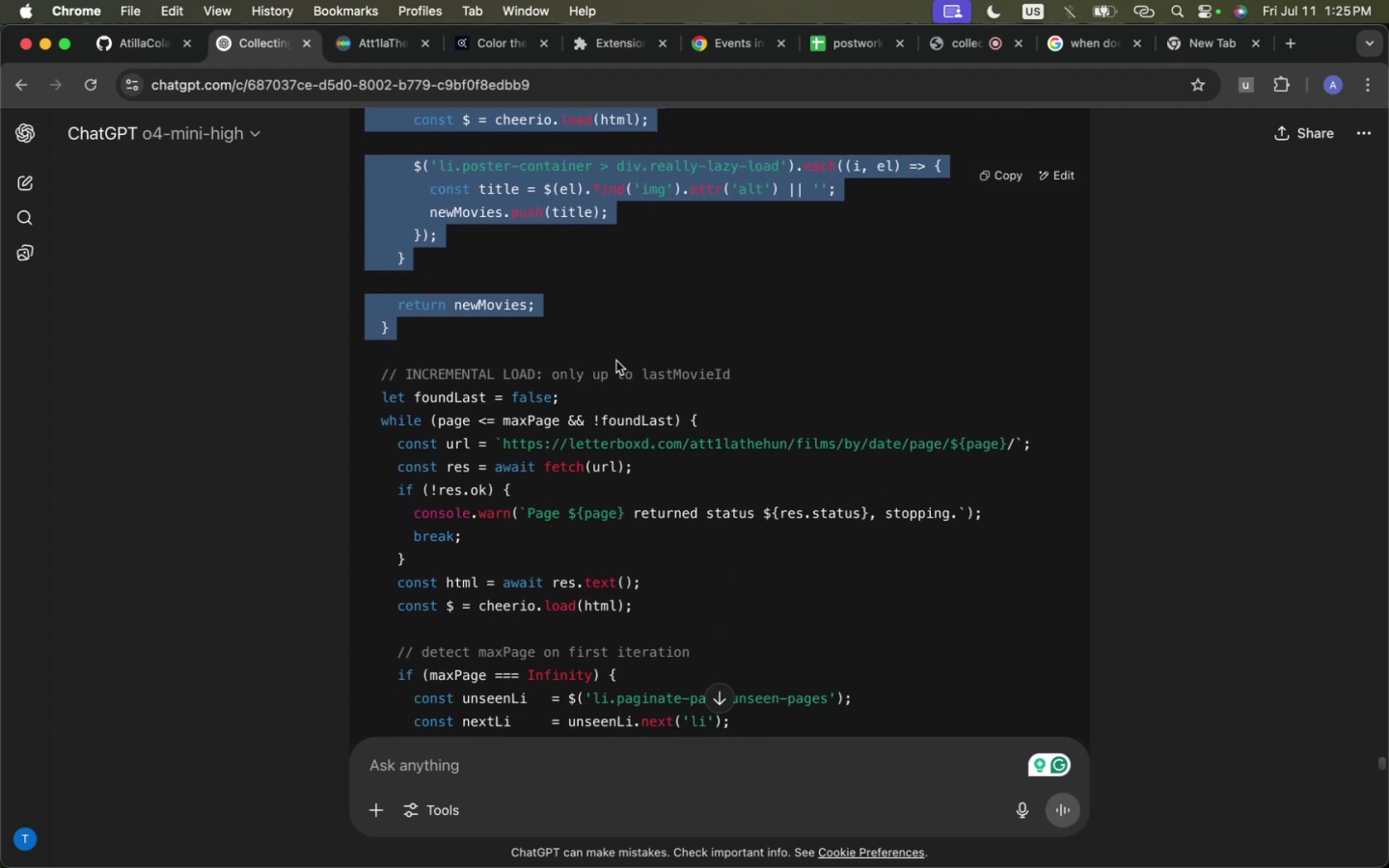 
key(Meta+Tab)
 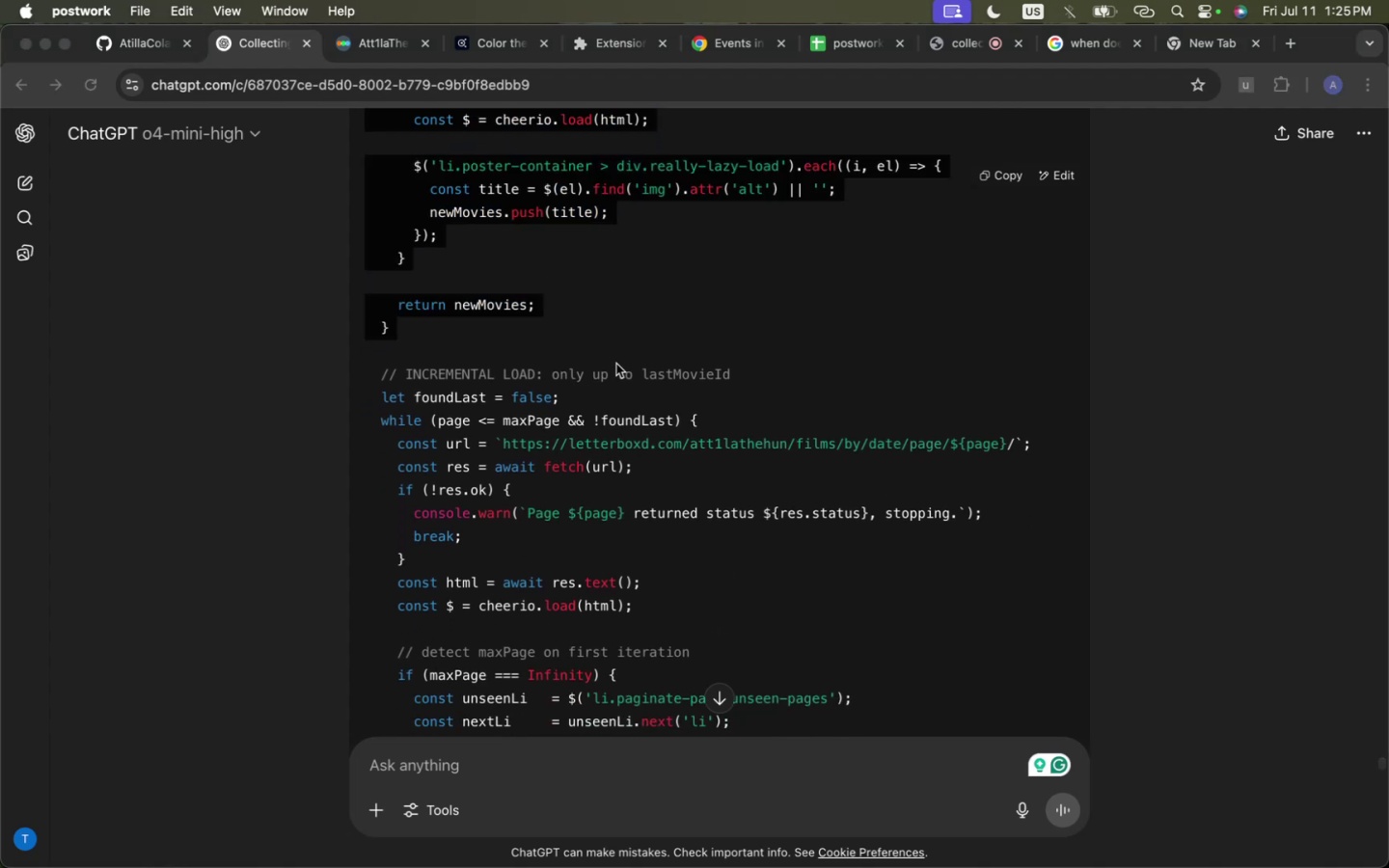 
key(Meta+CommandLeft)
 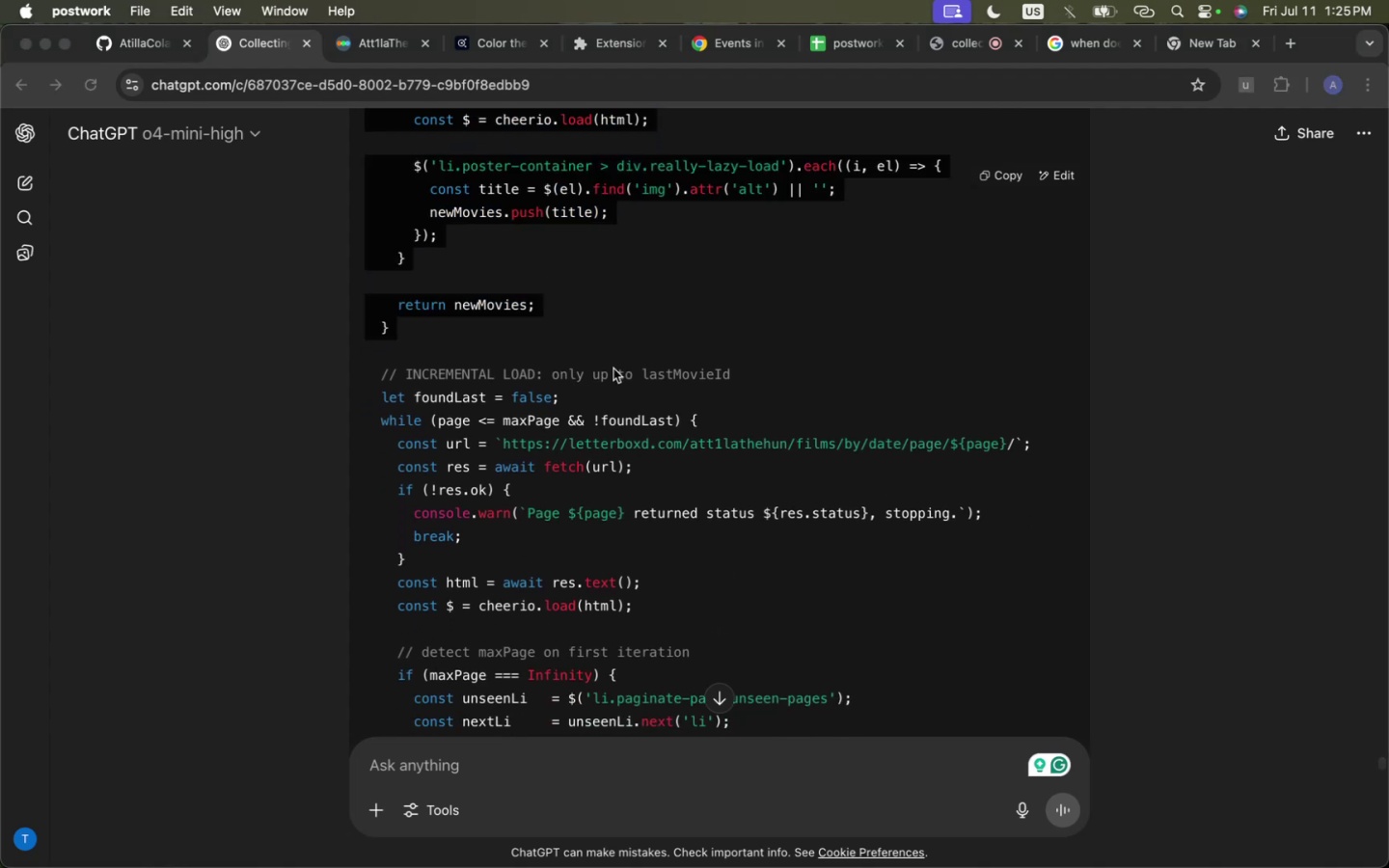 
key(Meta+Tab)
 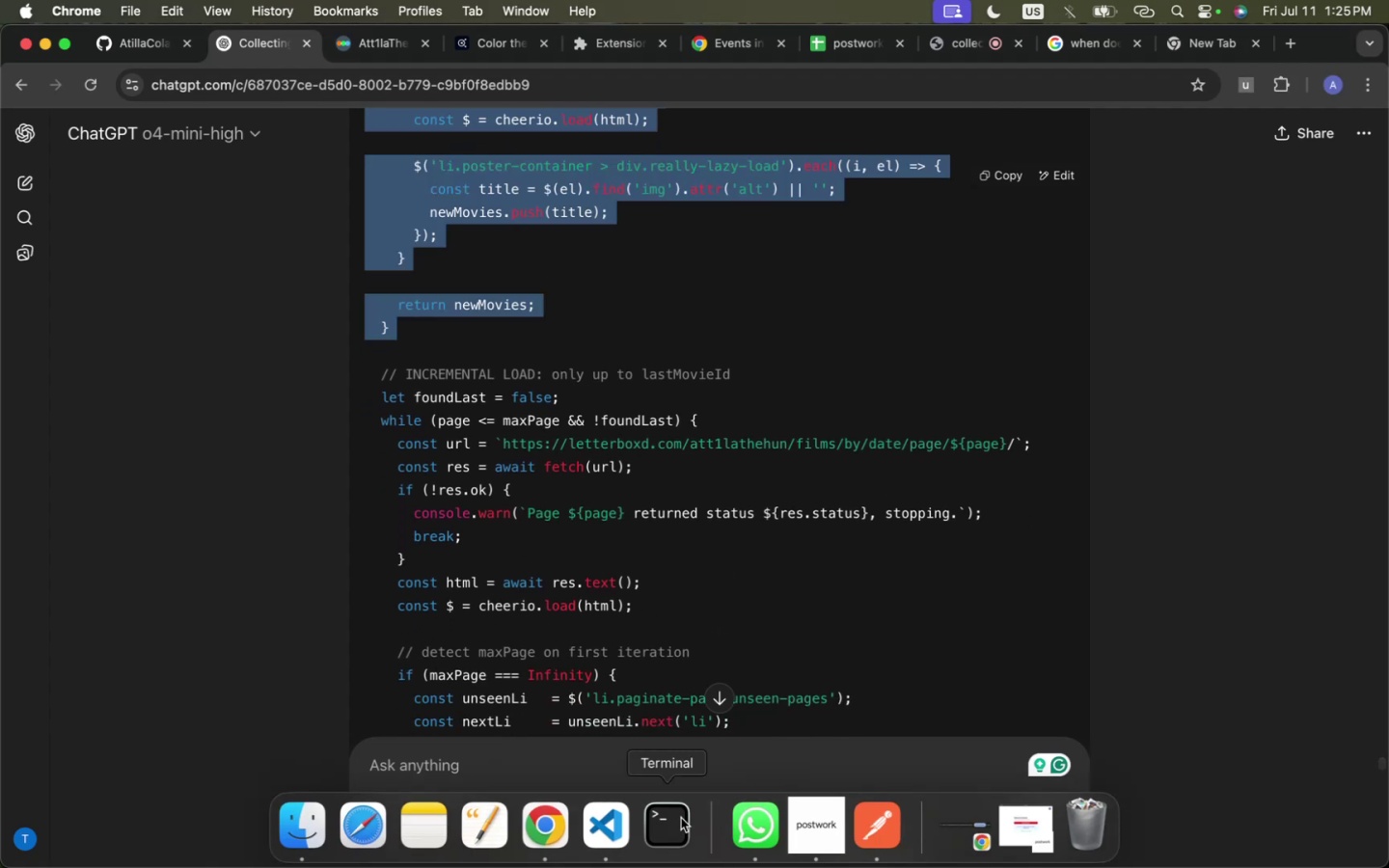 
left_click([617, 816])
 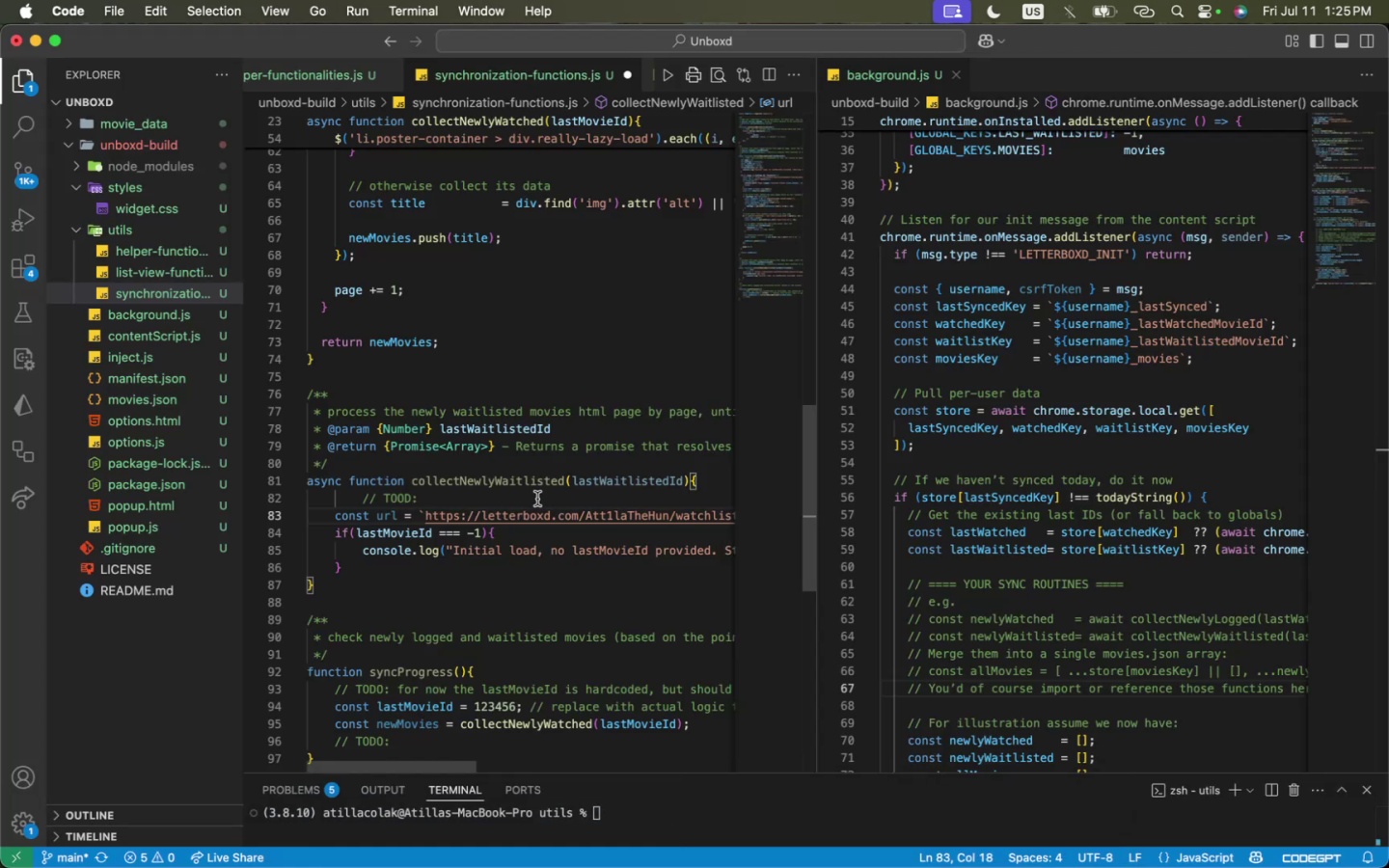 
left_click([531, 457])
 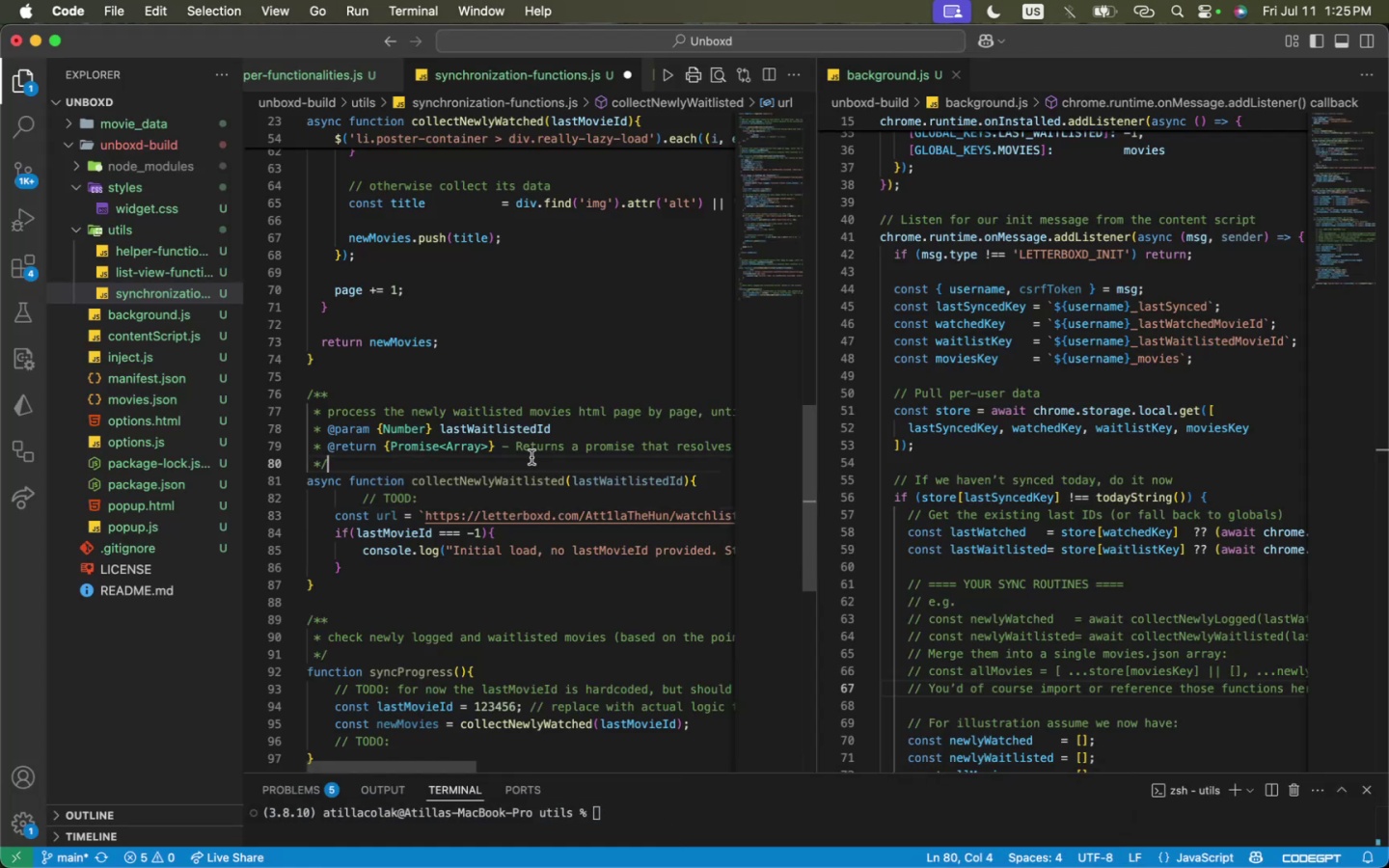 
scroll: coordinate [531, 459], scroll_direction: up, amount: 16.0
 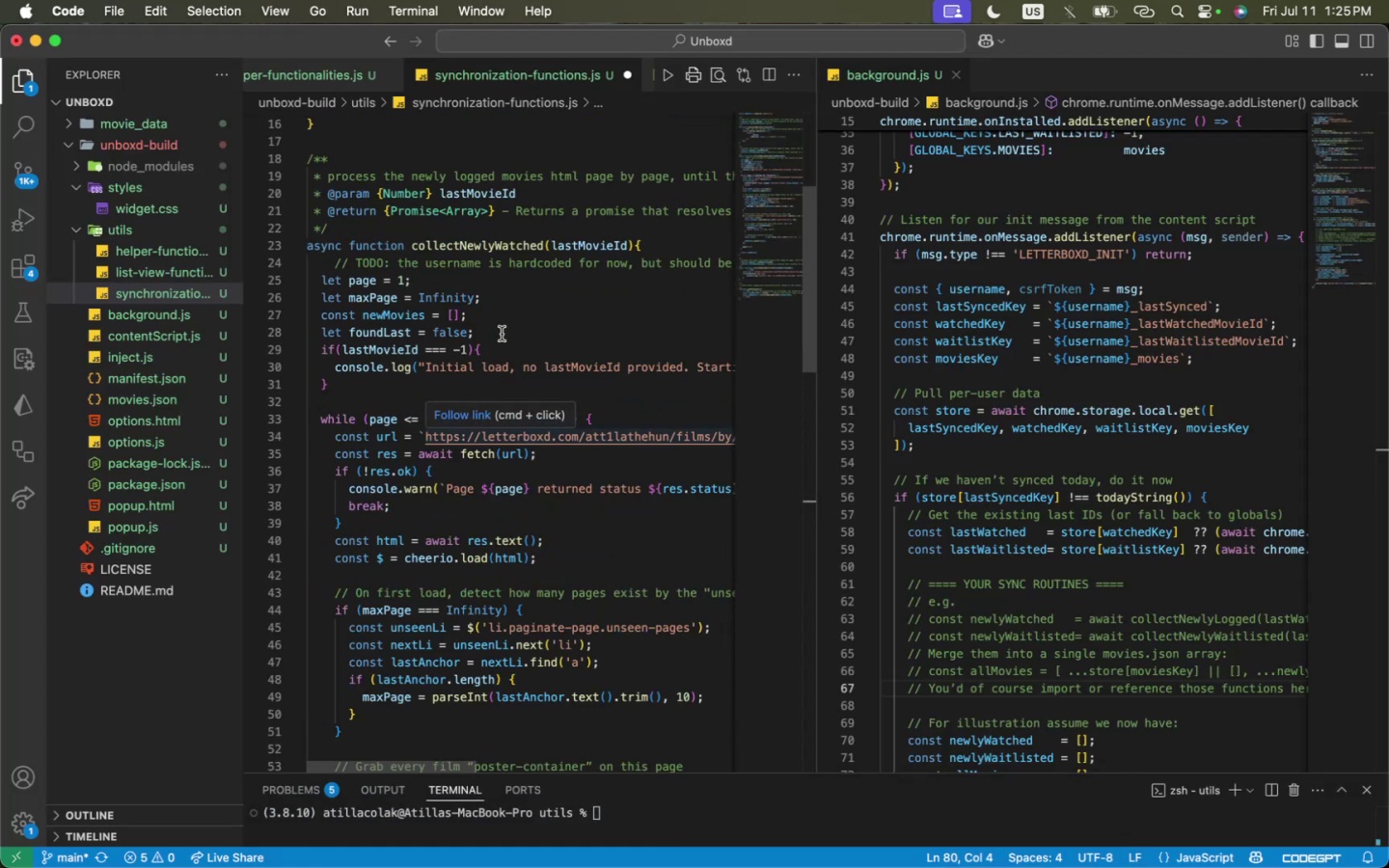 
left_click([504, 314])
 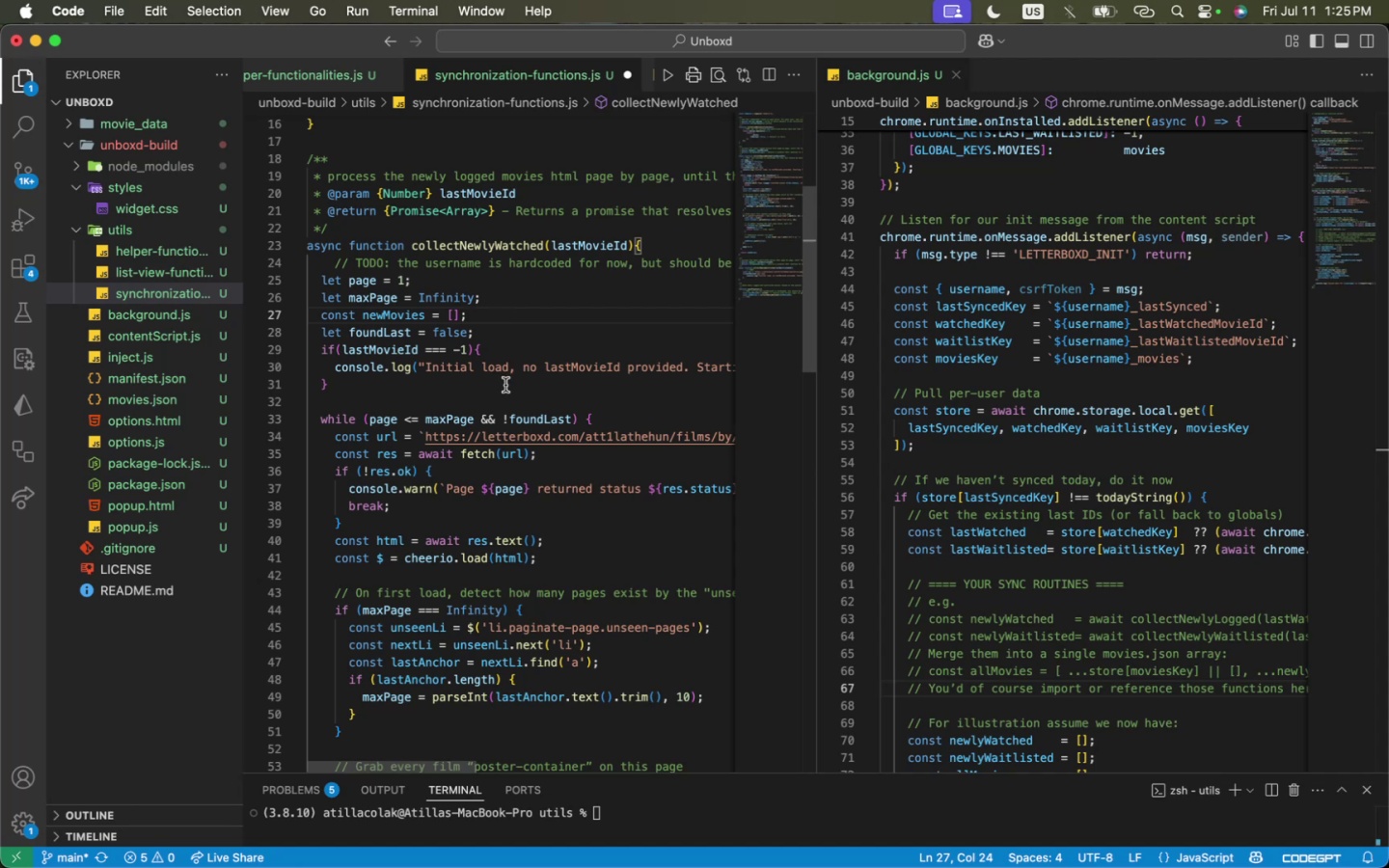 
left_click_drag(start_coordinate=[505, 386], to_coordinate=[215, 346])
 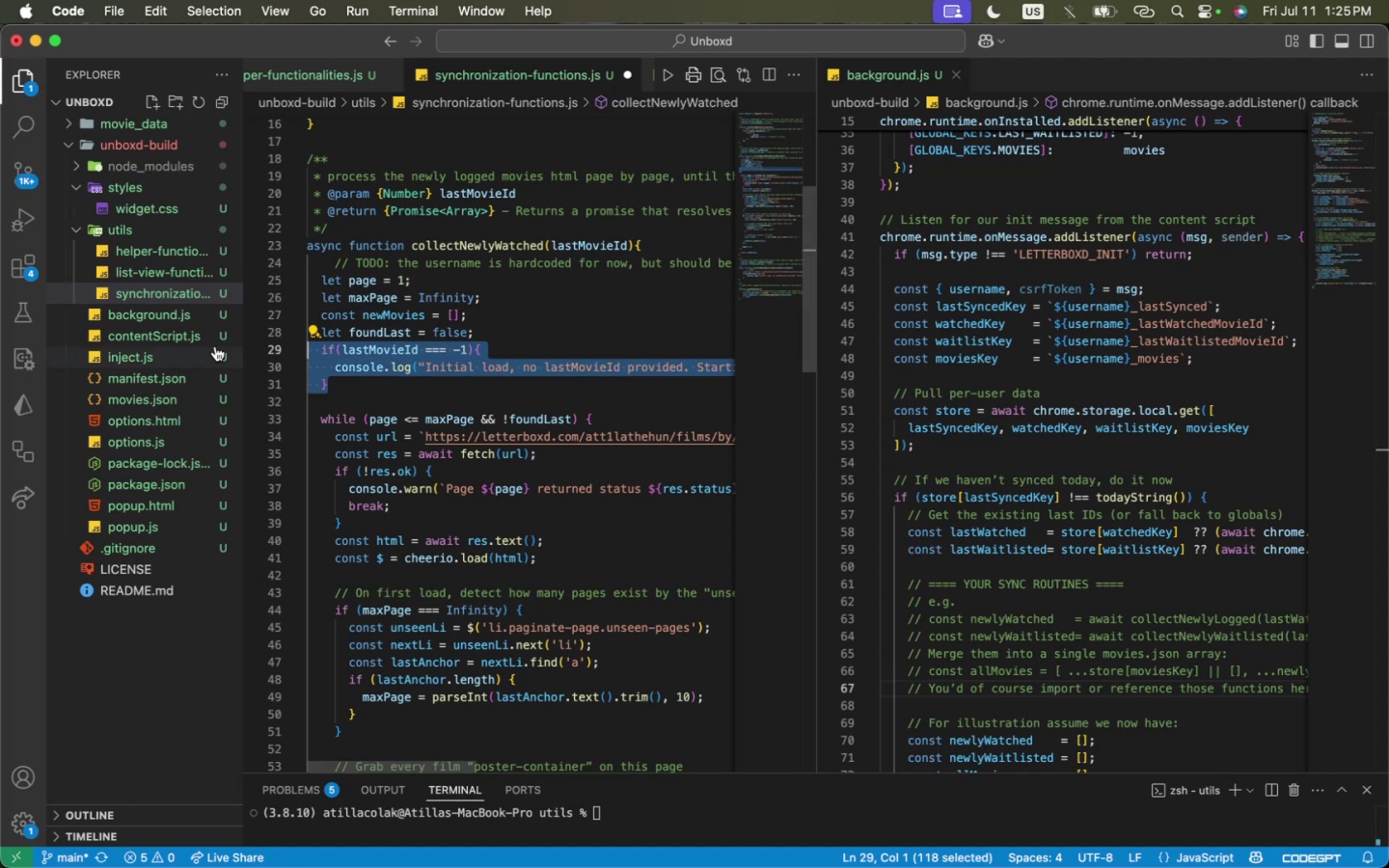 
key(Meta+V)
 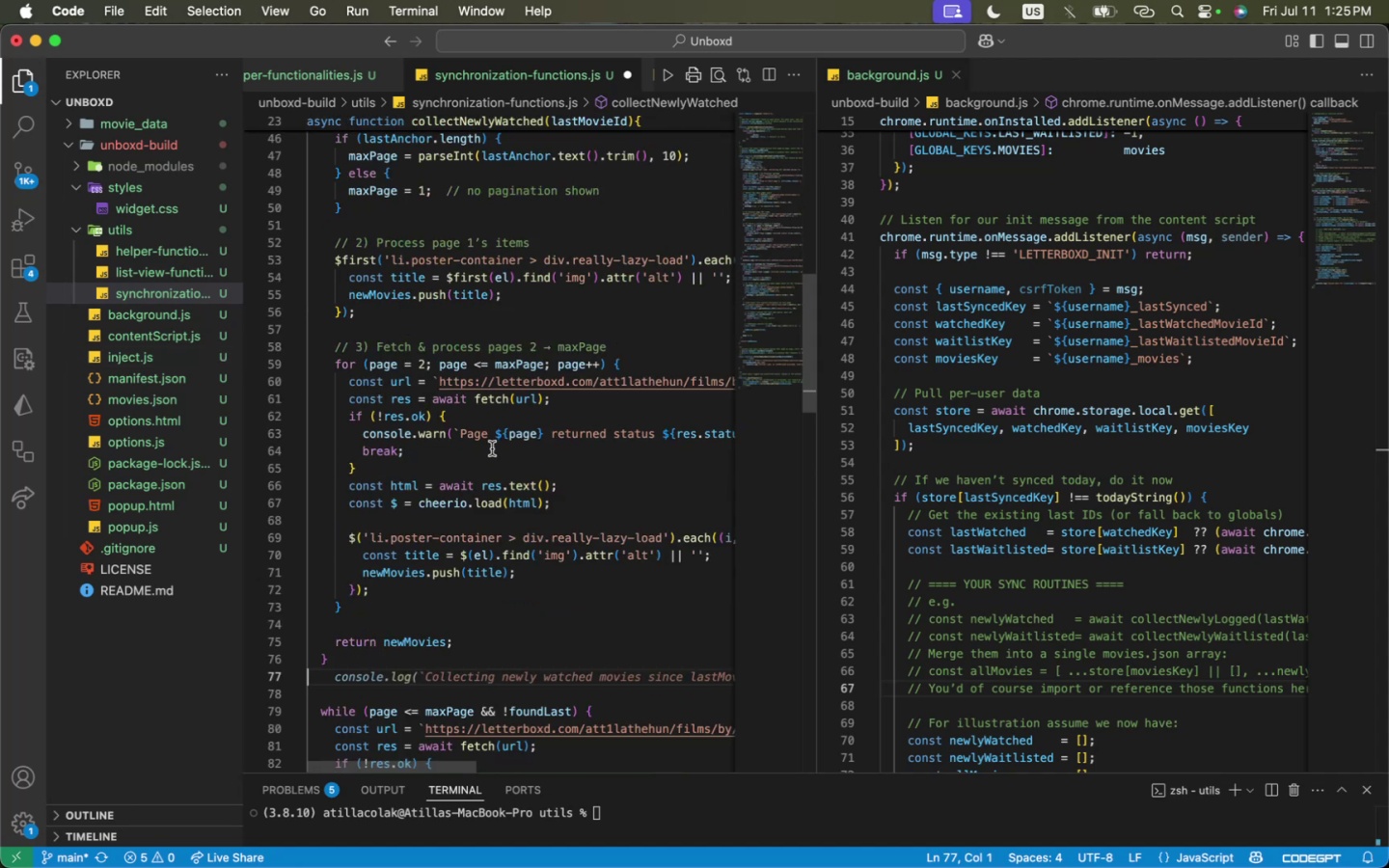 
scroll: coordinate [490, 443], scroll_direction: up, amount: 10.0
 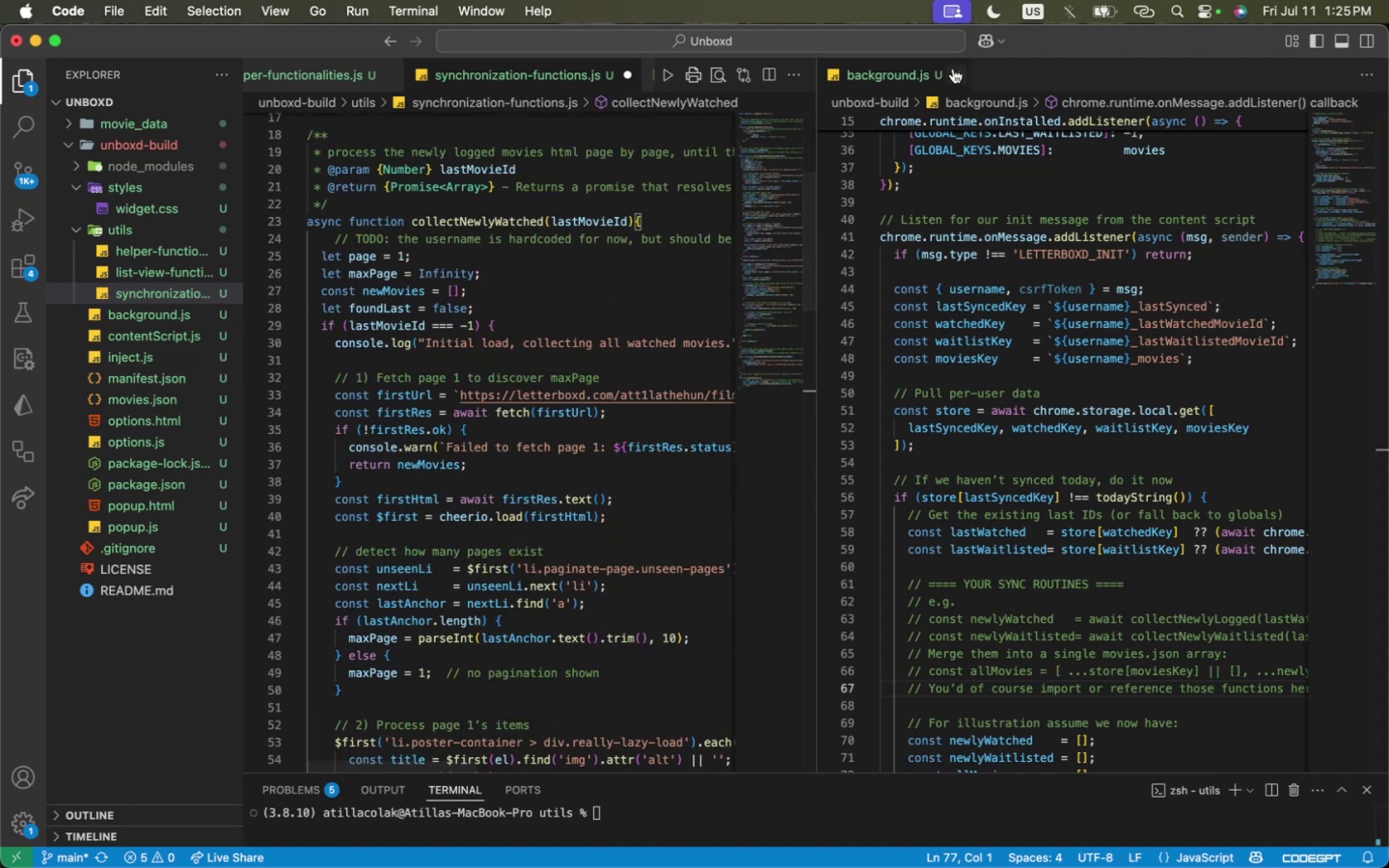 
double_click([720, 365])
 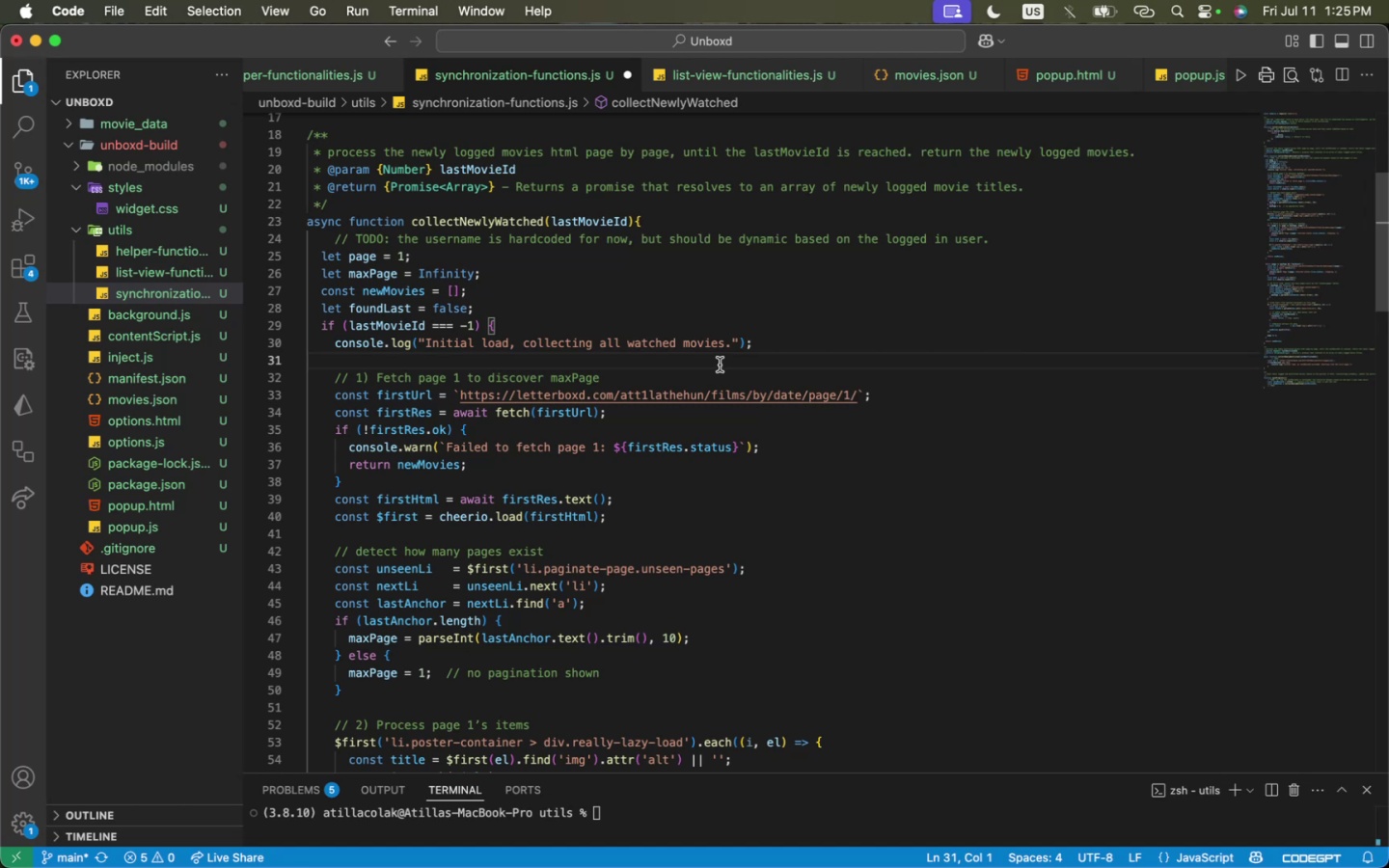 
left_click([559, 353])
 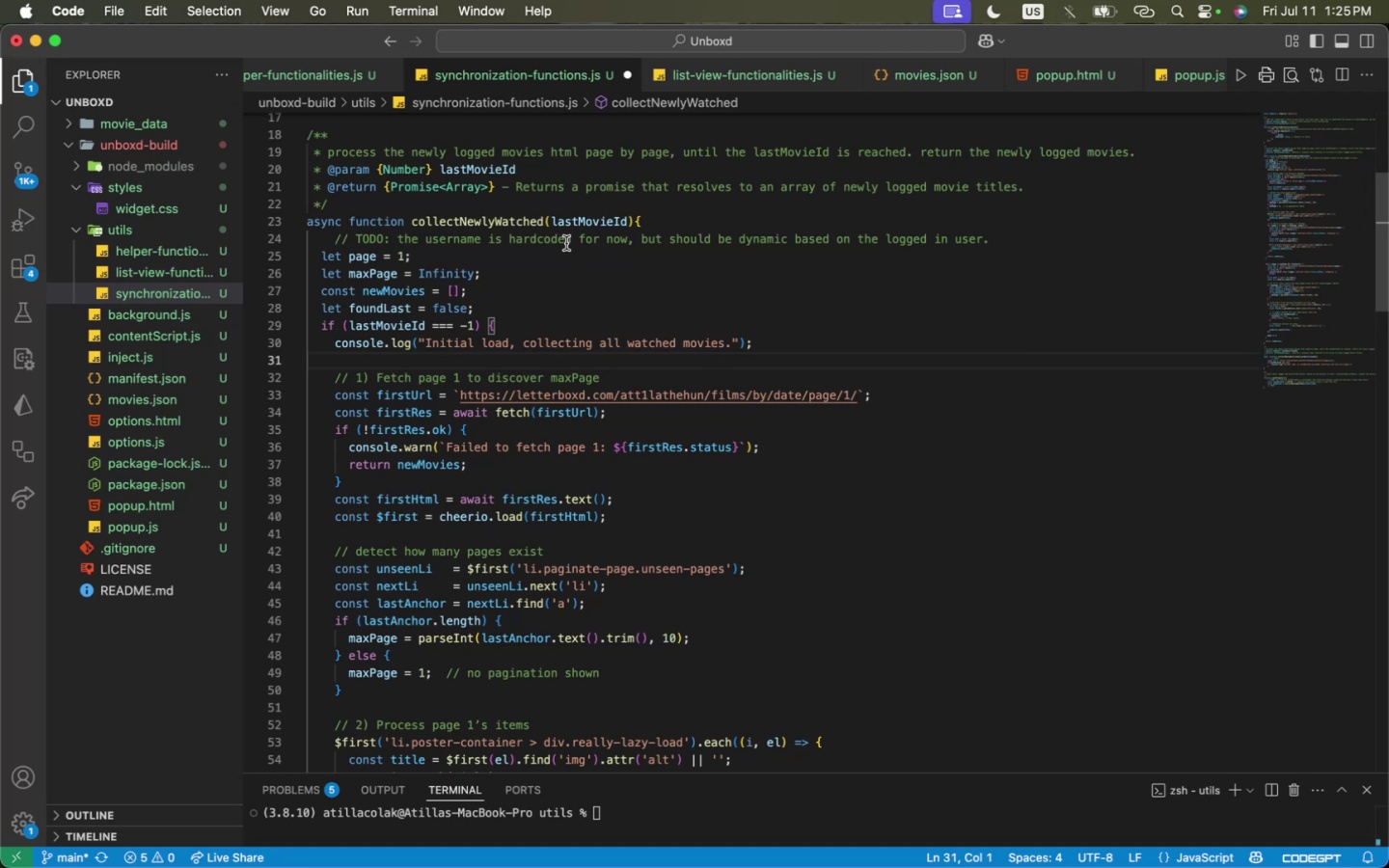 
double_click([566, 243])
 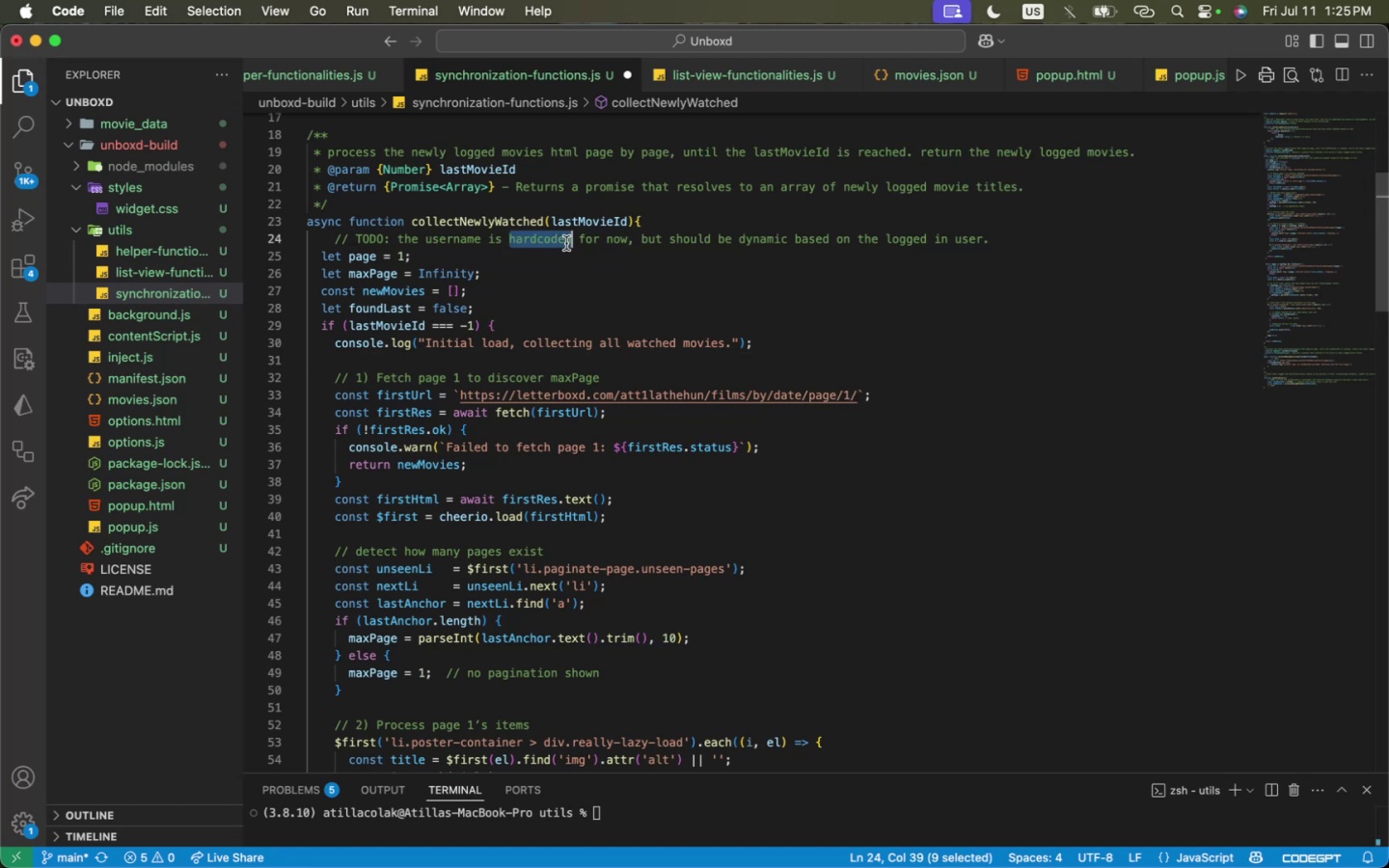 
triple_click([566, 243])
 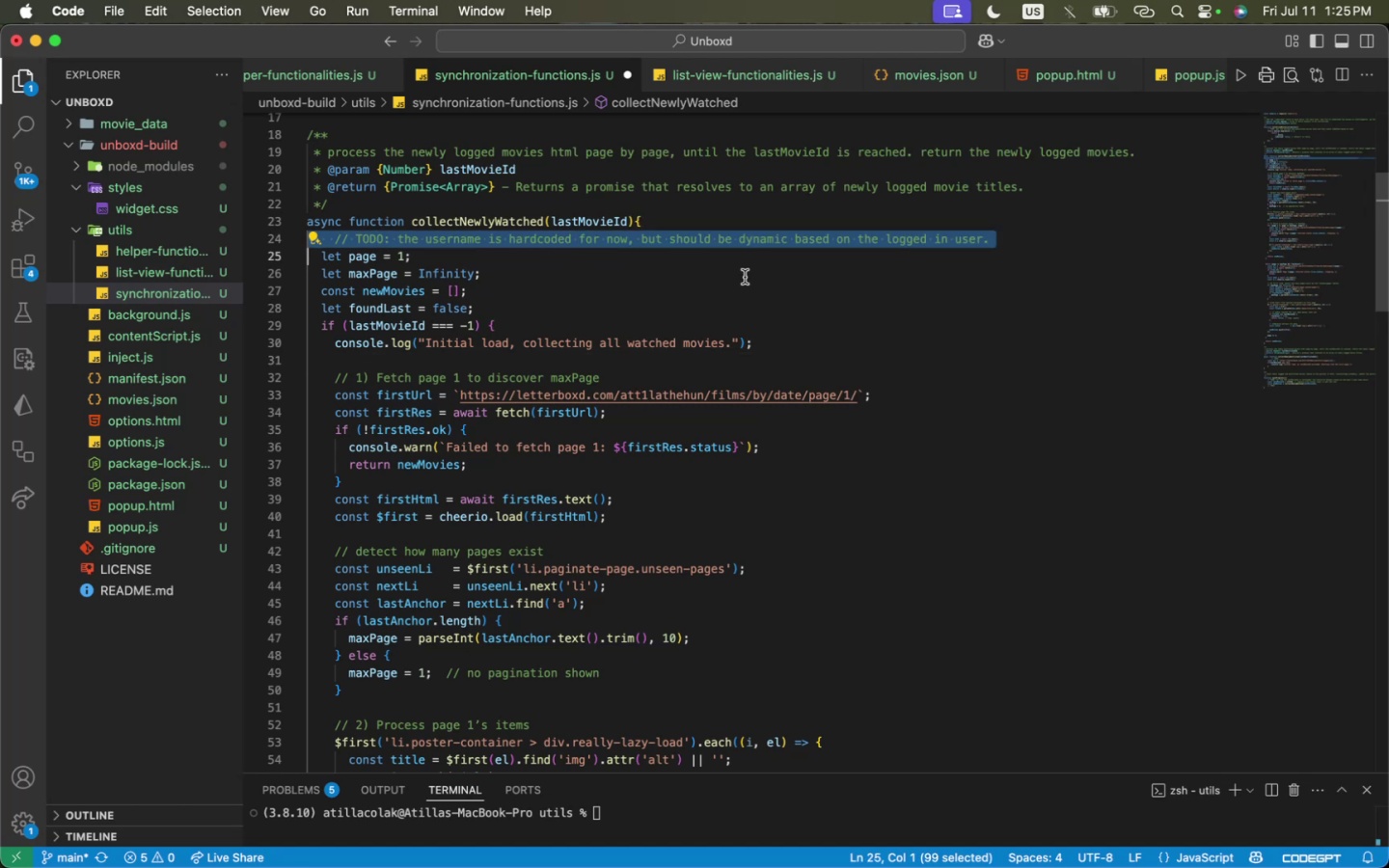 
key(Backspace)
 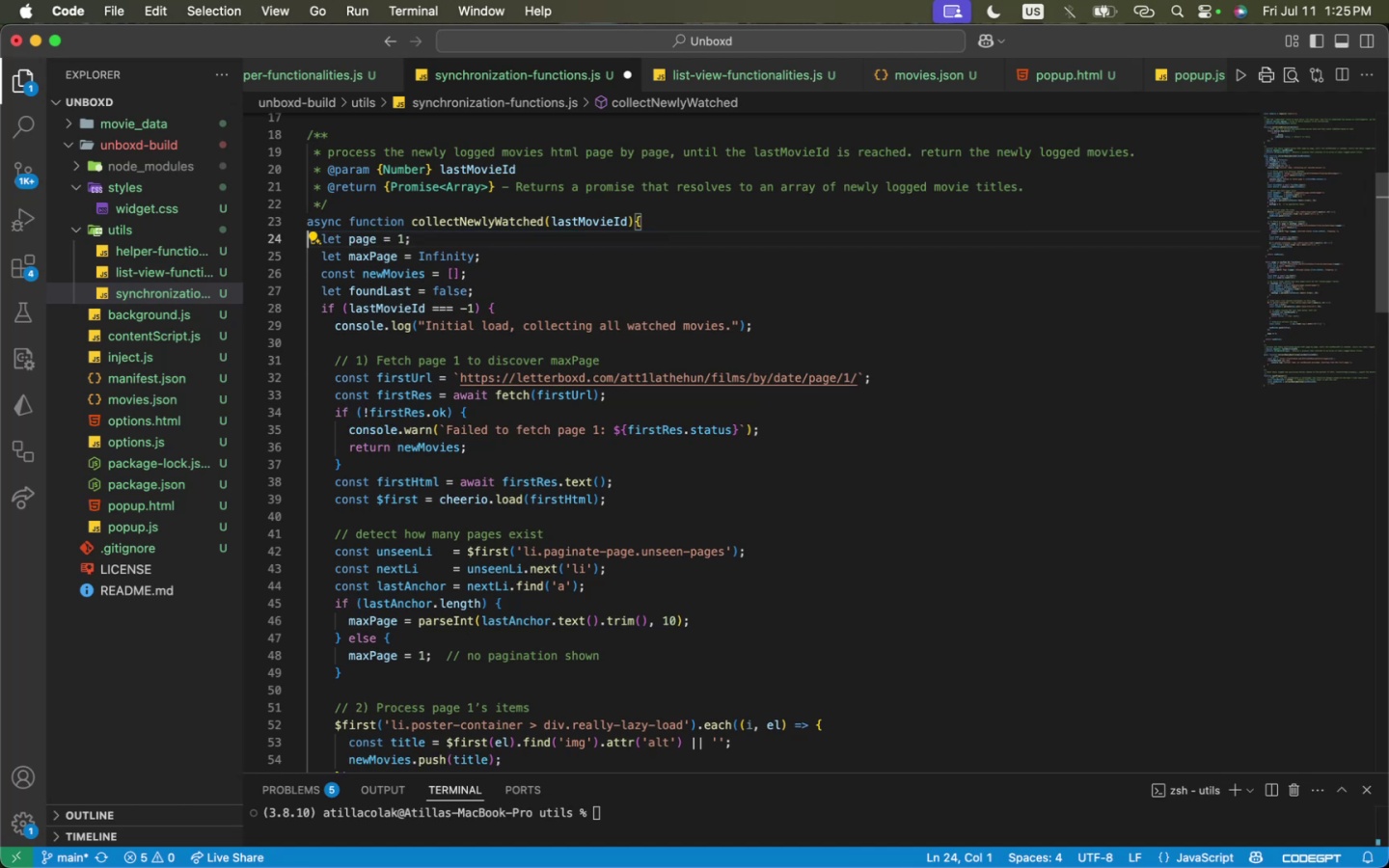 
key(Meta+CommandLeft)
 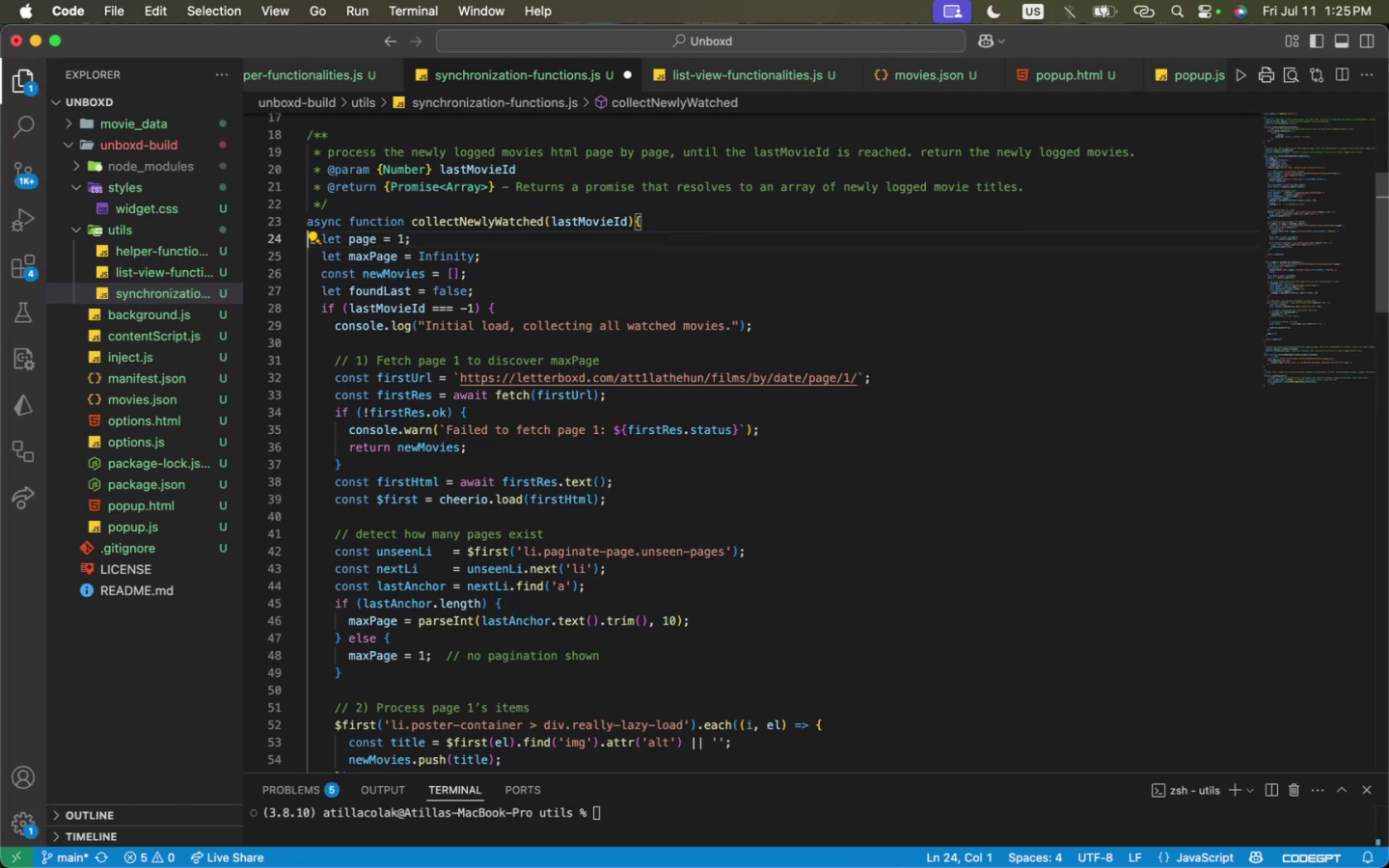 
key(Meta+S)
 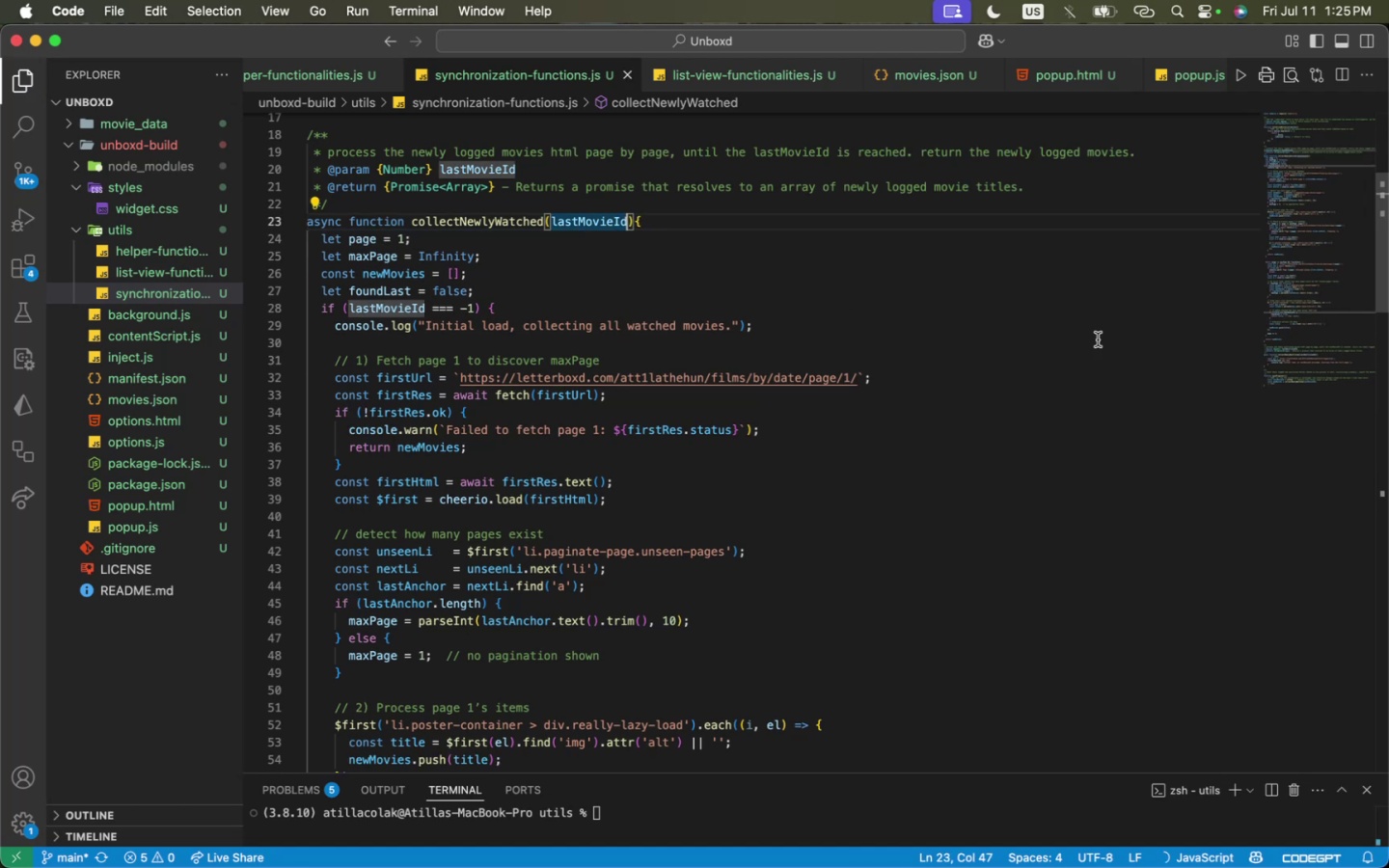 
type(, s)
key(Backspace)
type(username)
 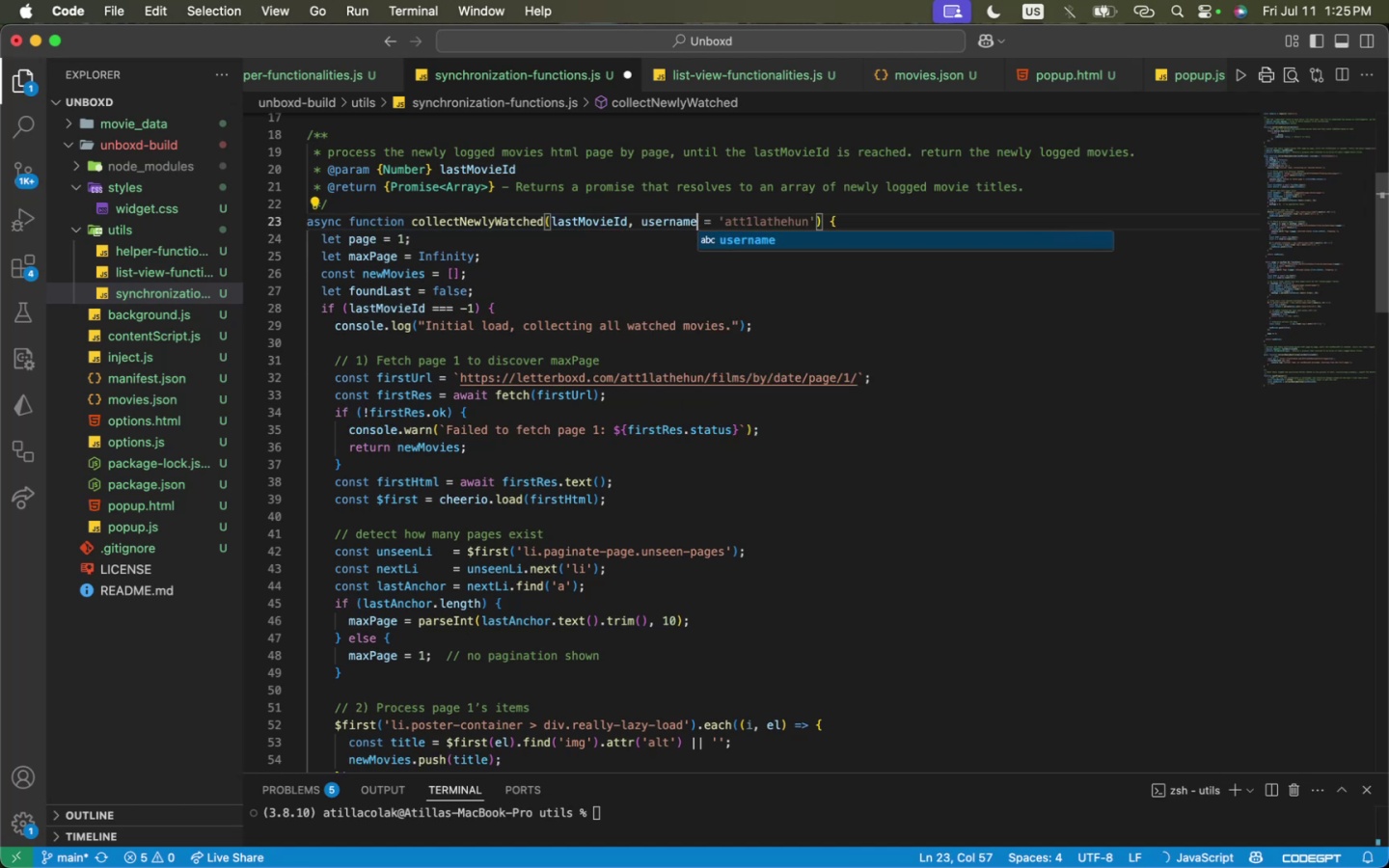 
key(Meta+CommandLeft)
 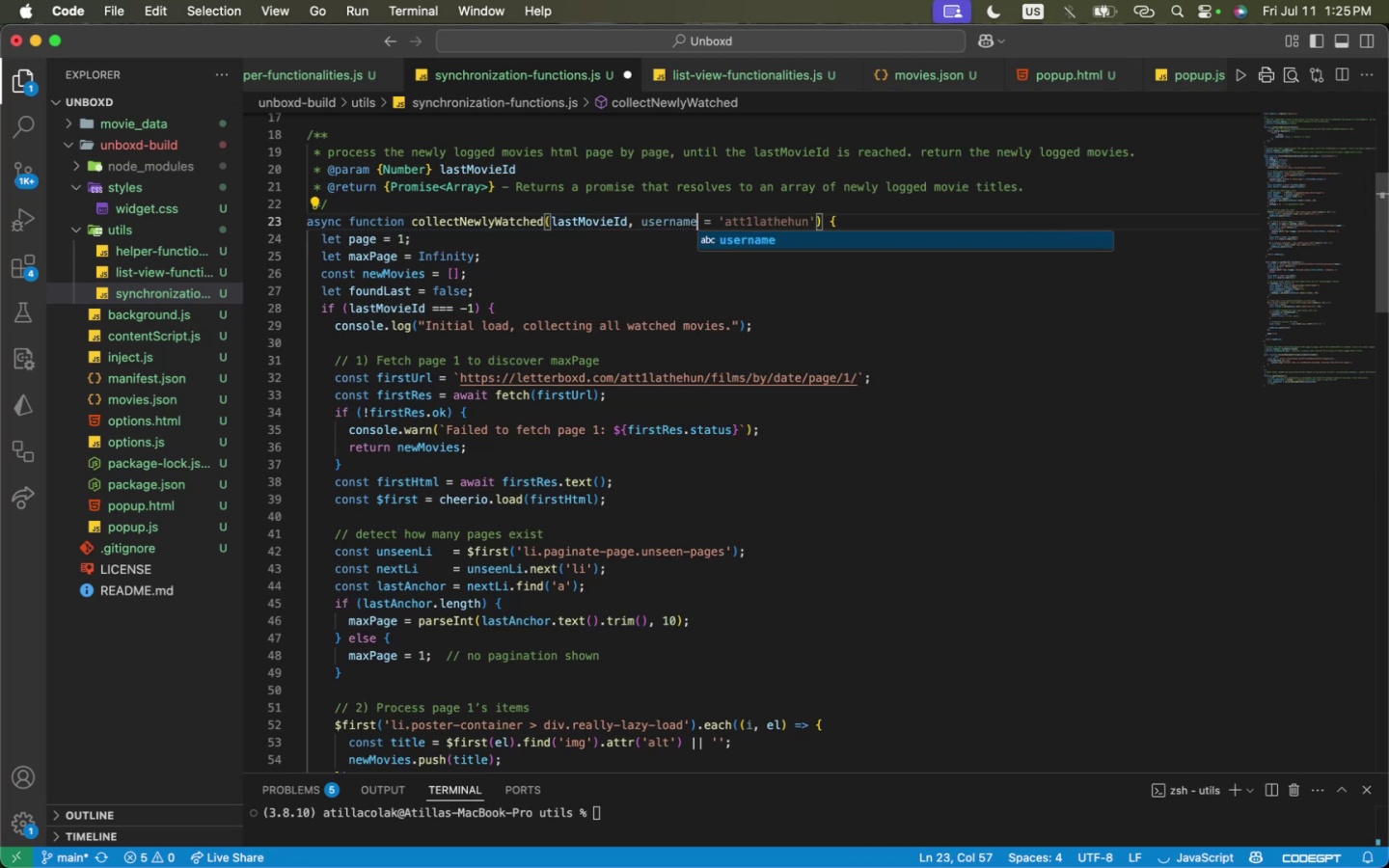 
key(Meta+S)
 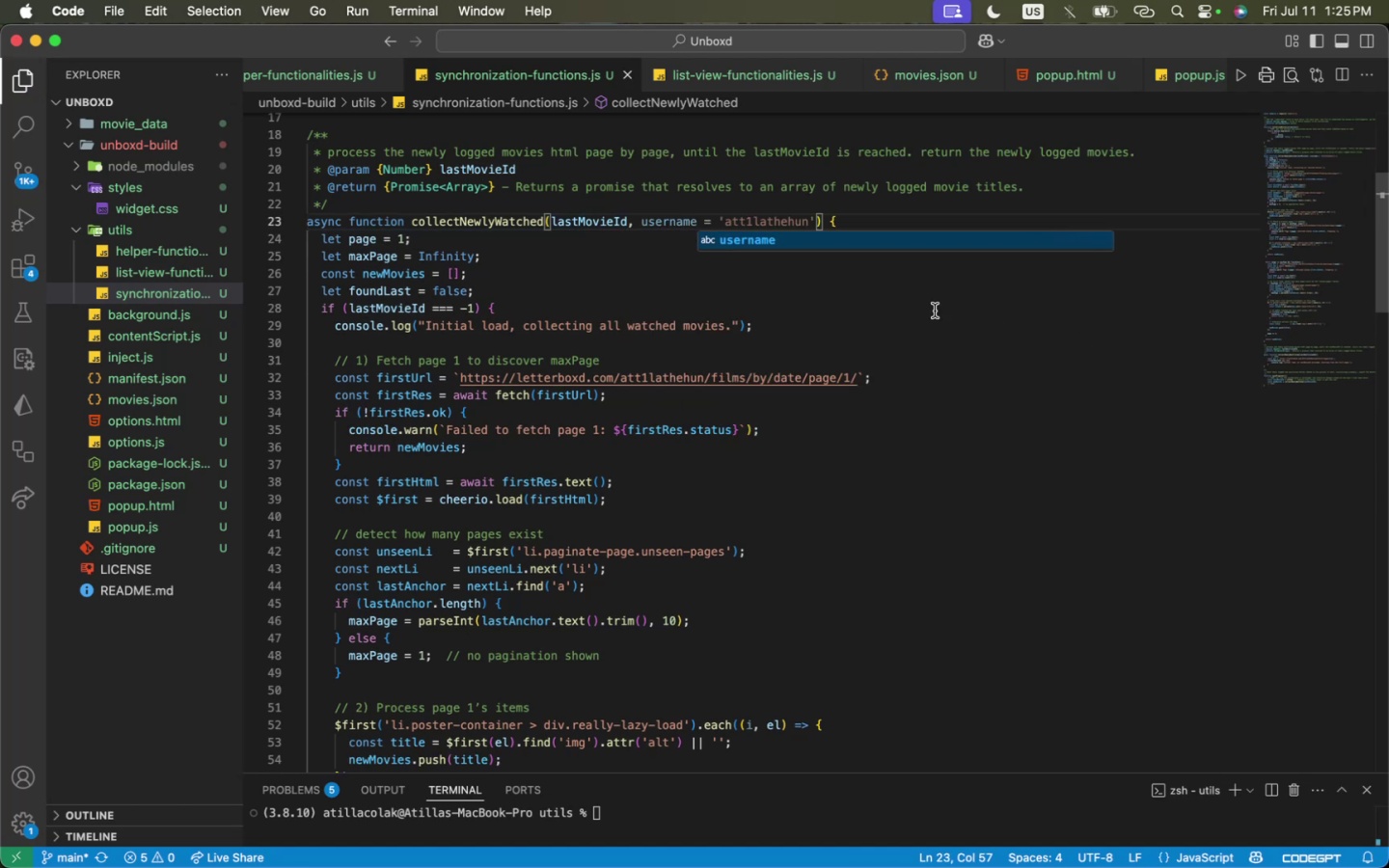 
left_click([749, 338])
 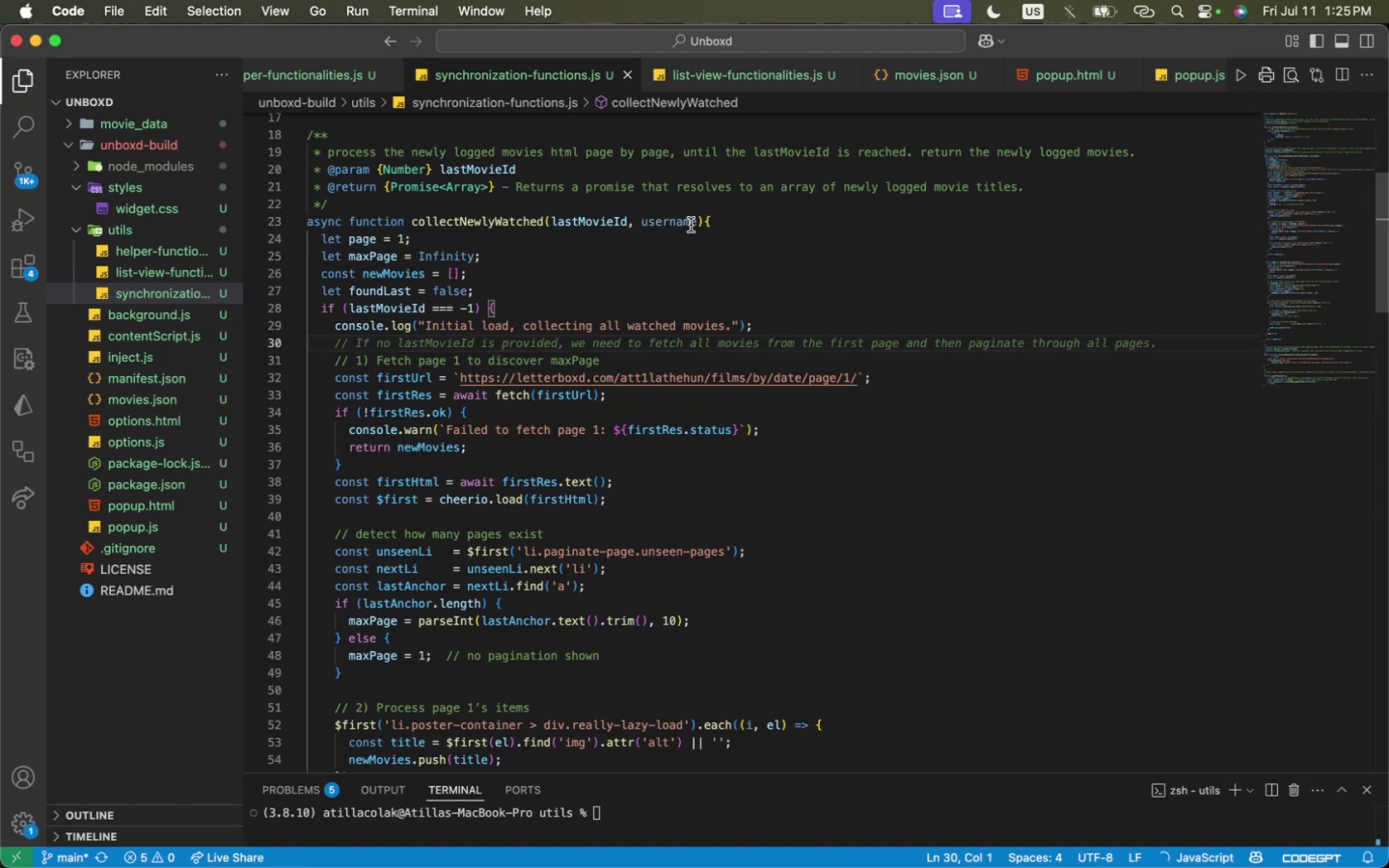 
double_click([710, 225])
 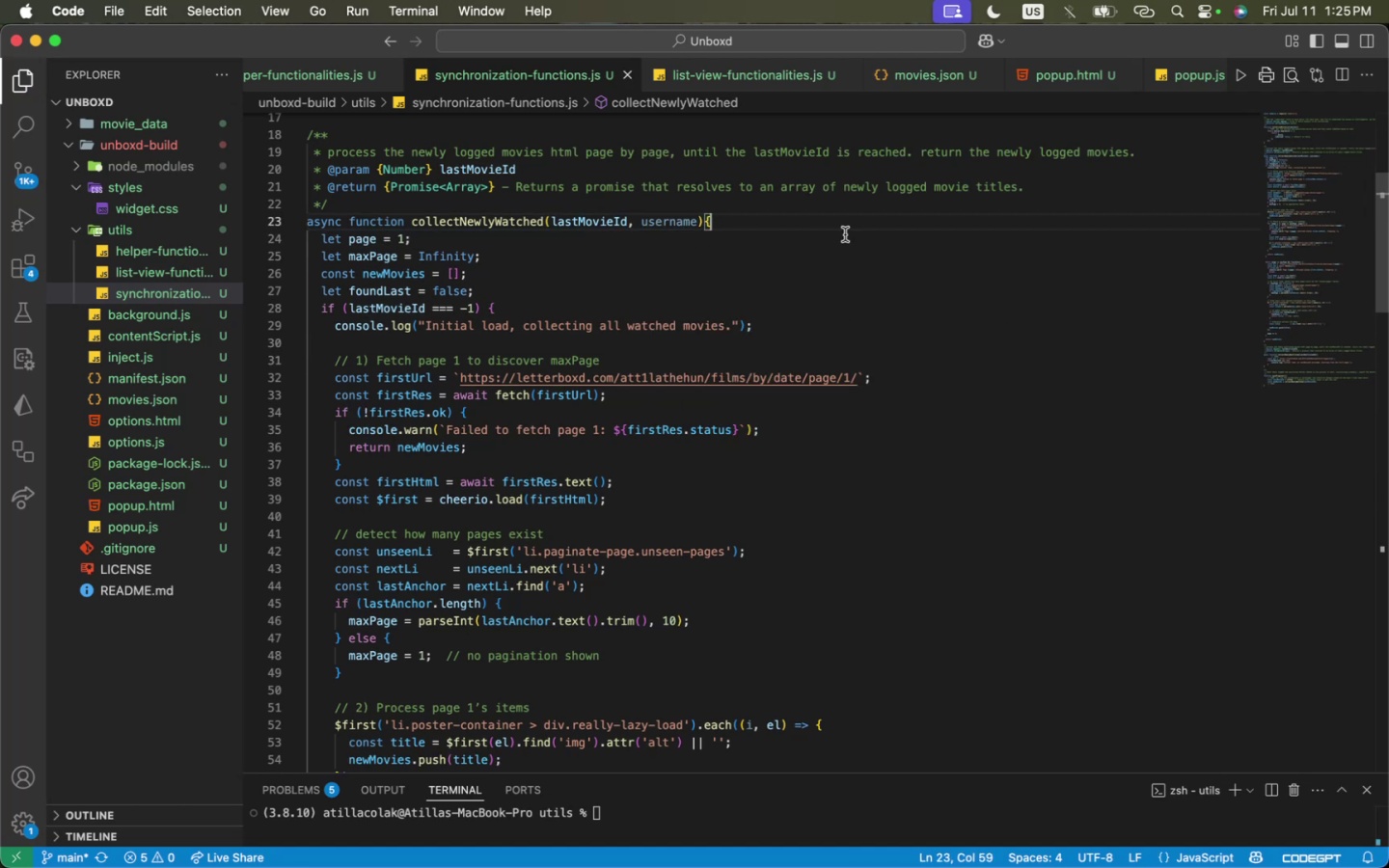 
key(ArrowLeft)
 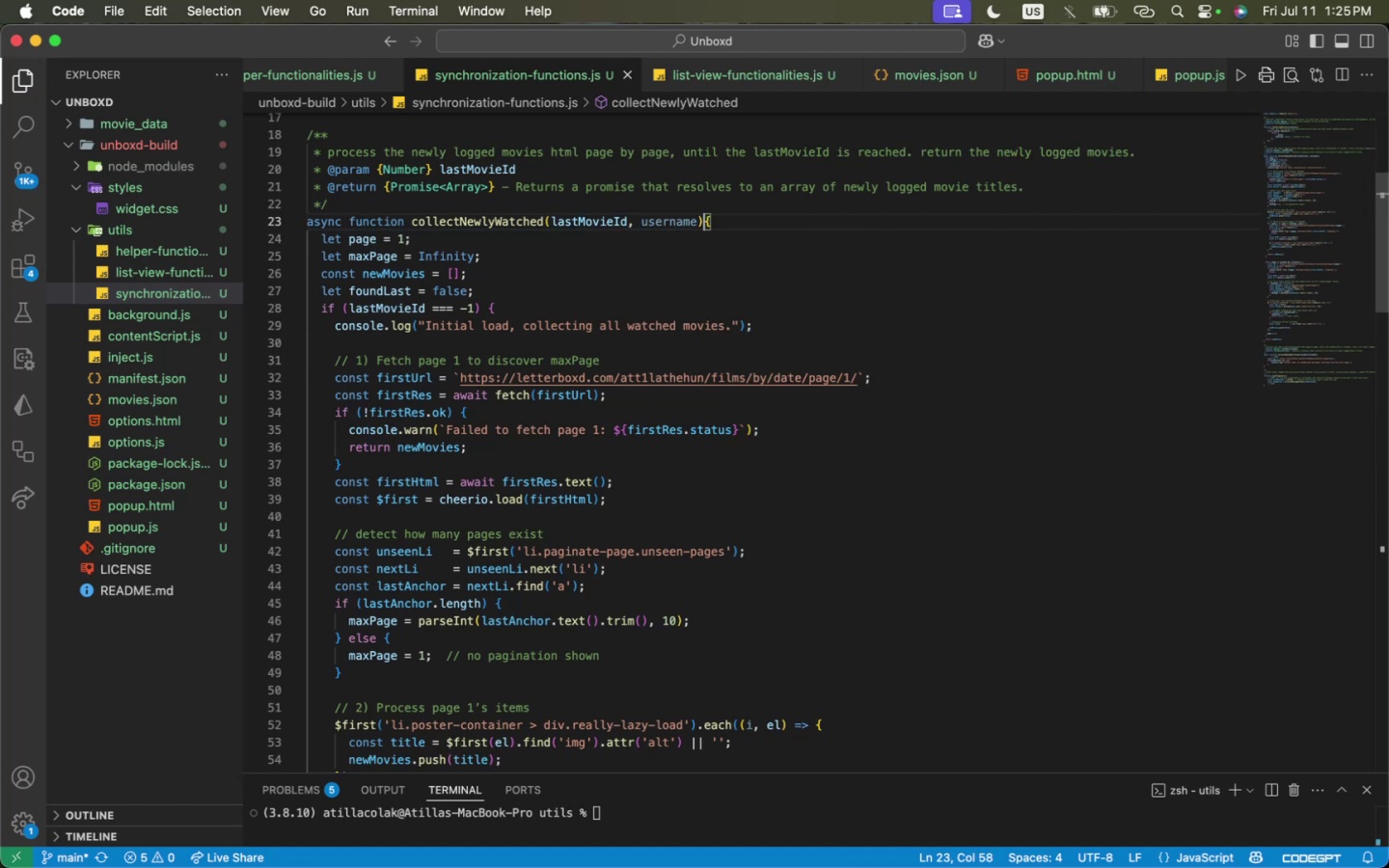 
key(ArrowLeft)
 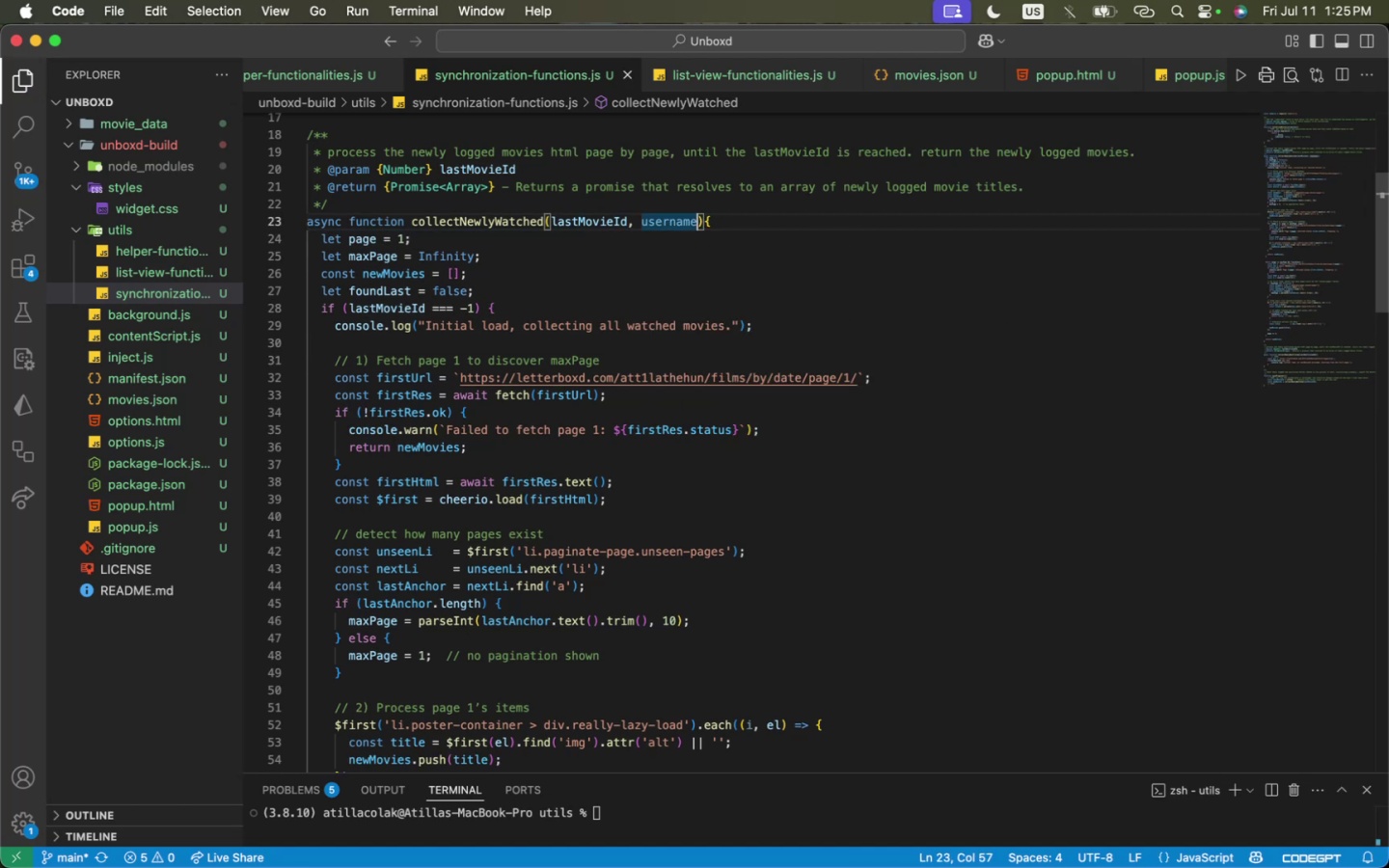 
key(Space)
 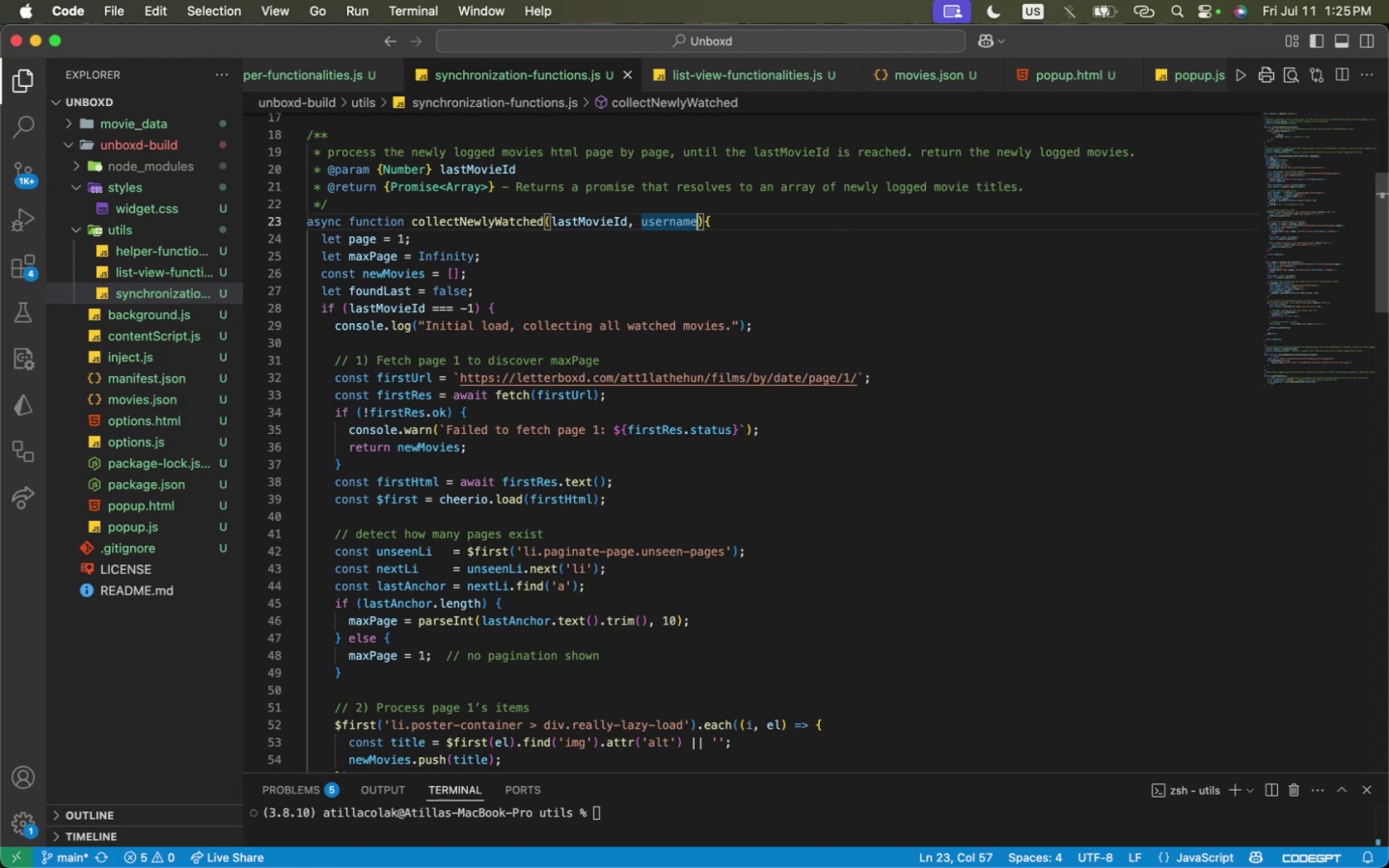 
key(Equal)
 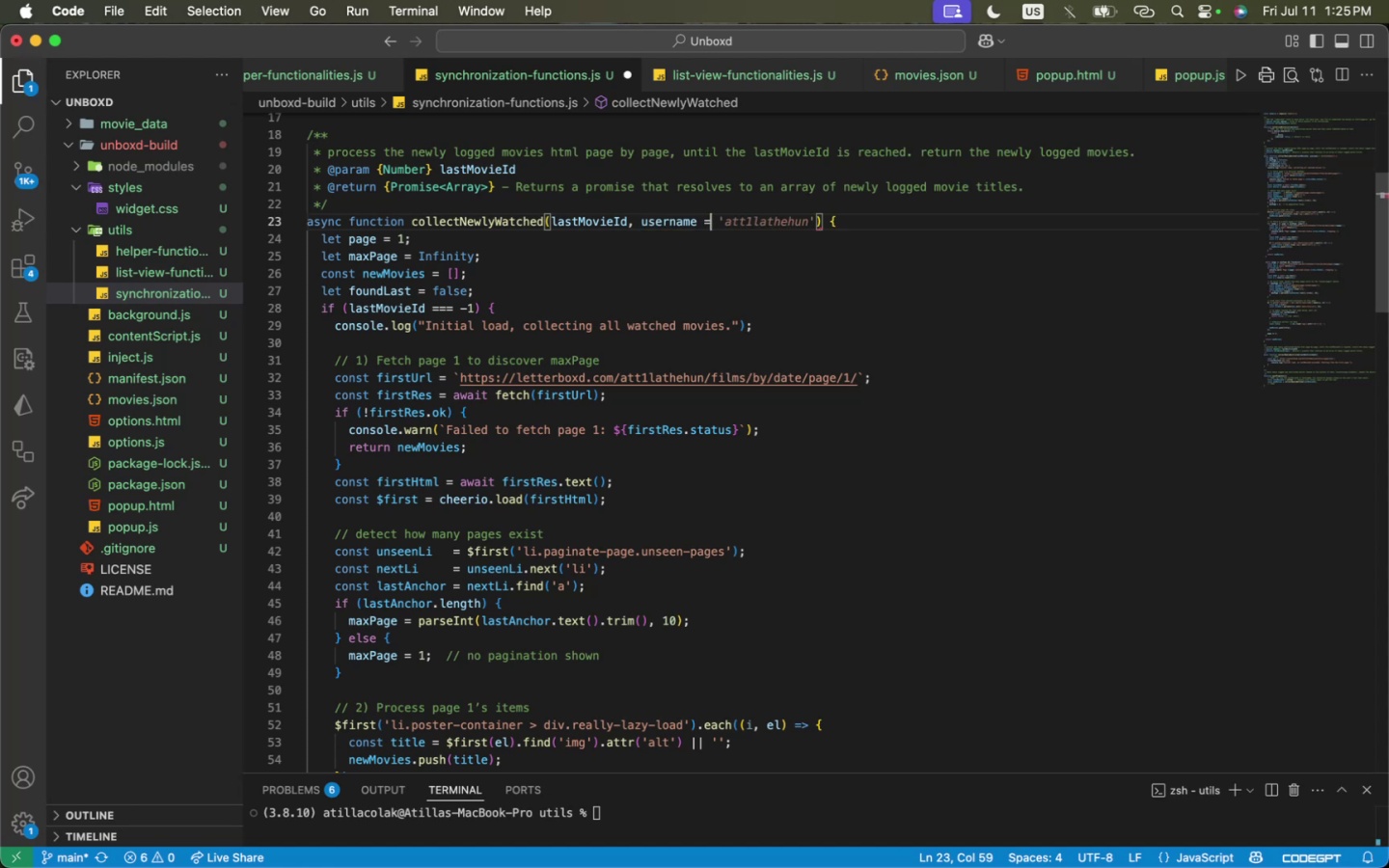 
key(Tab)
 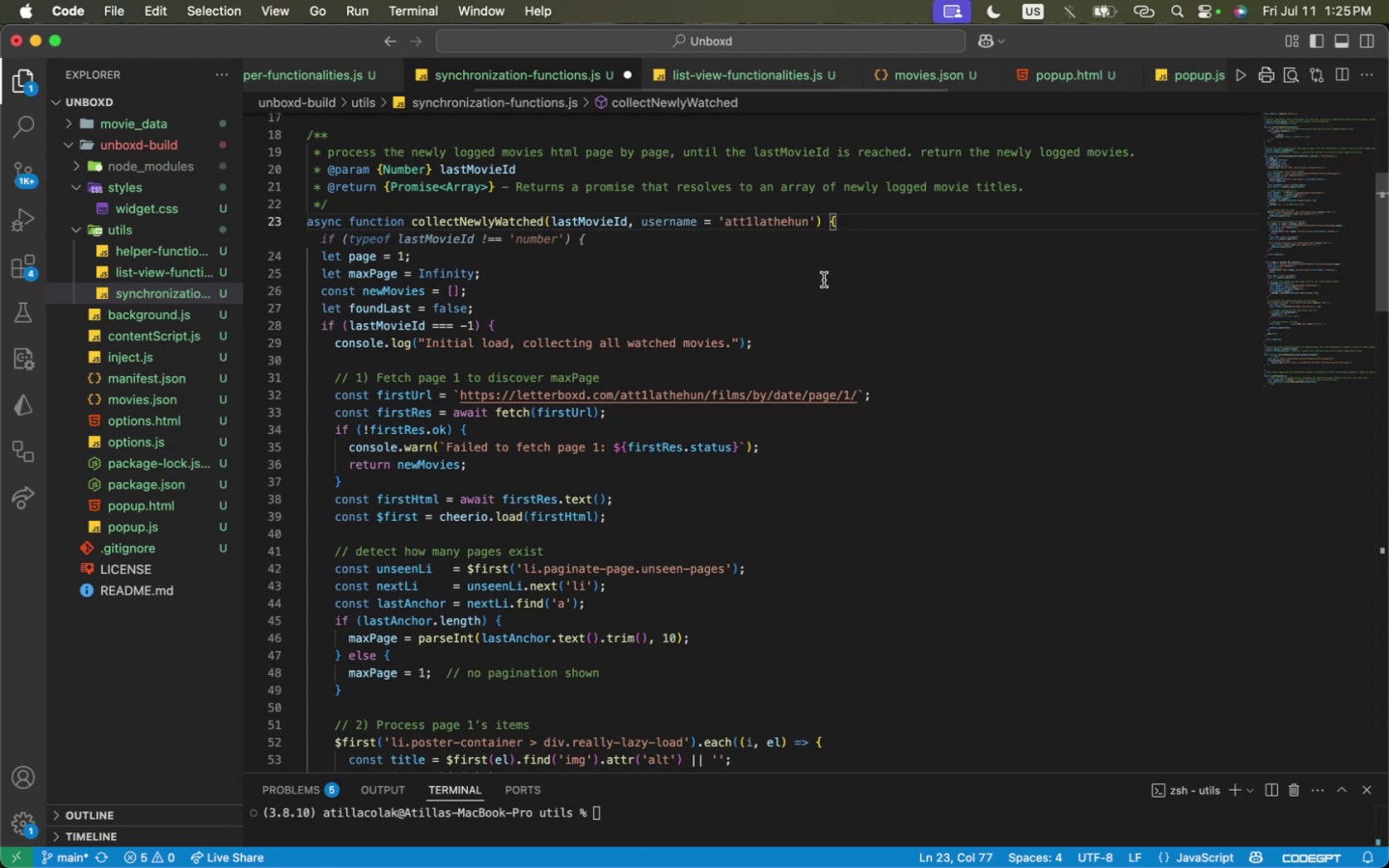 
key(Meta+CommandLeft)
 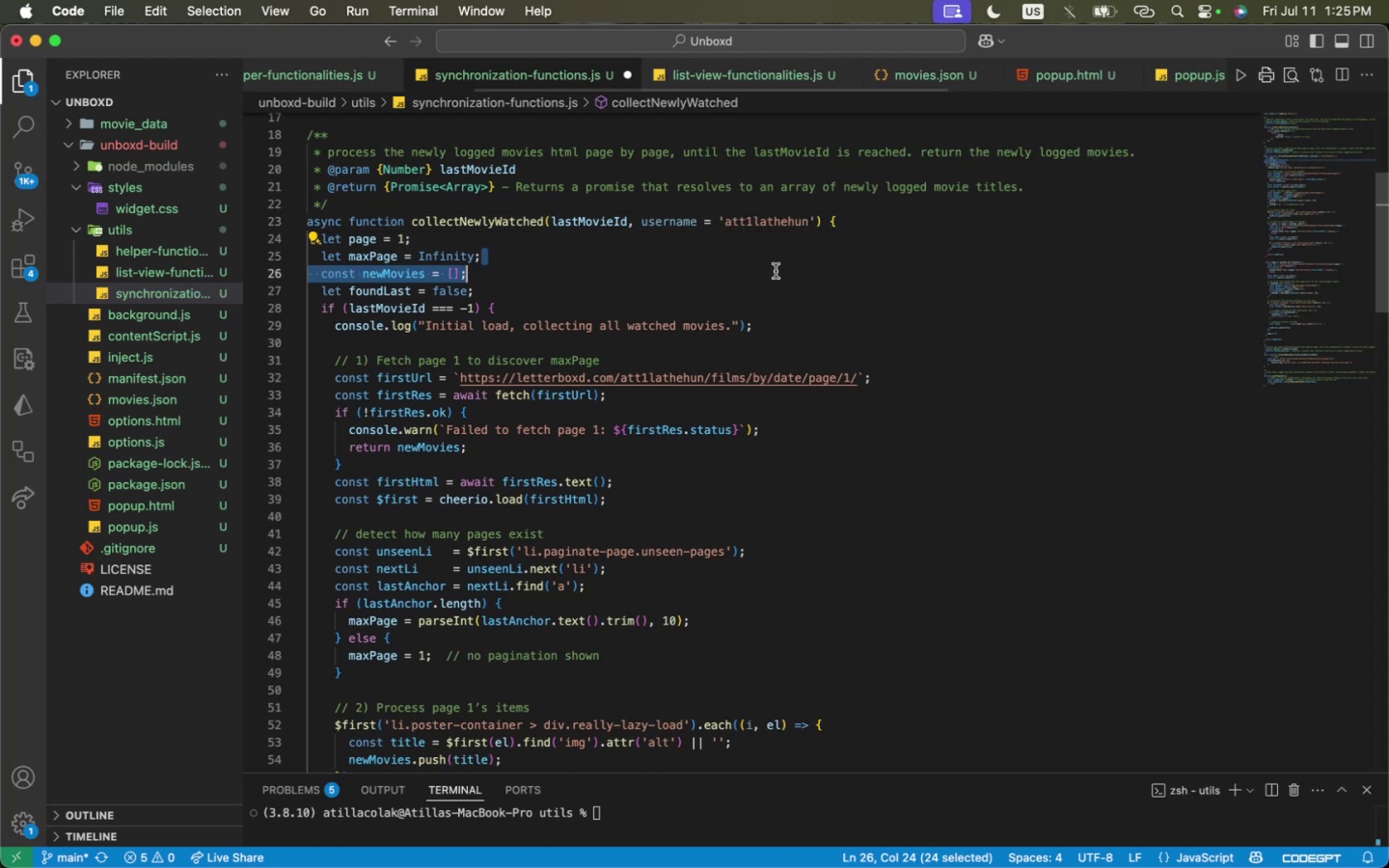 
key(Meta+S)
 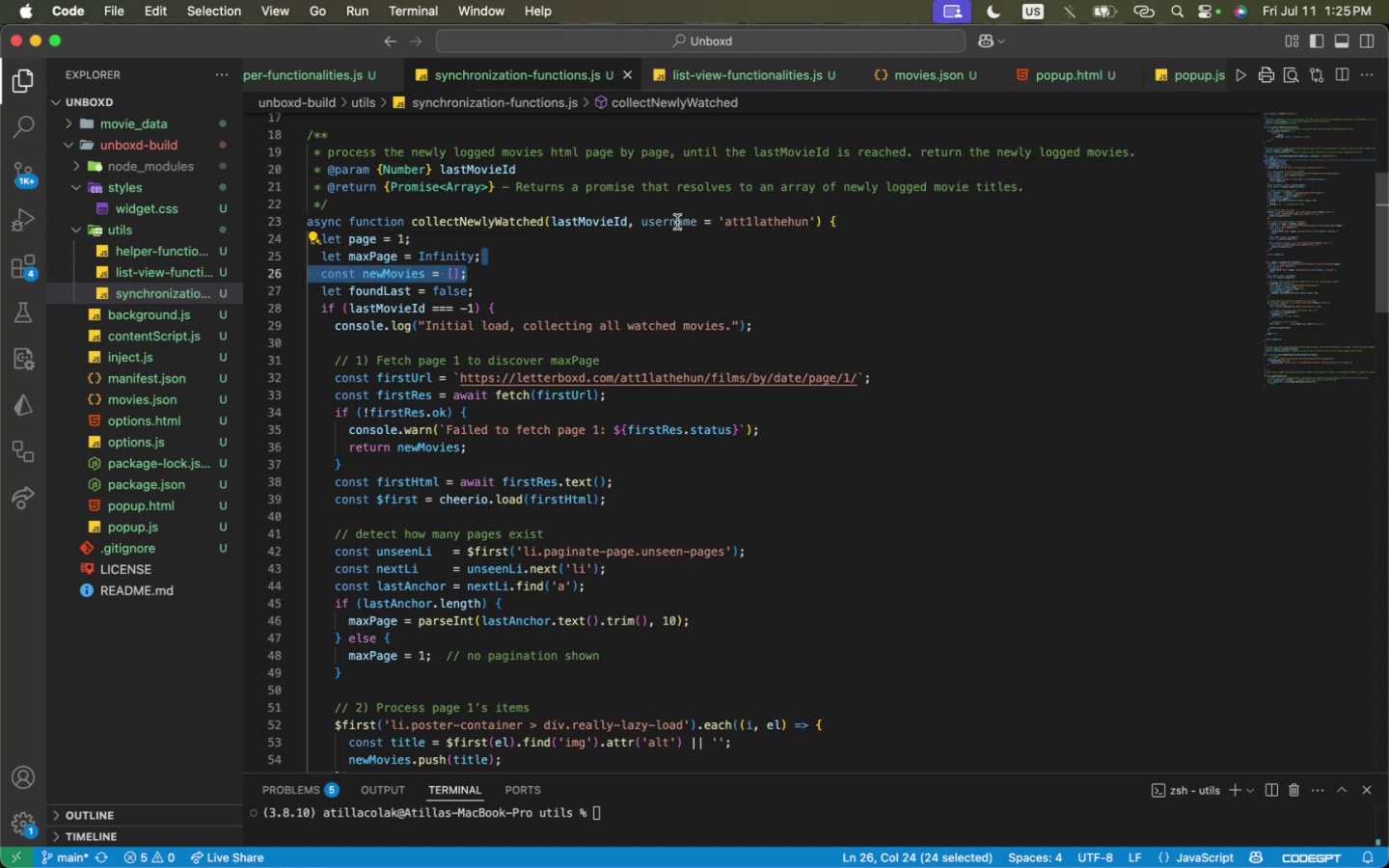 
double_click([677, 222])
 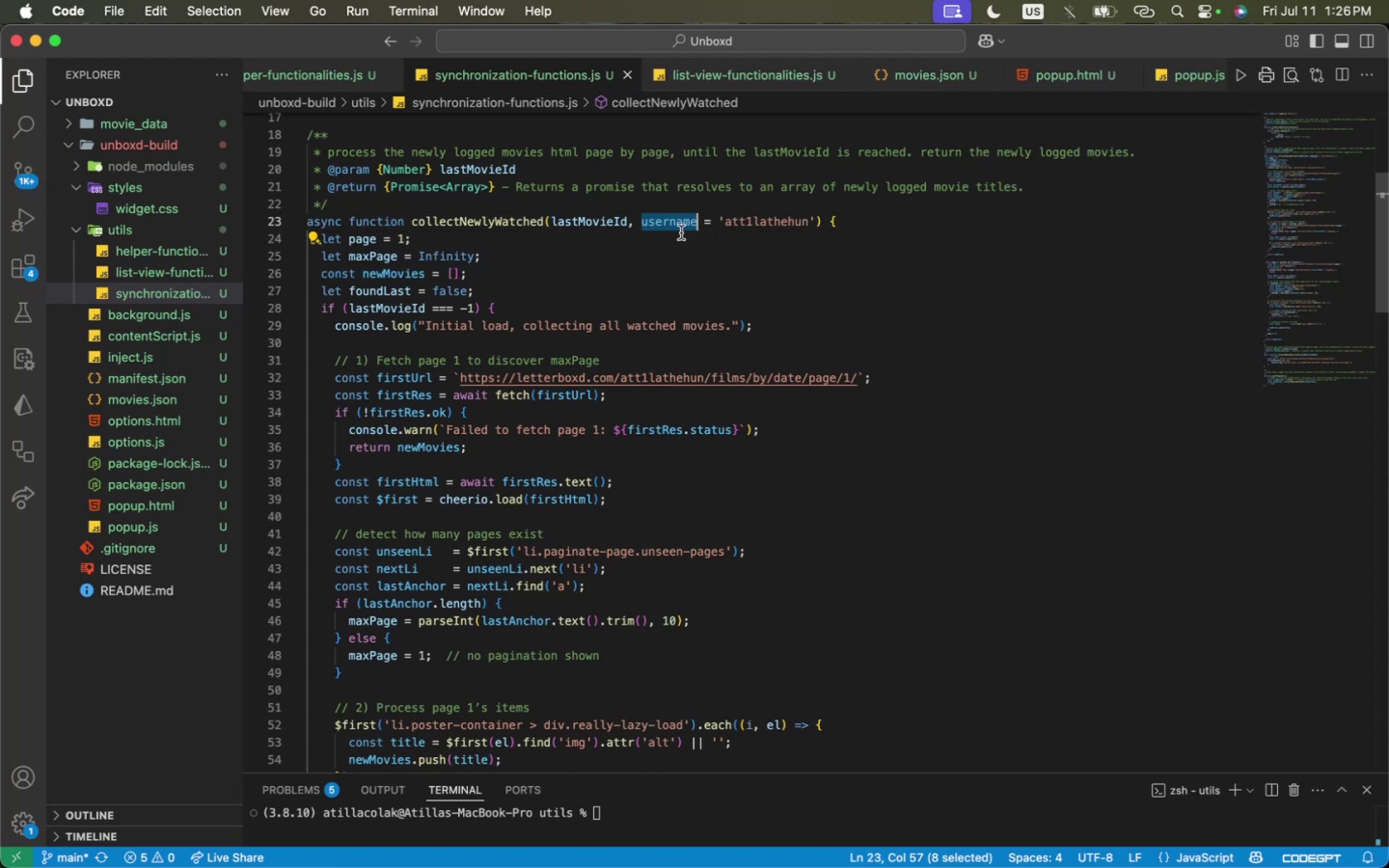 
key(Meta+C)
 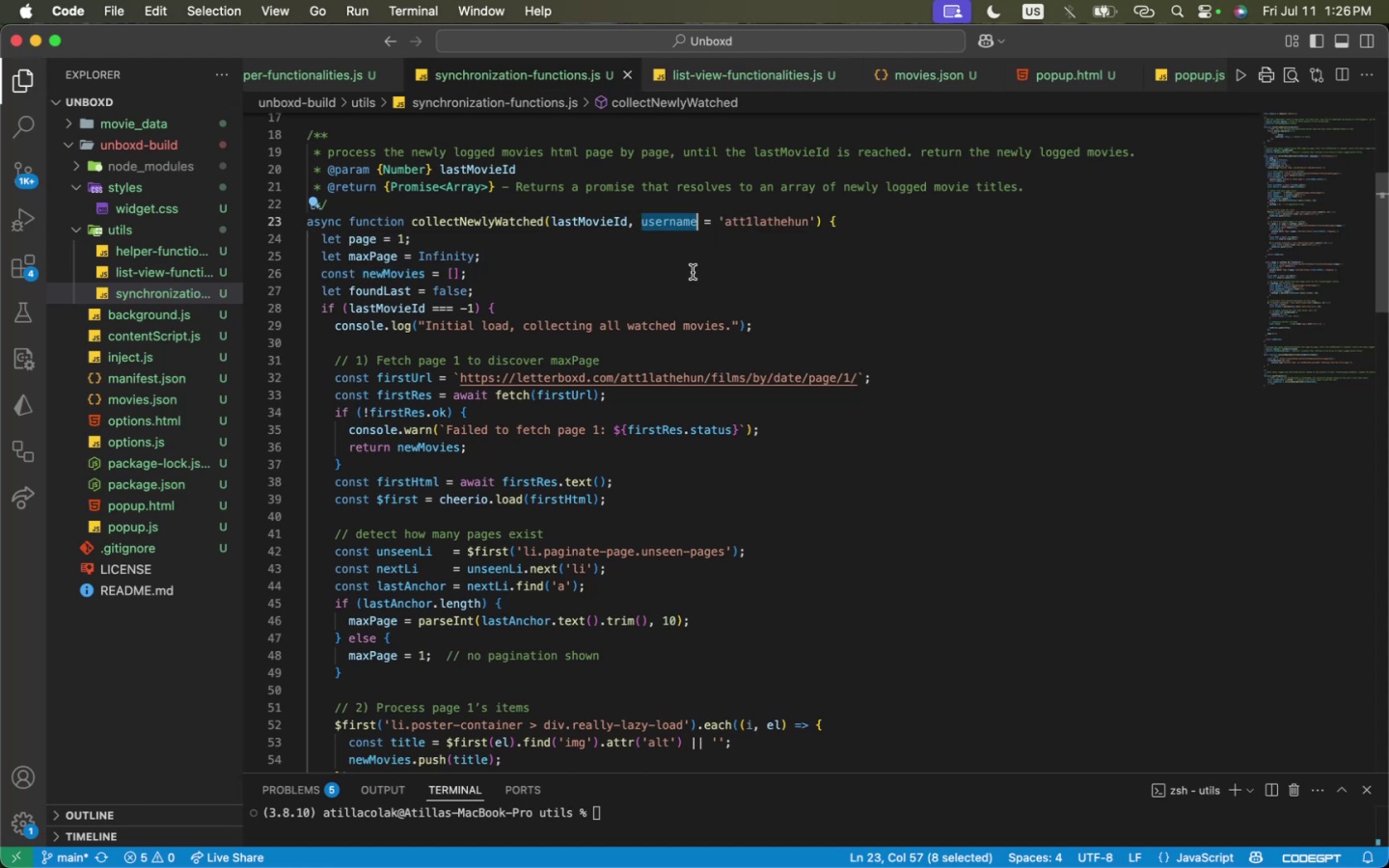 
key(Meta+C)
 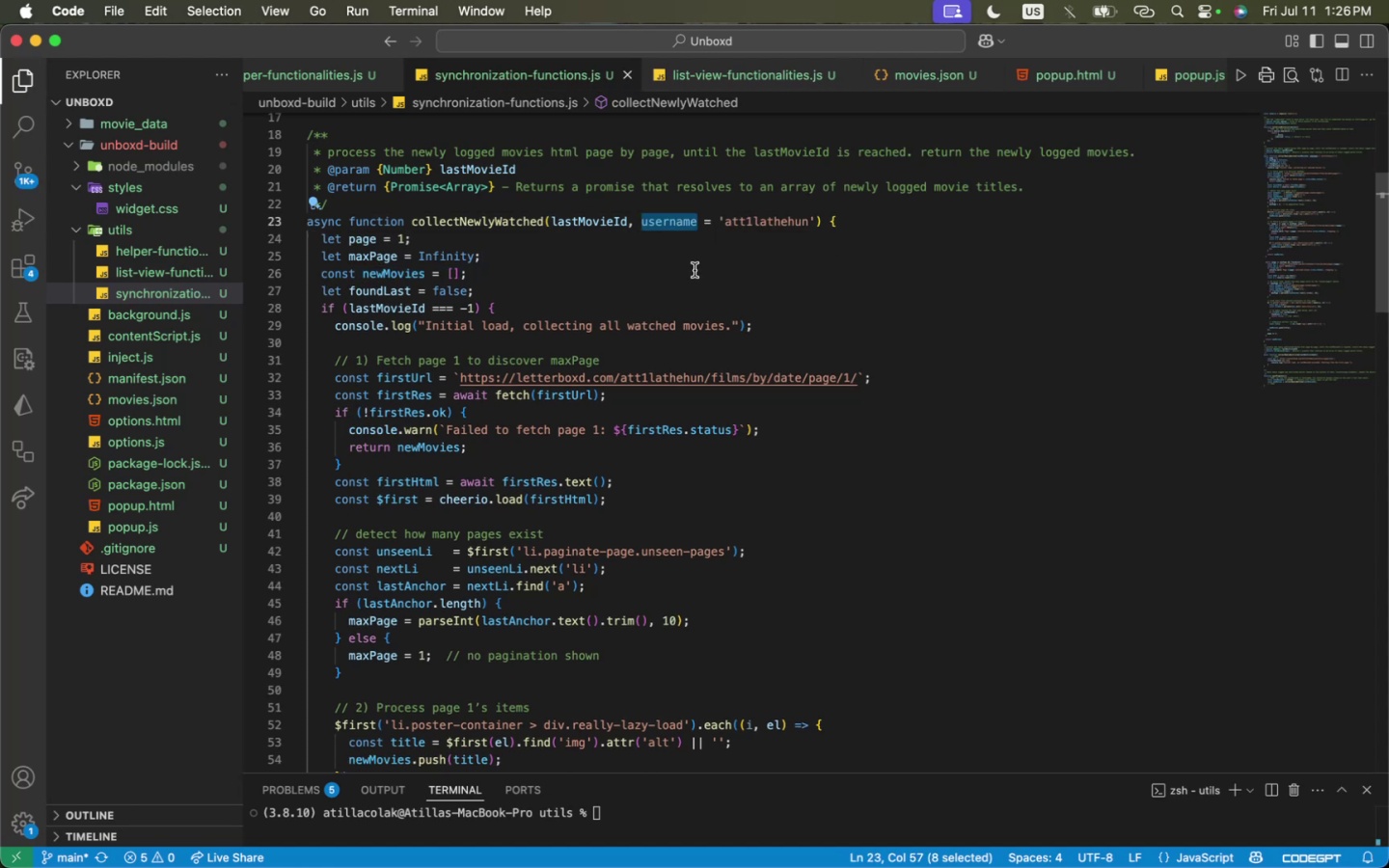 
left_click([694, 270])
 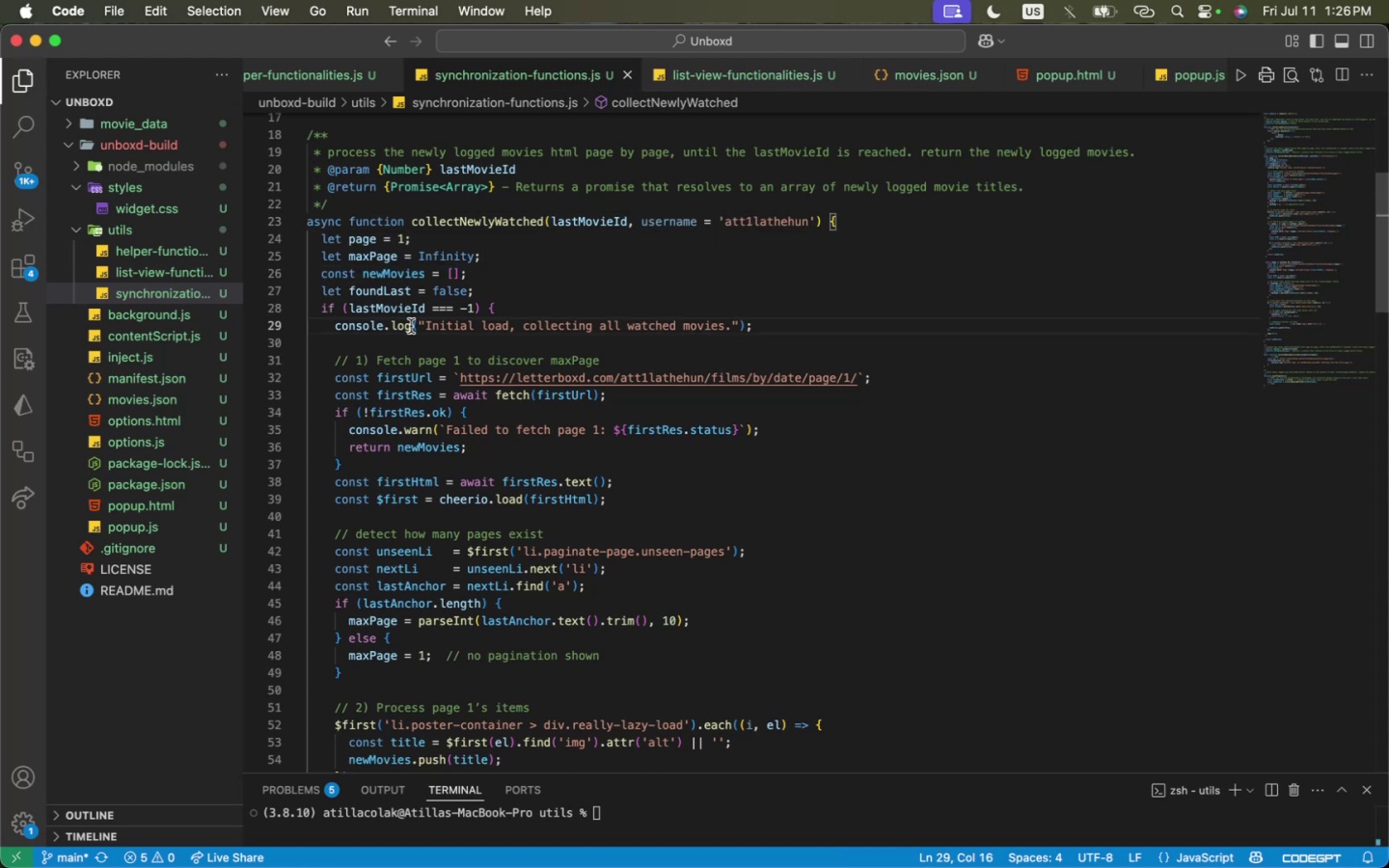 
double_click([633, 347])
 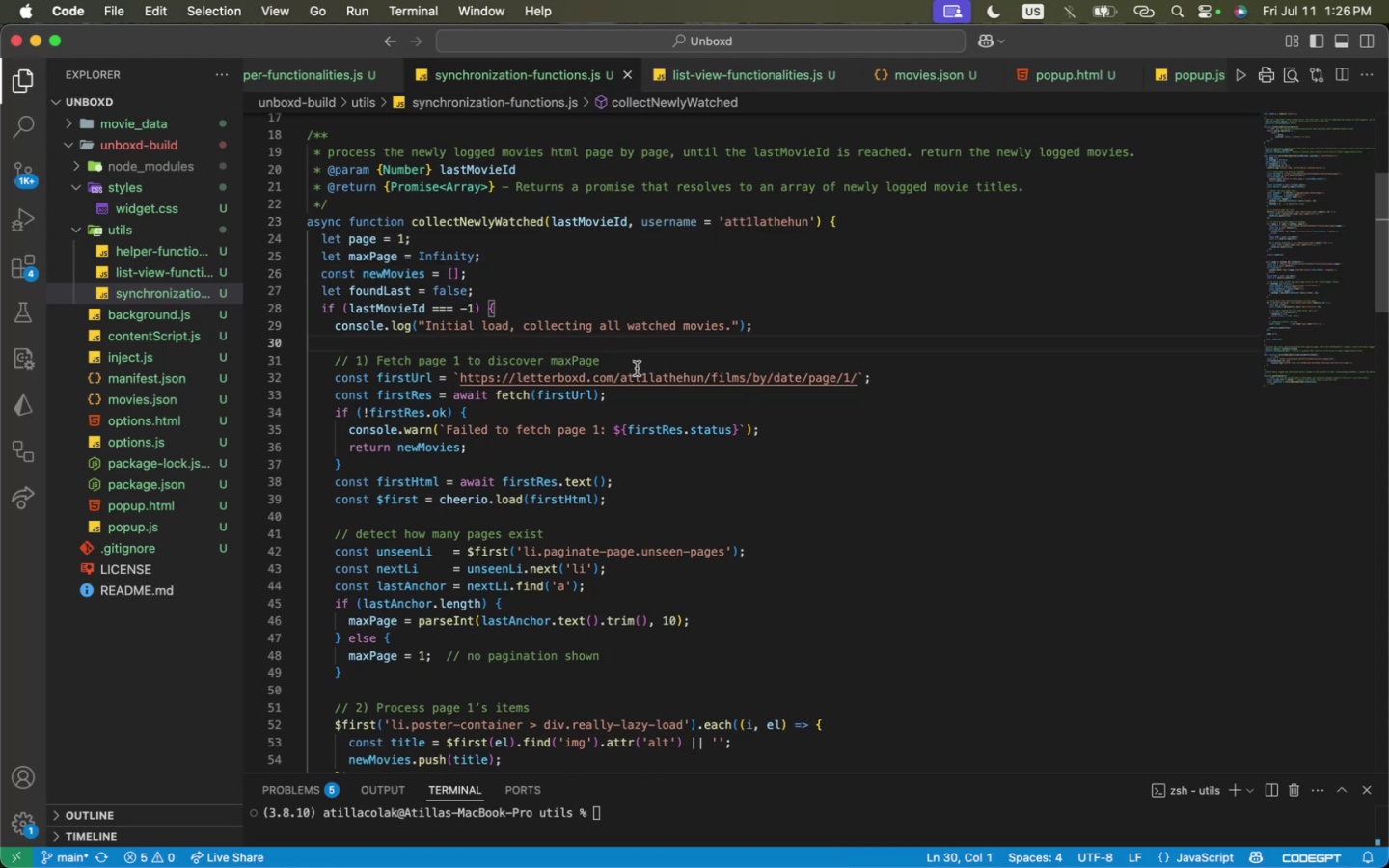 
double_click([637, 368])
 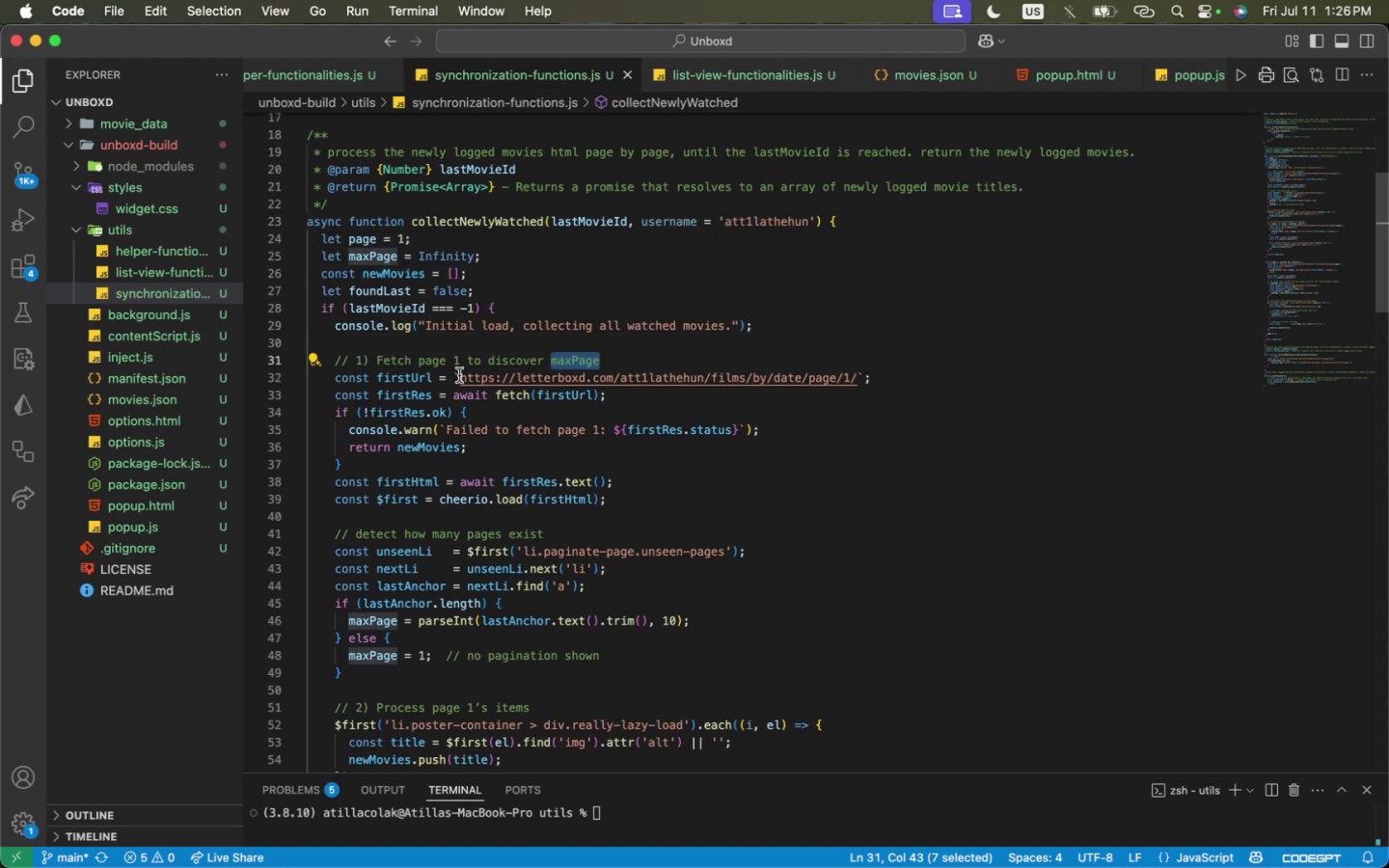 
left_click([484, 378])
 